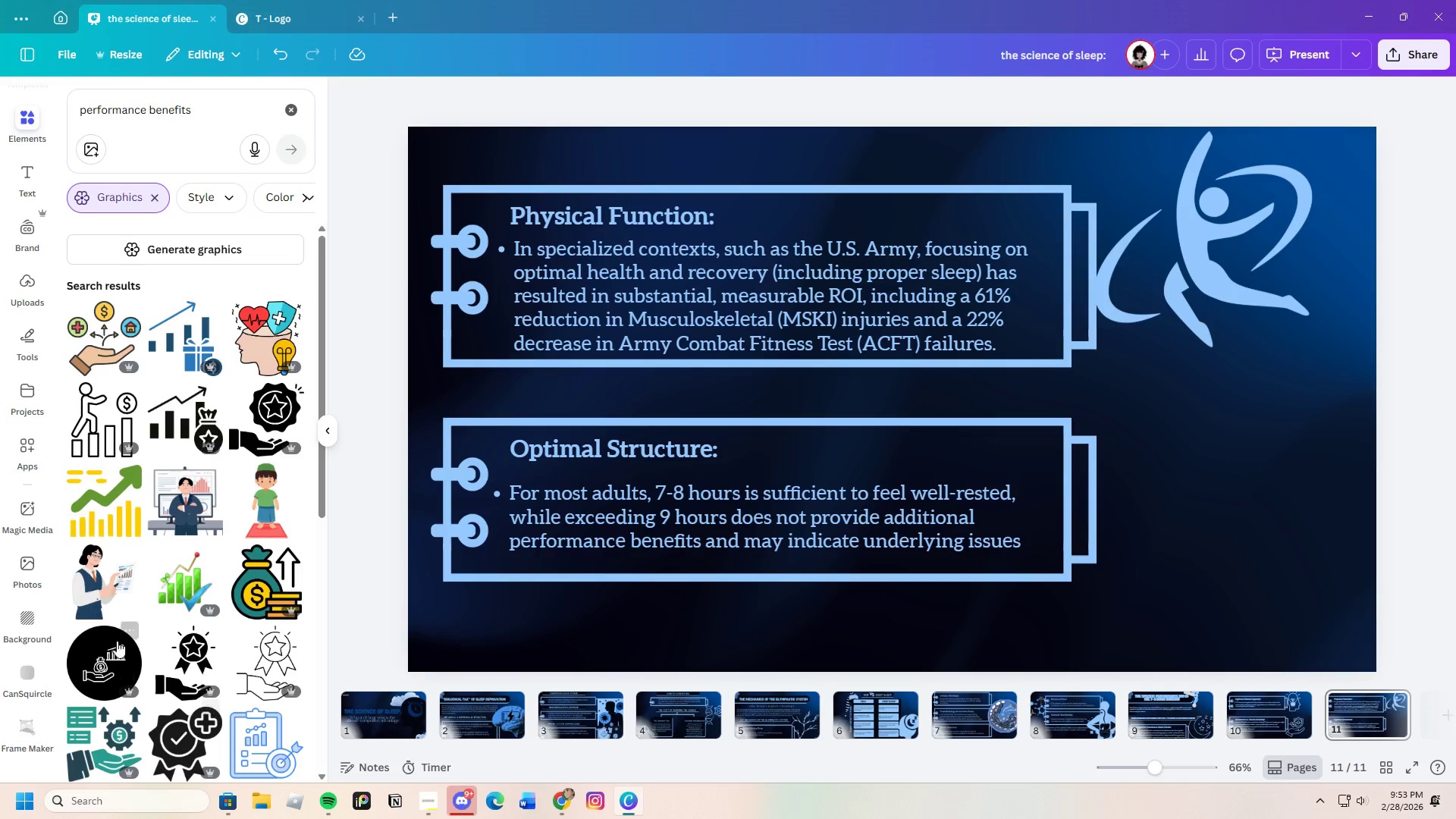 
scroll: coordinate [162, 560], scroll_direction: down, amount: 2.0
 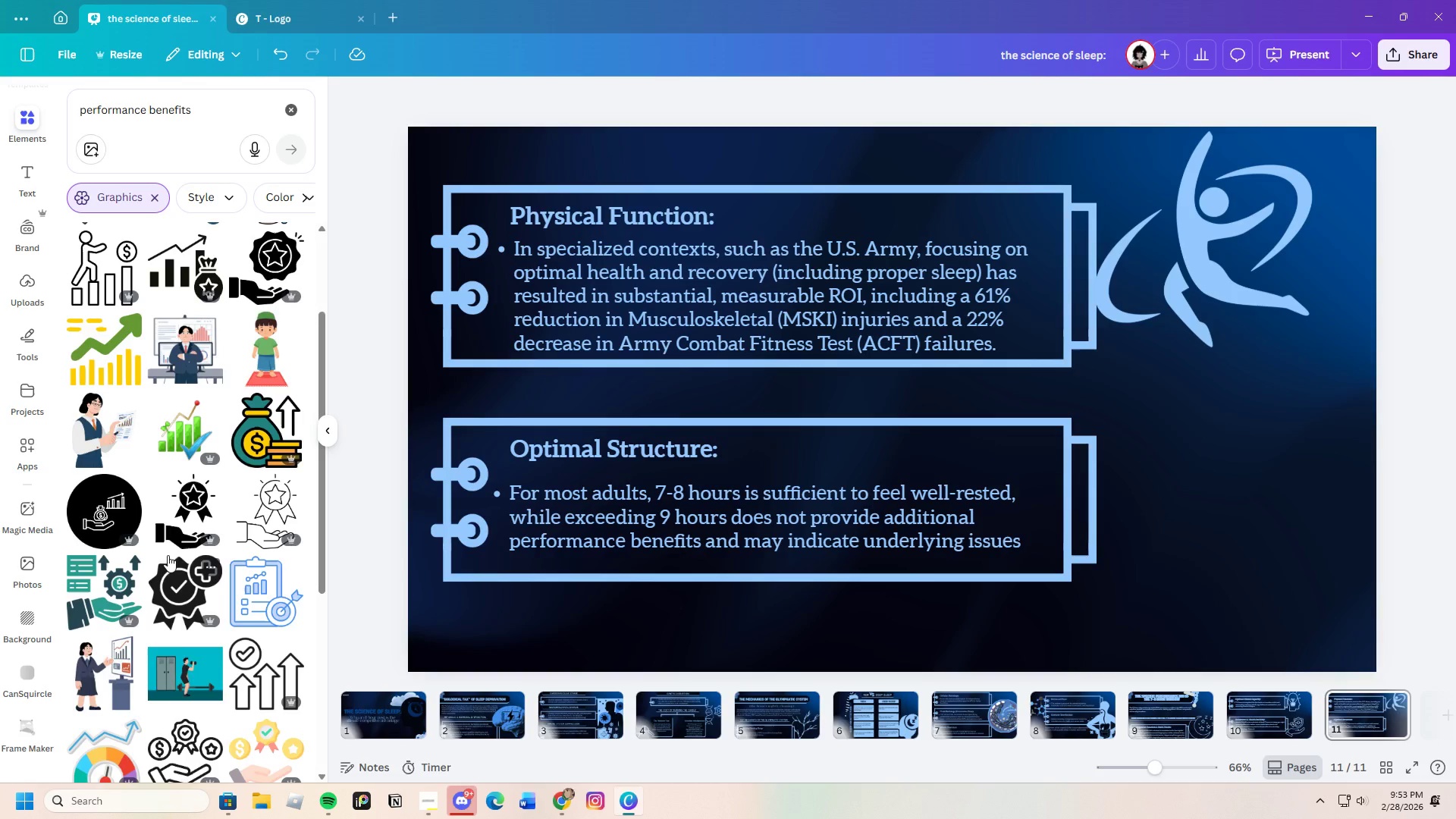 
scroll: coordinate [168, 555], scroll_direction: up, amount: 2.0
 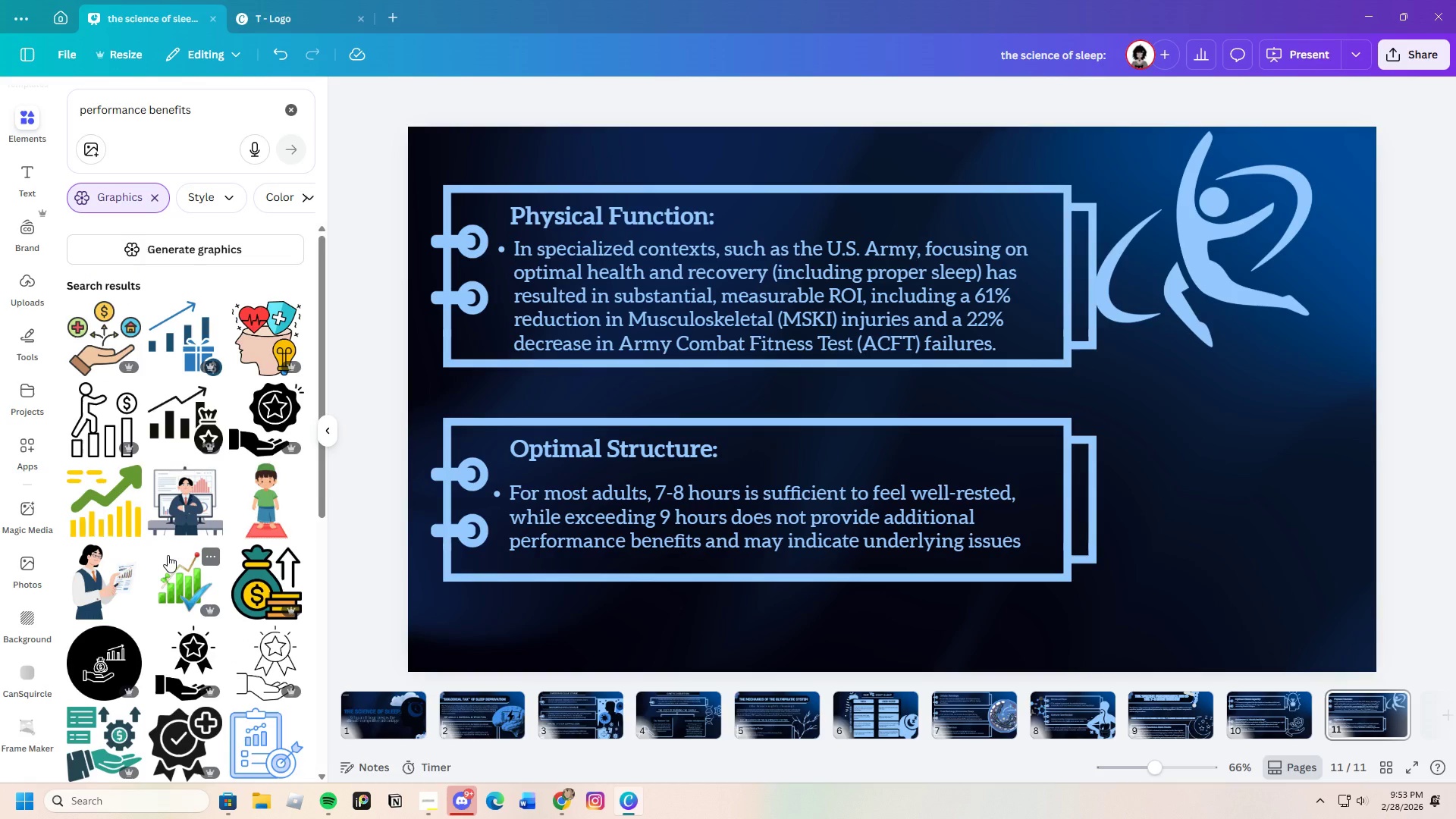 
scroll: coordinate [168, 555], scroll_direction: down, amount: 4.0
 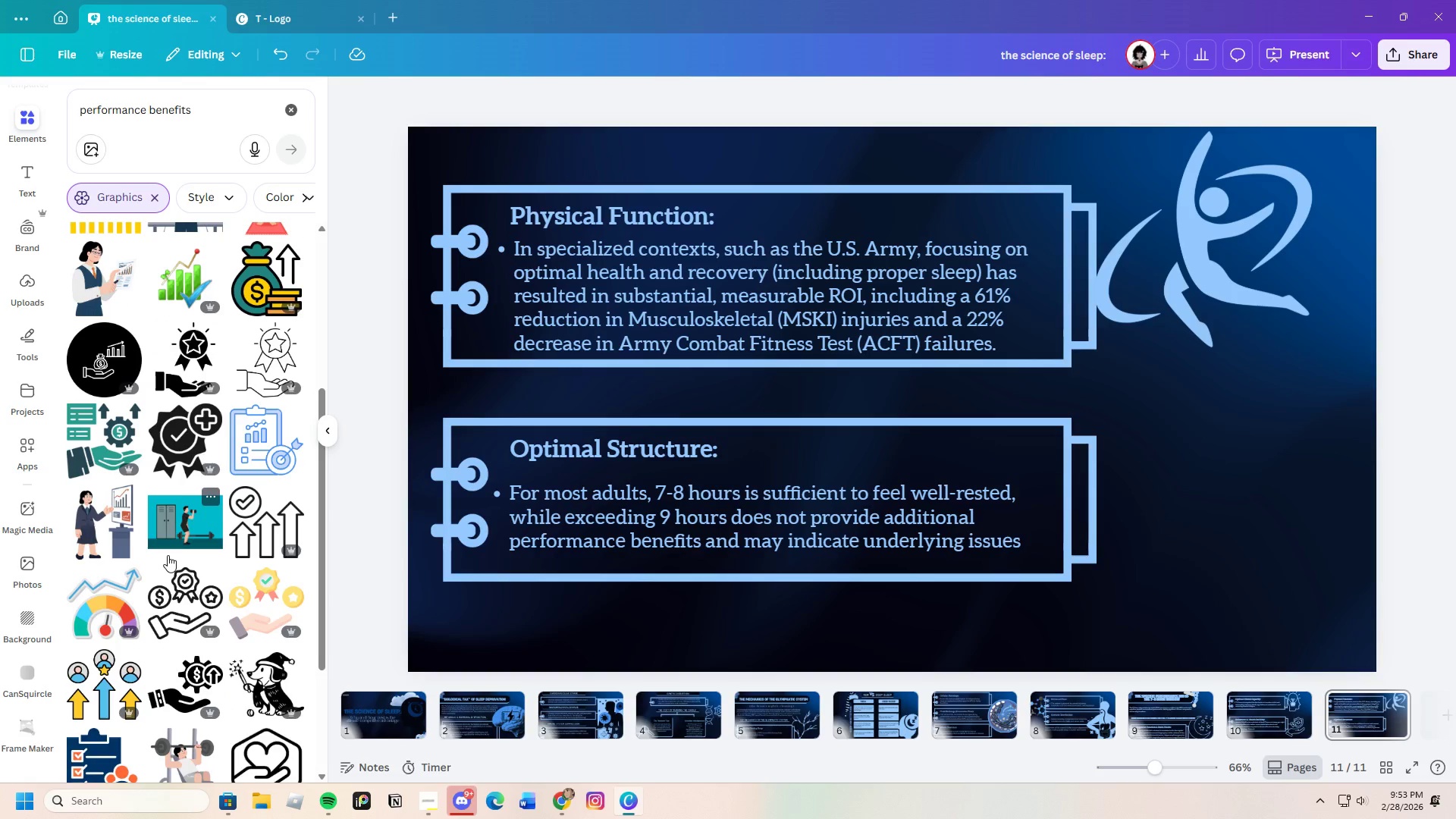 
scroll: coordinate [168, 555], scroll_direction: up, amount: 3.0
 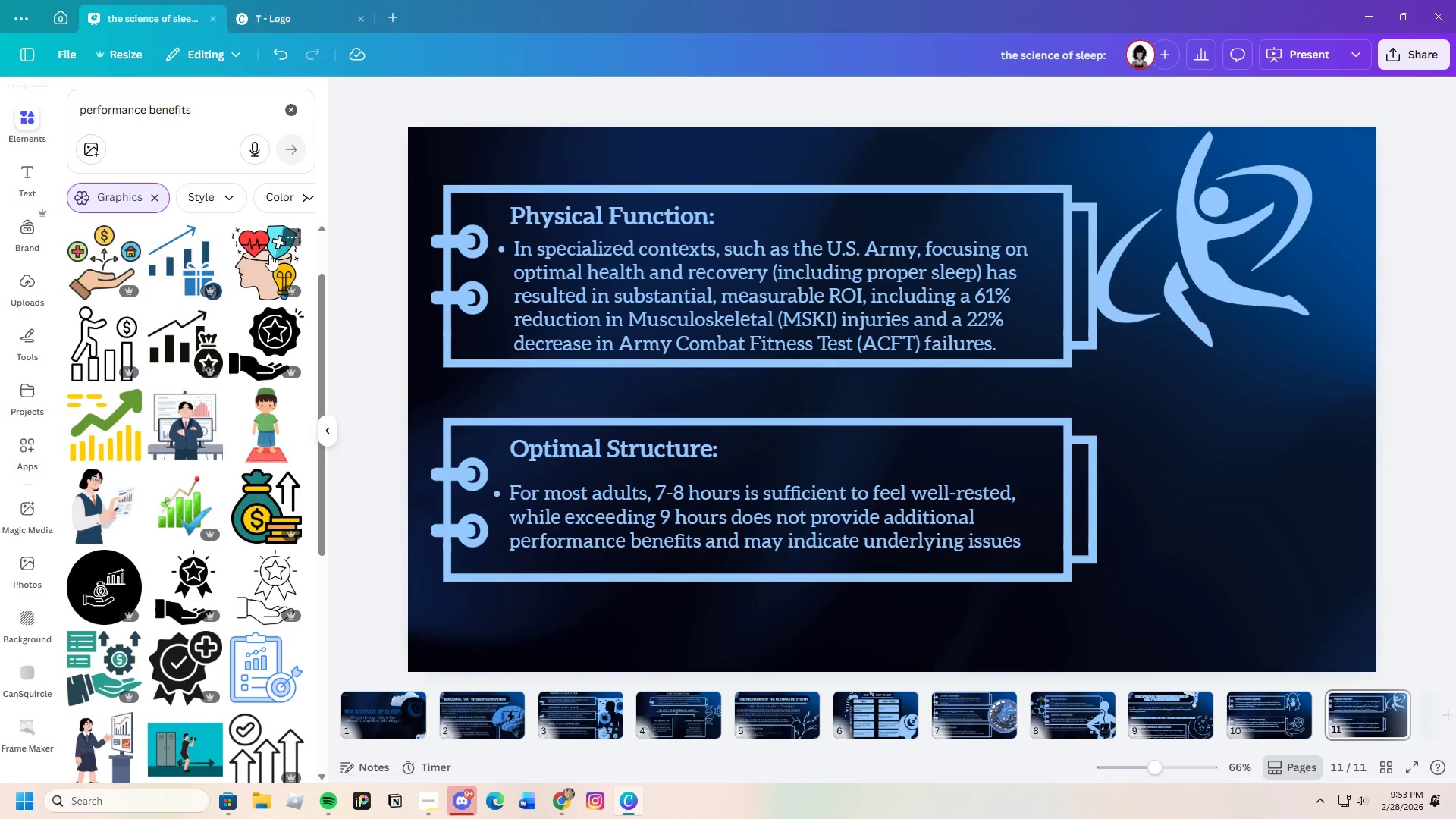 
left_click([269, 254])
 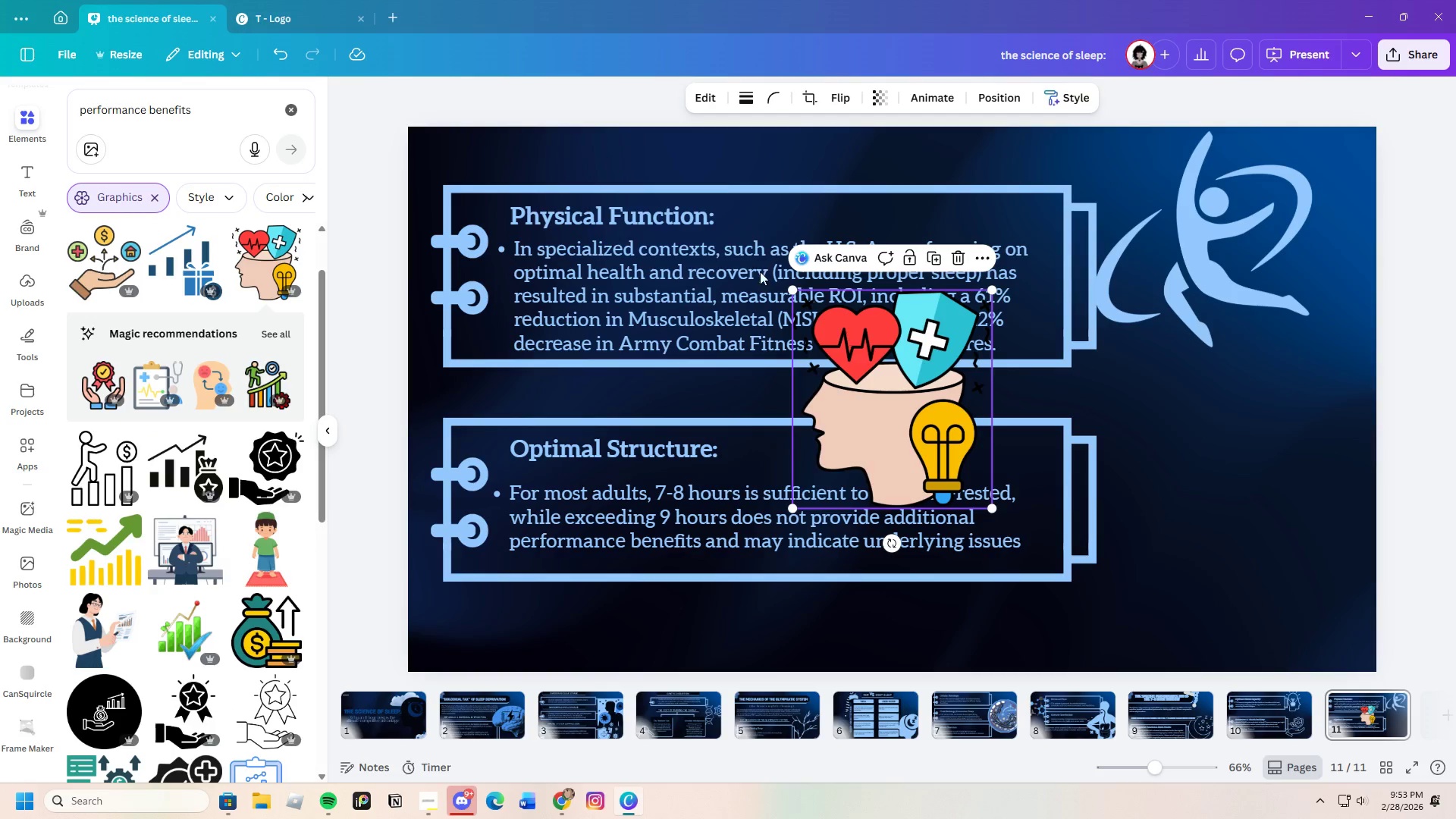 
wait(5.94)
 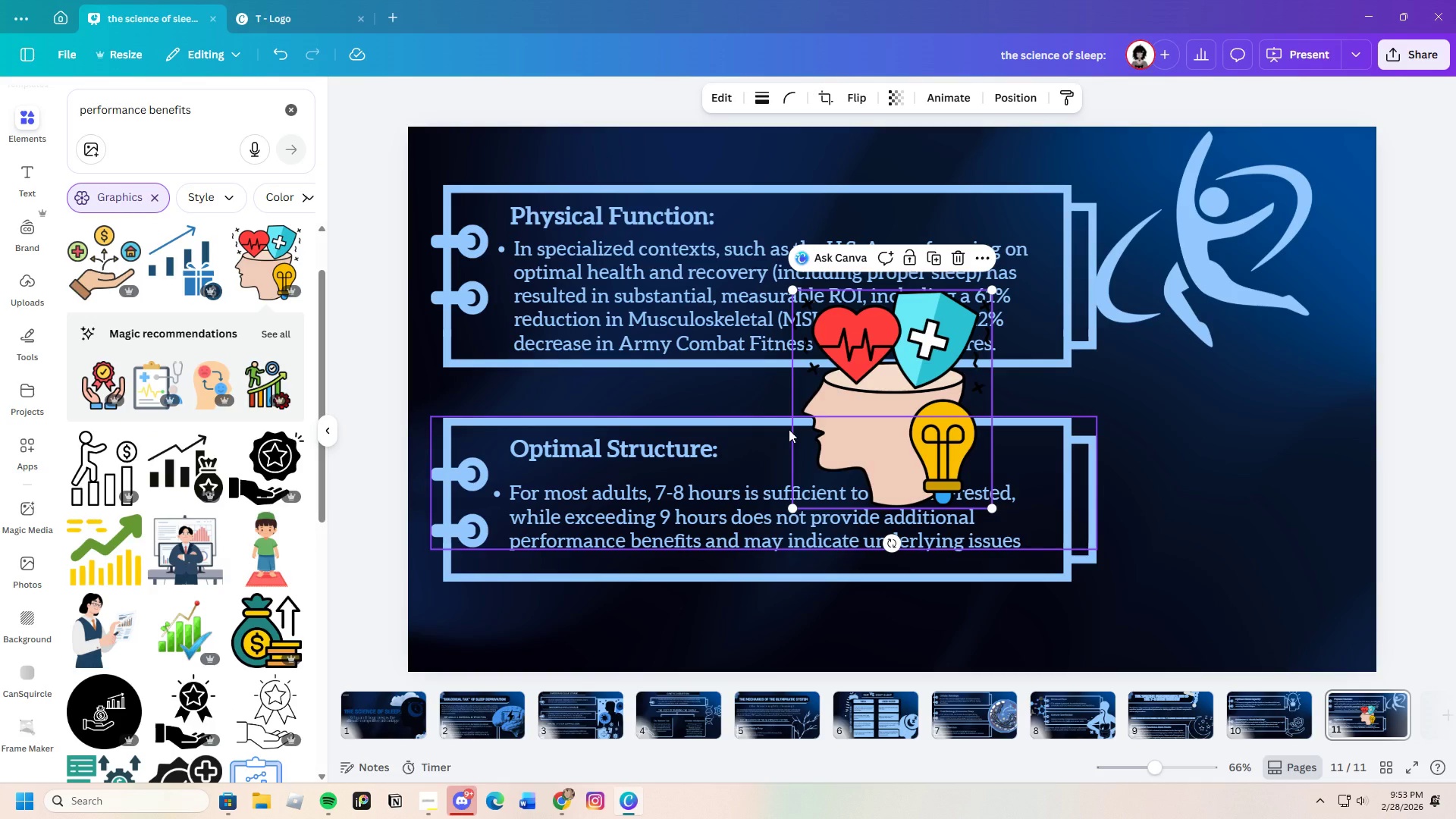 
left_click([959, 258])
 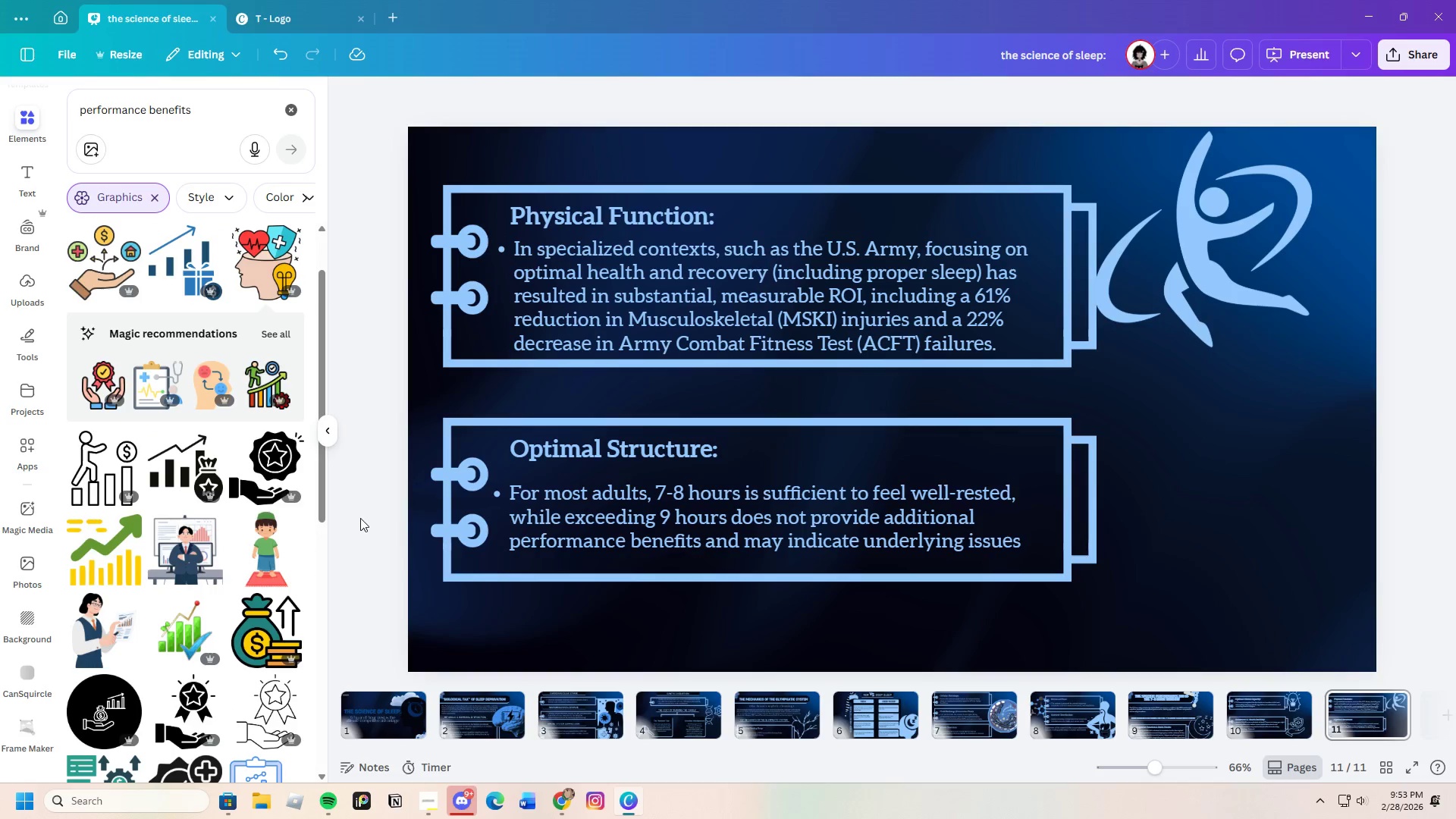 
scroll: coordinate [208, 661], scroll_direction: down, amount: 25.0
 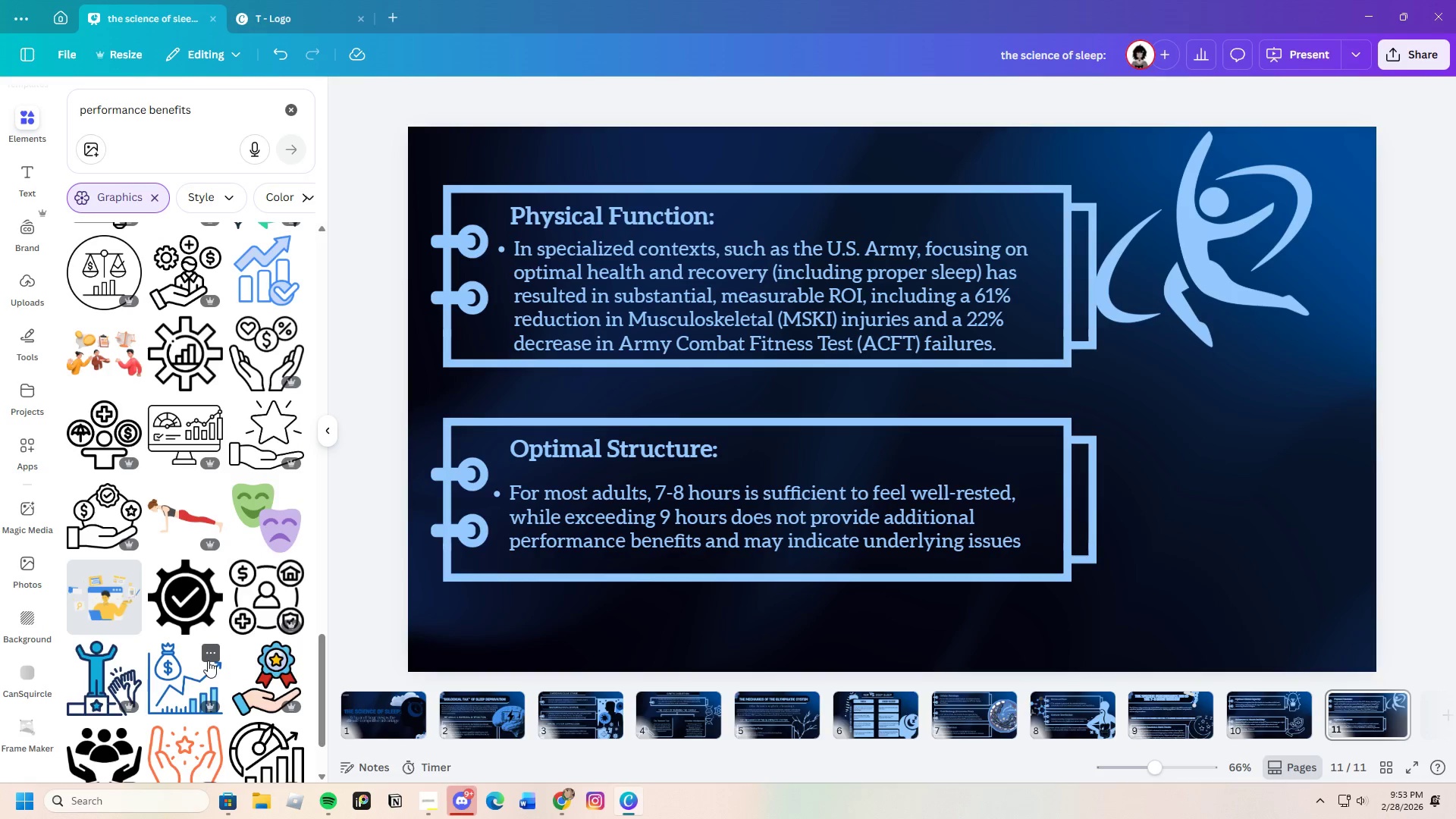 
scroll: coordinate [208, 661], scroll_direction: down, amount: 4.0
 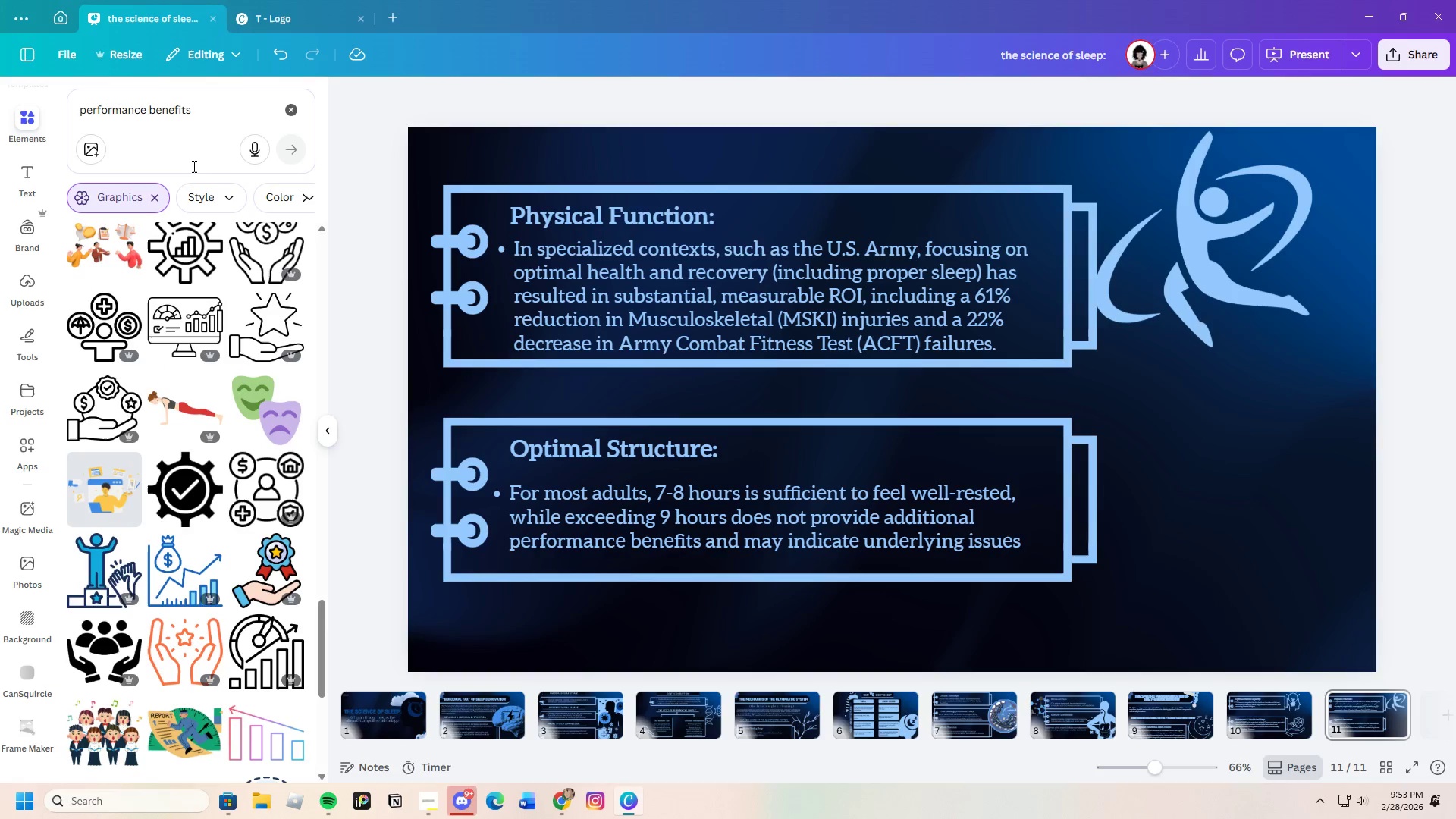 
left_click([210, 107])
 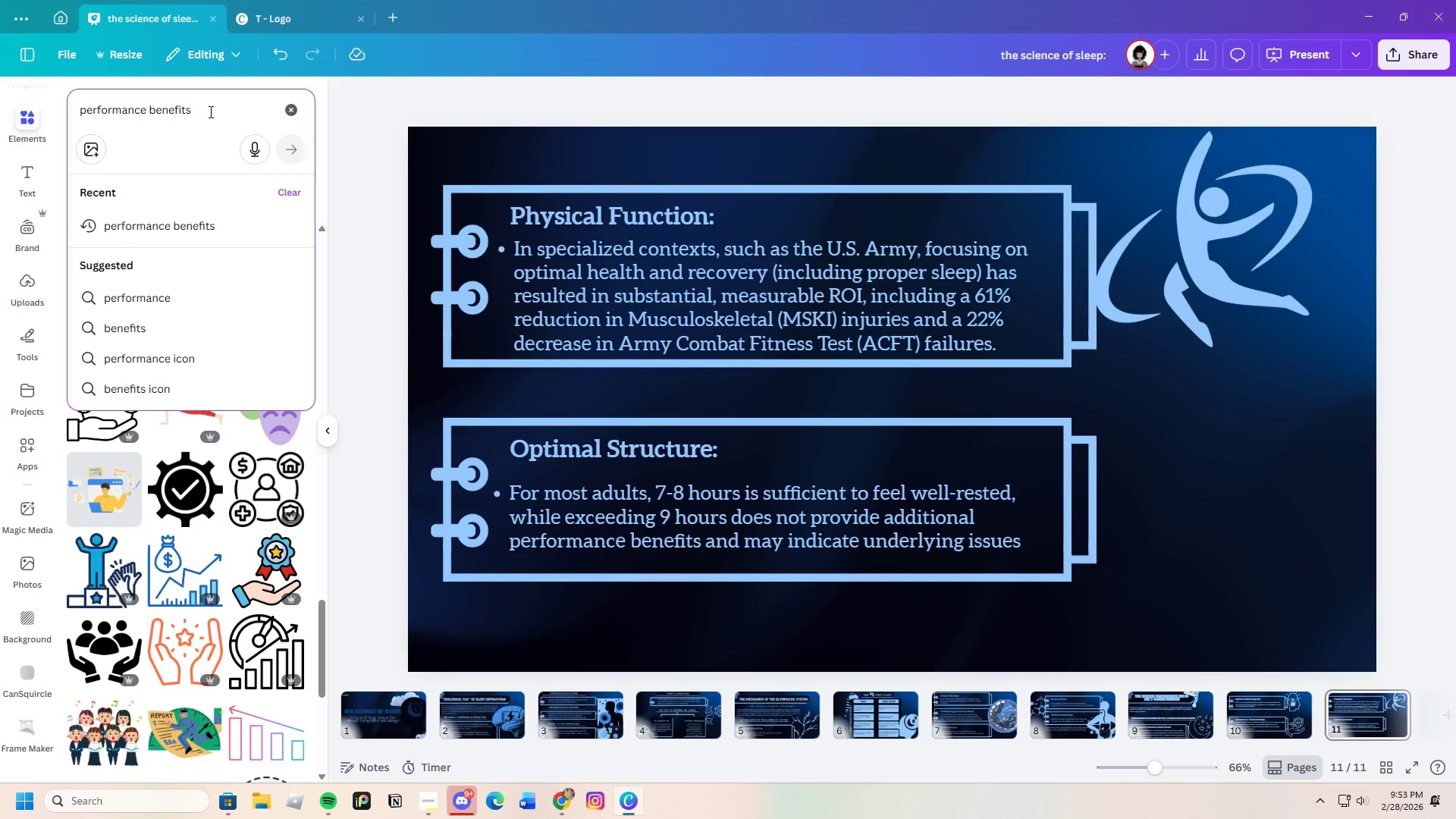 
type( body)
 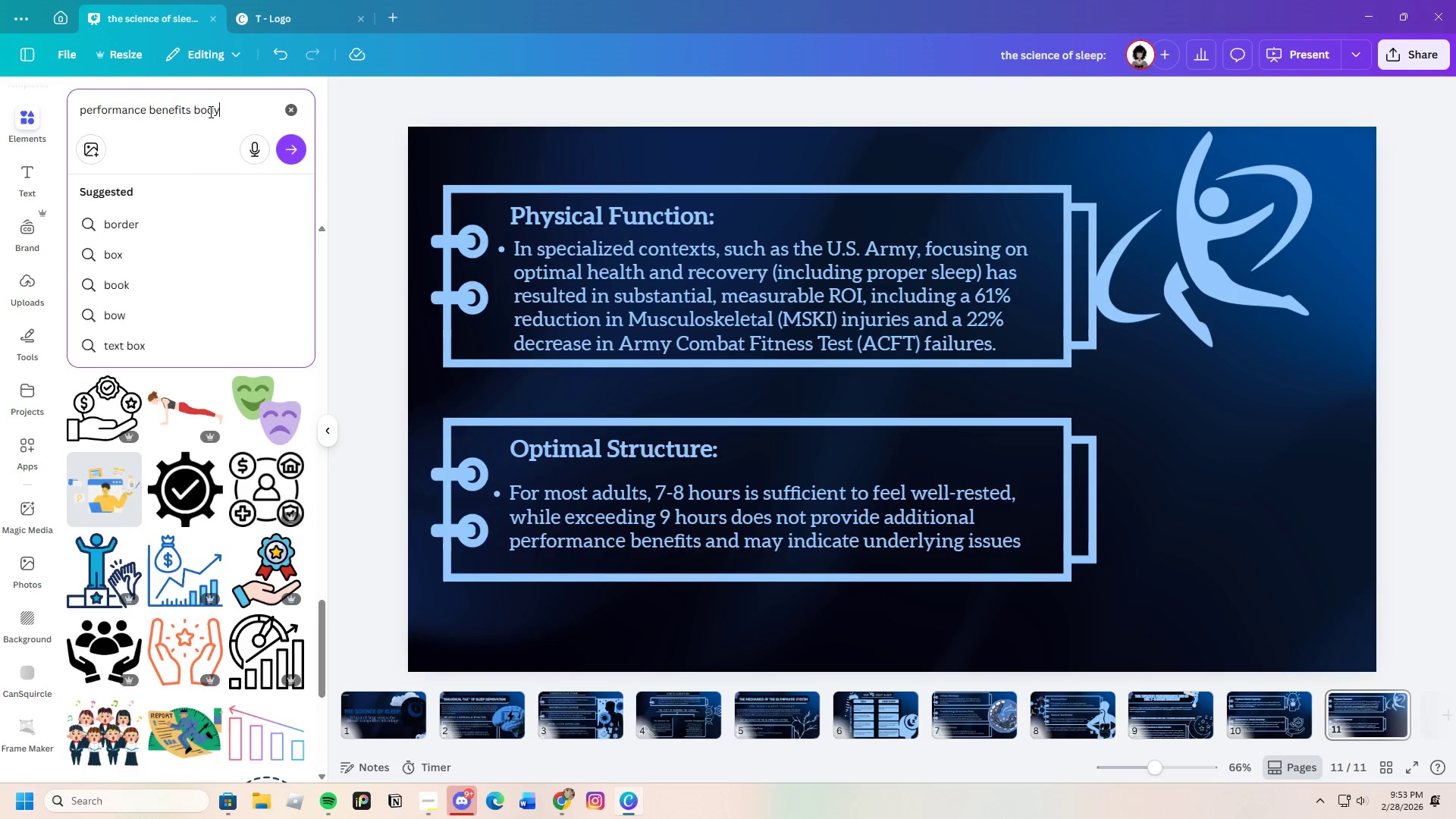 
key(Enter)
 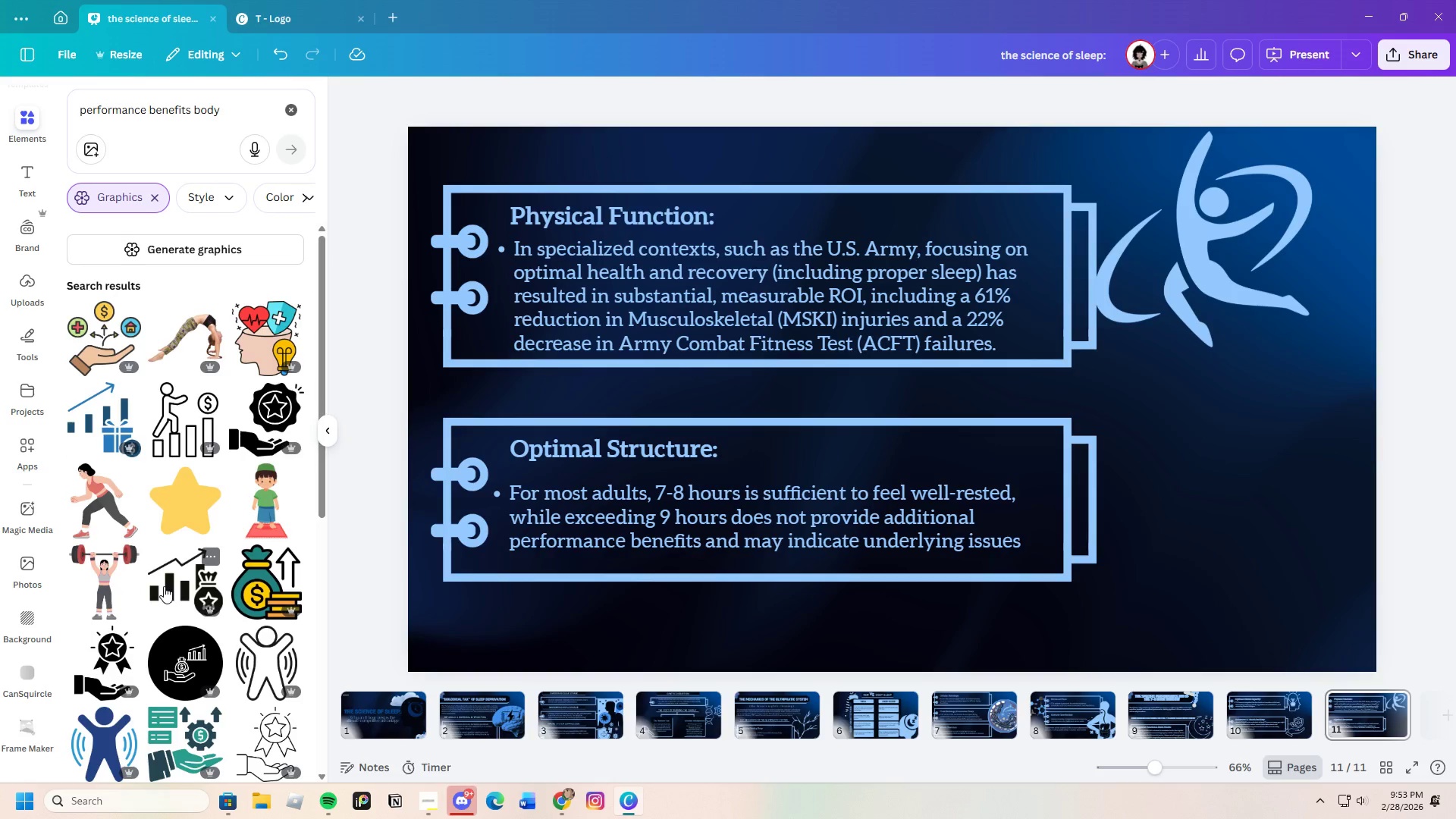 
scroll: coordinate [217, 626], scroll_direction: down, amount: 19.0
 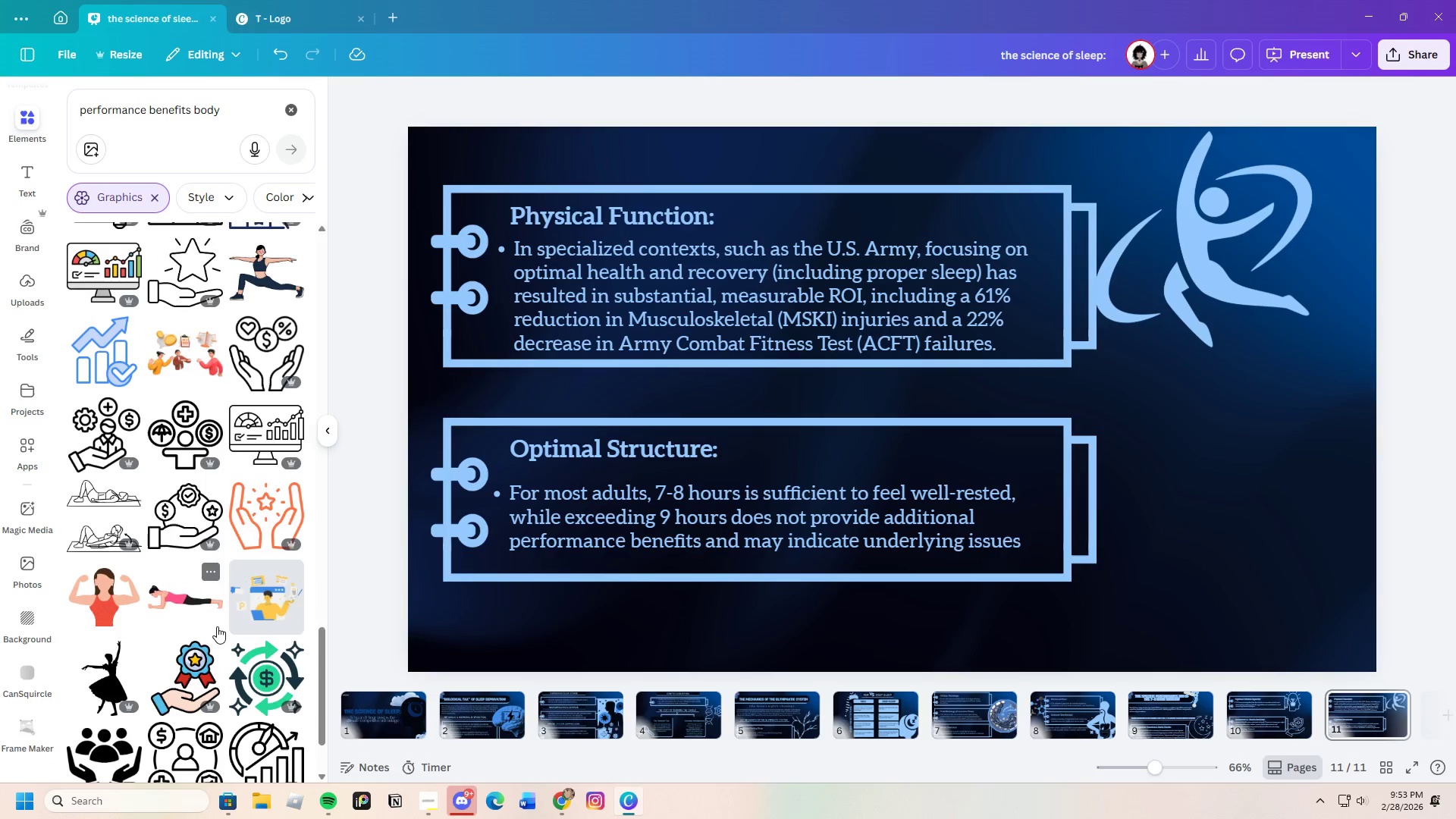 
scroll: coordinate [217, 626], scroll_direction: down, amount: 4.0
 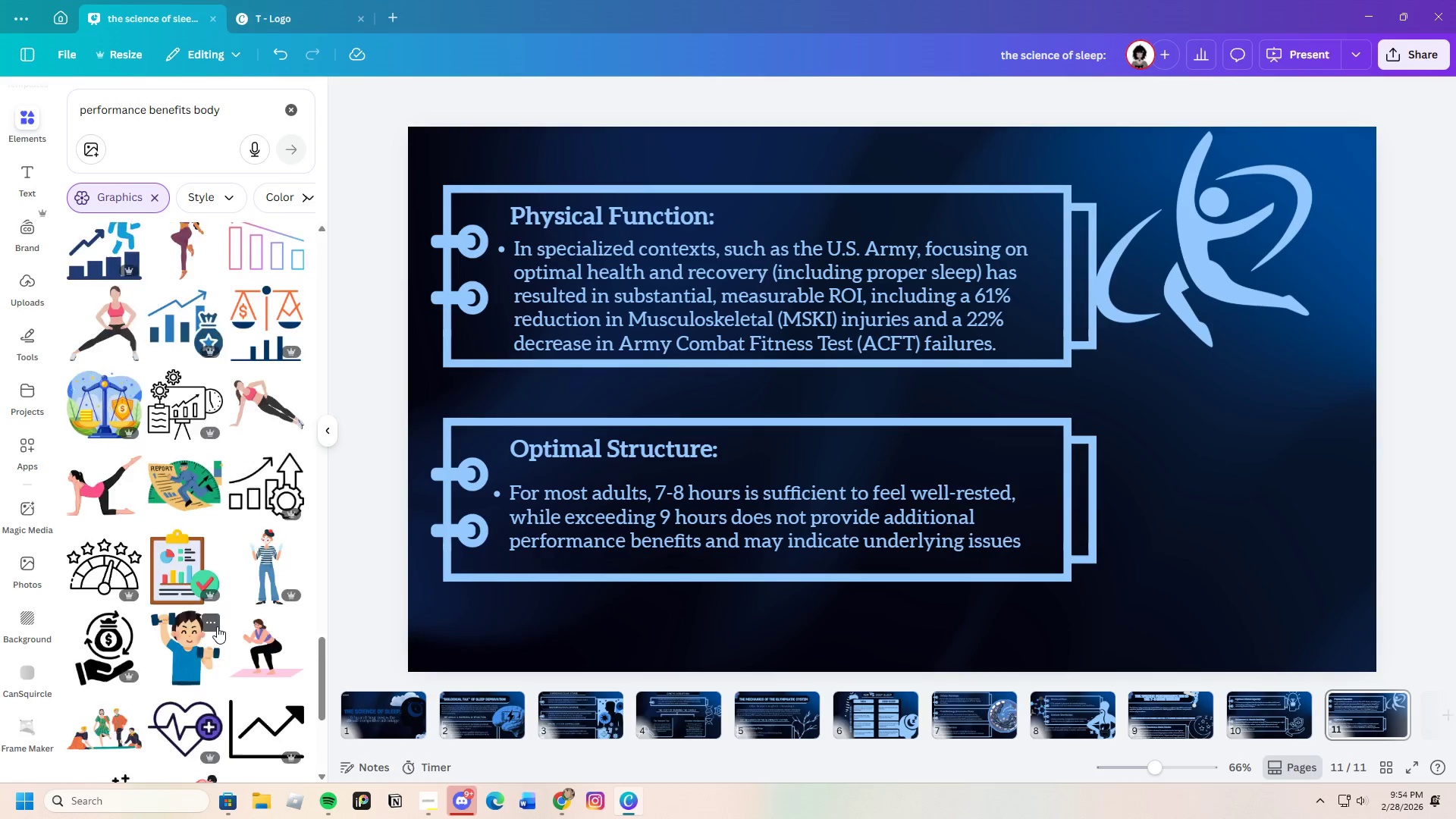 
left_click([246, 109])
 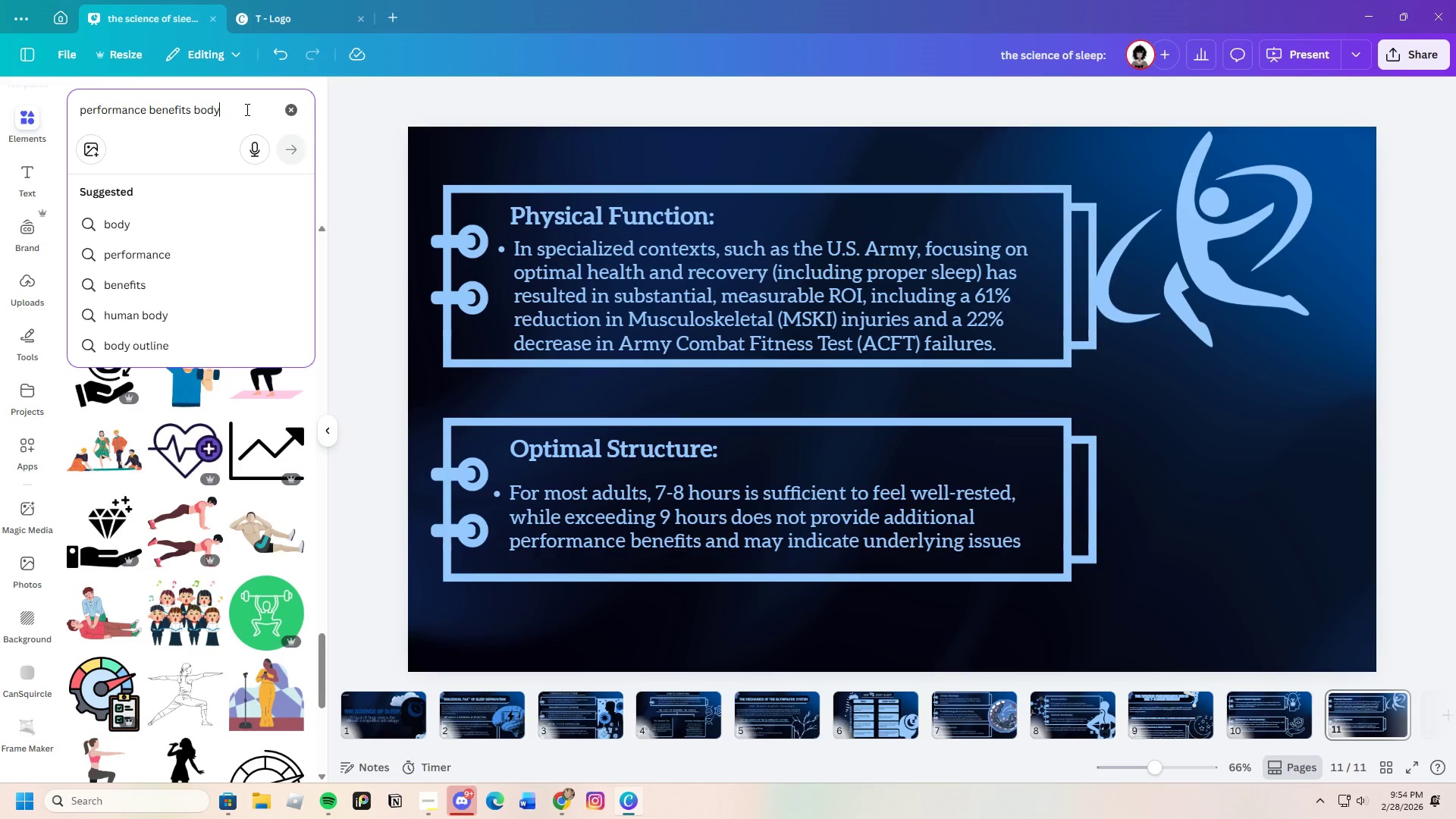 
left_click_drag(start_coordinate=[234, 111], to_coordinate=[202, 123])
 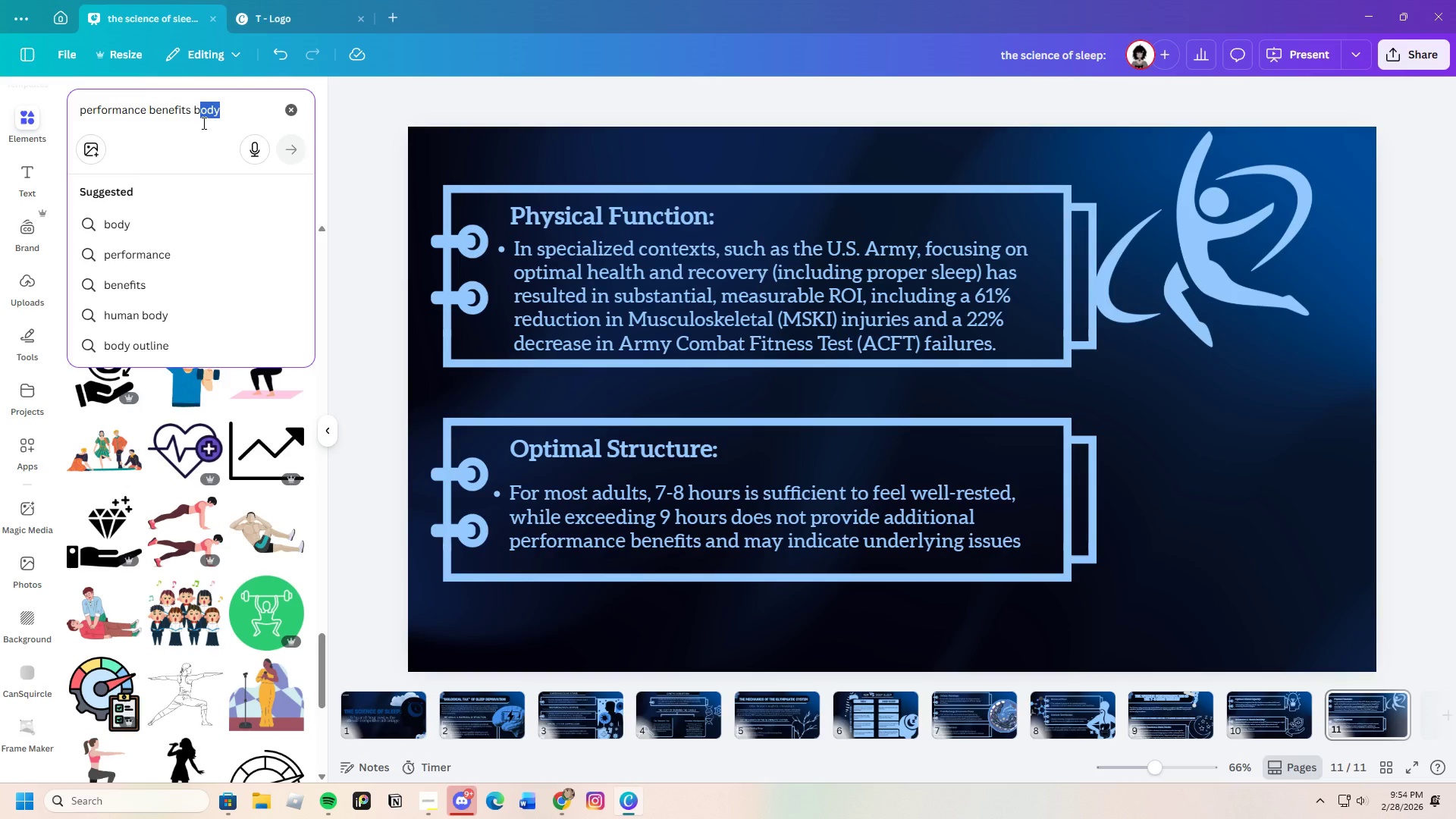 
key(Backspace)
key(Backspace)
type(brain)
 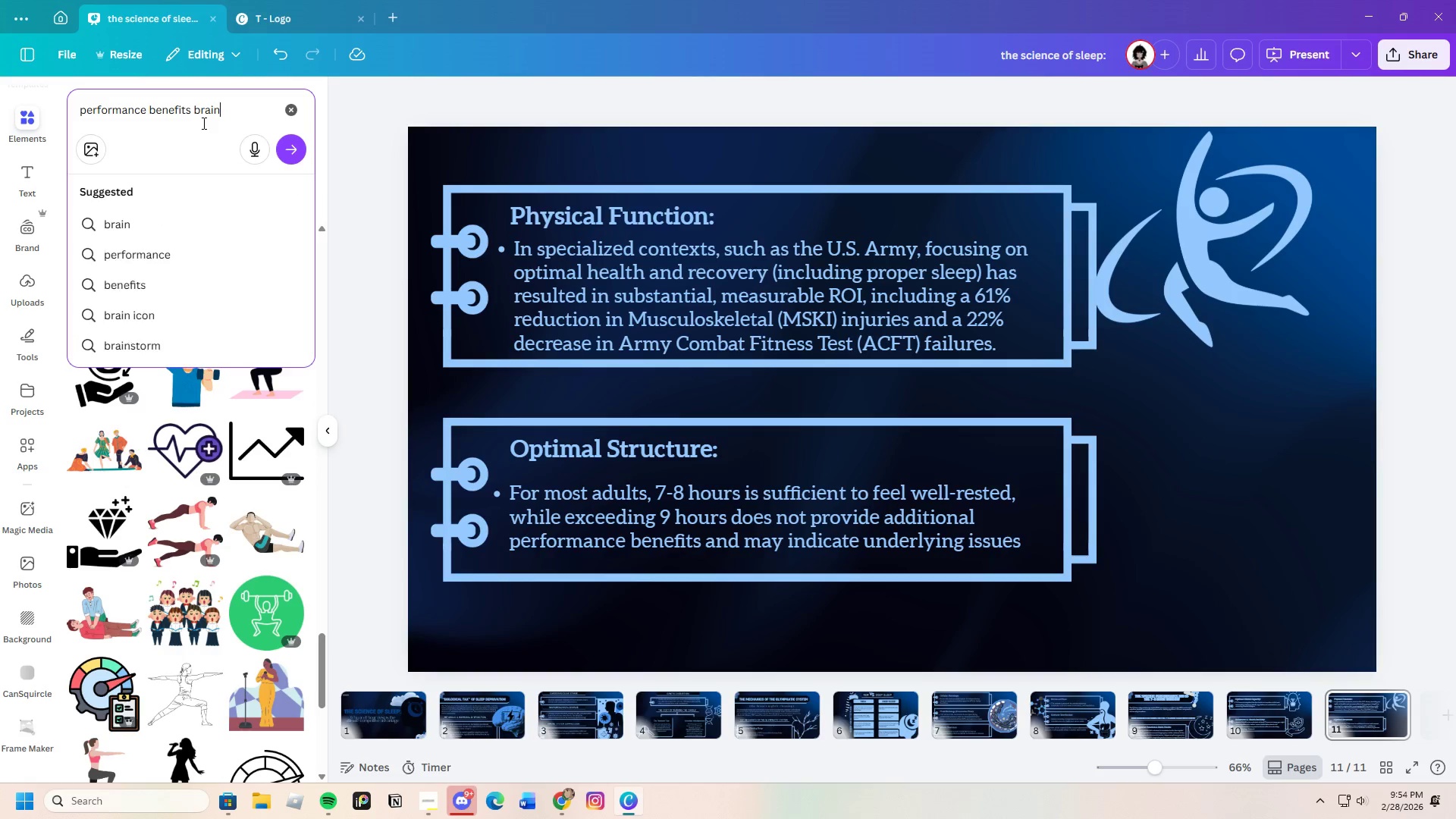 
key(Enter)
 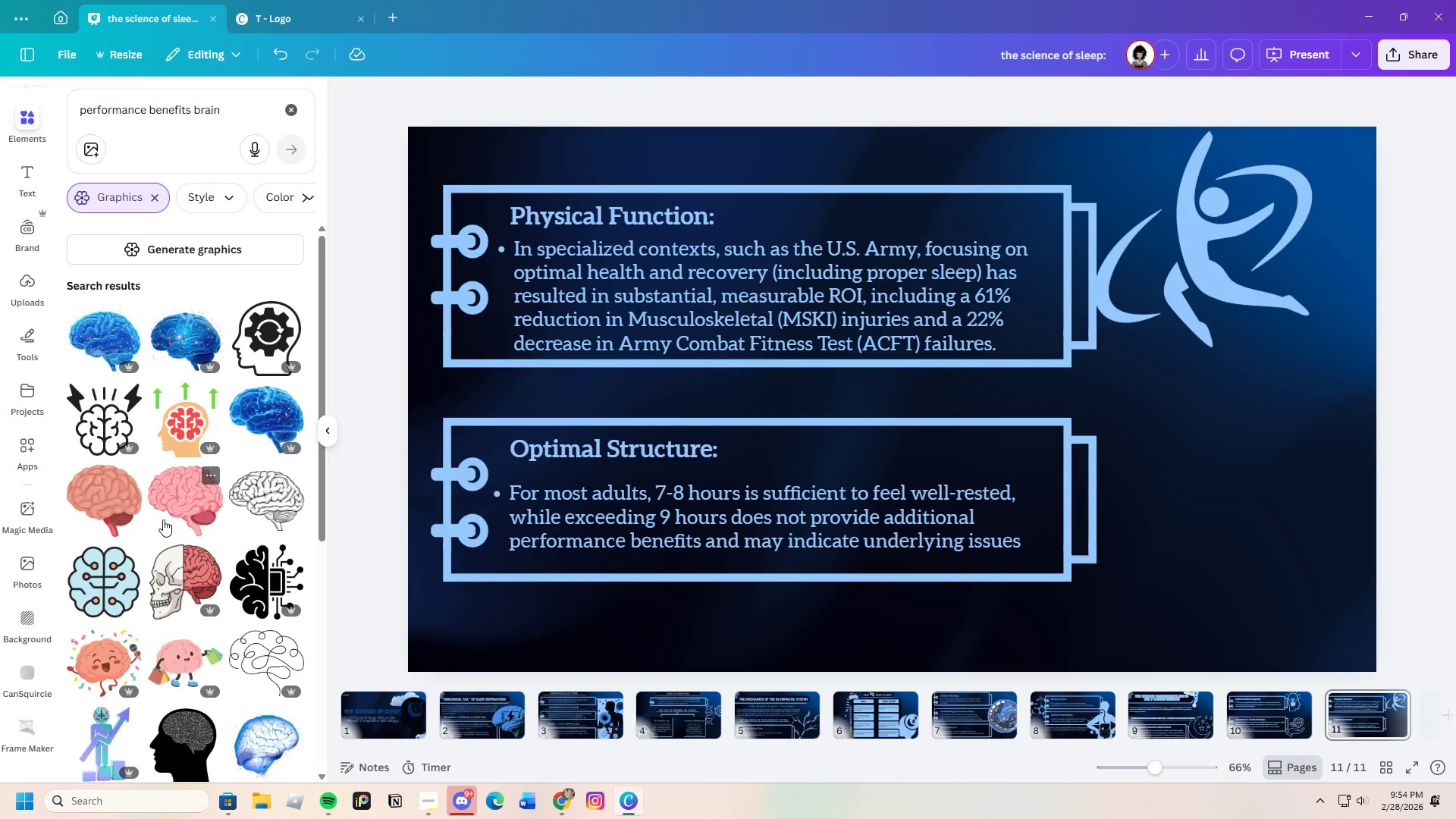 
left_click([180, 432])
 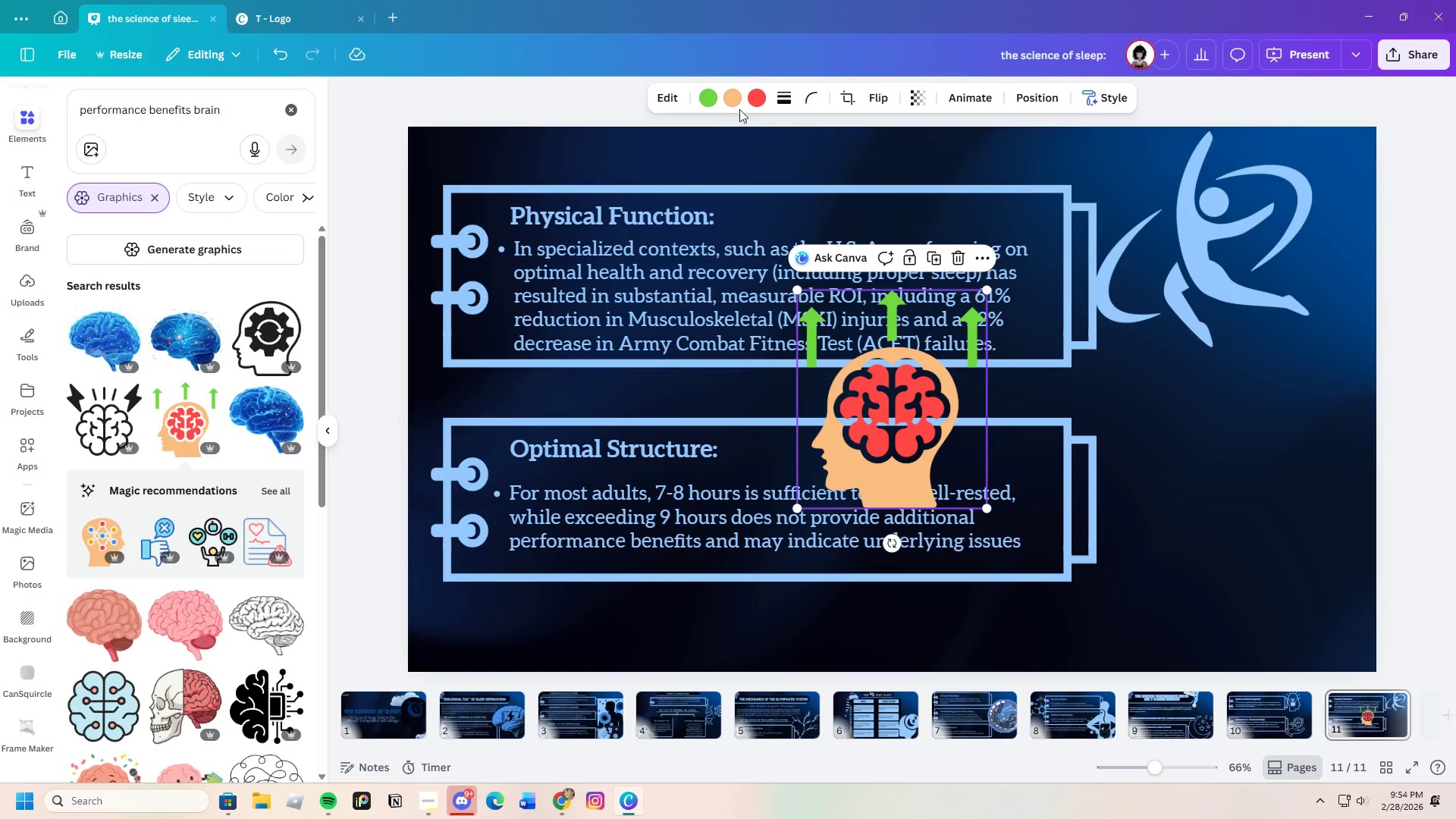 
left_click([707, 94])
 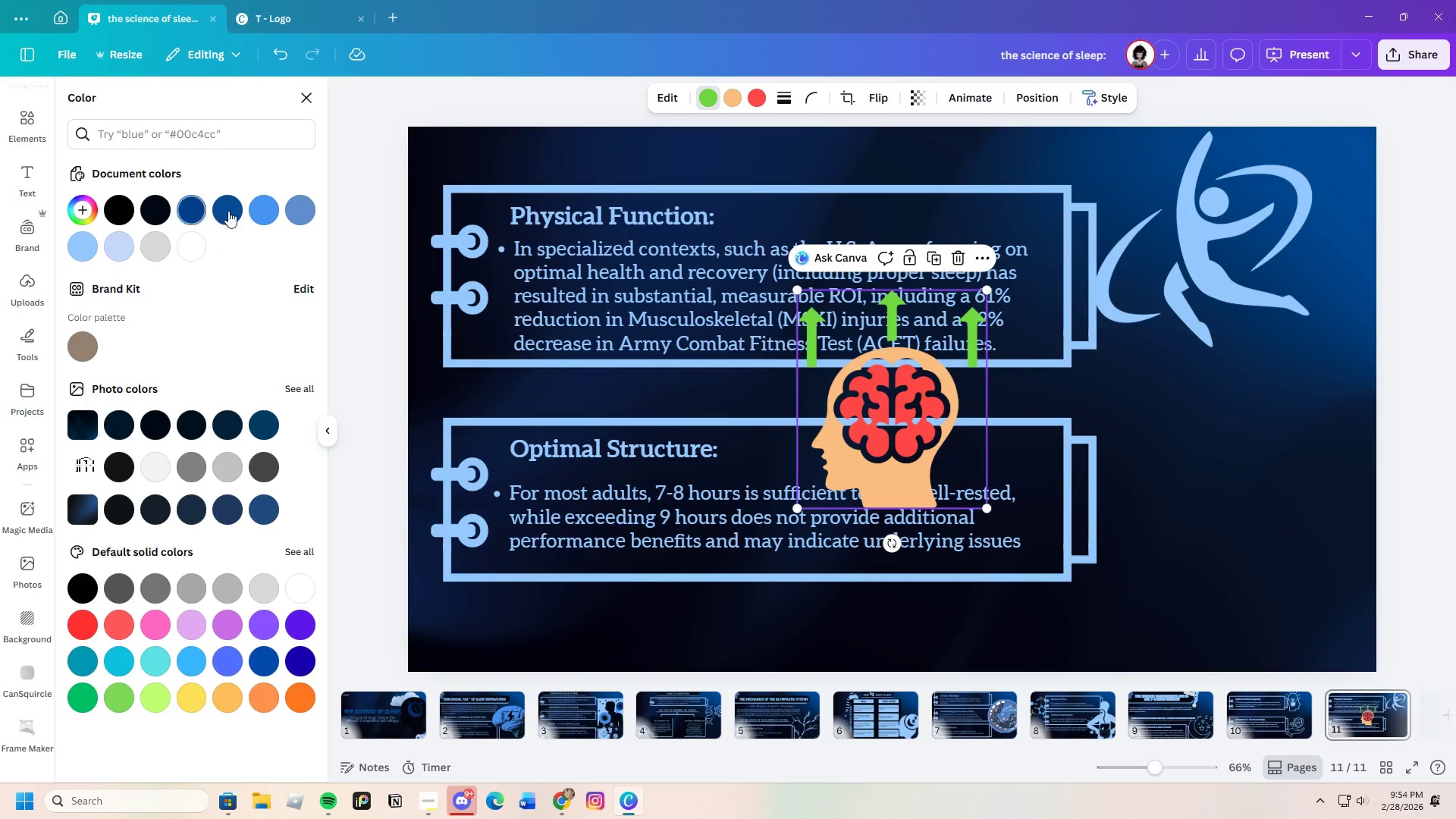 
left_click([80, 246])
 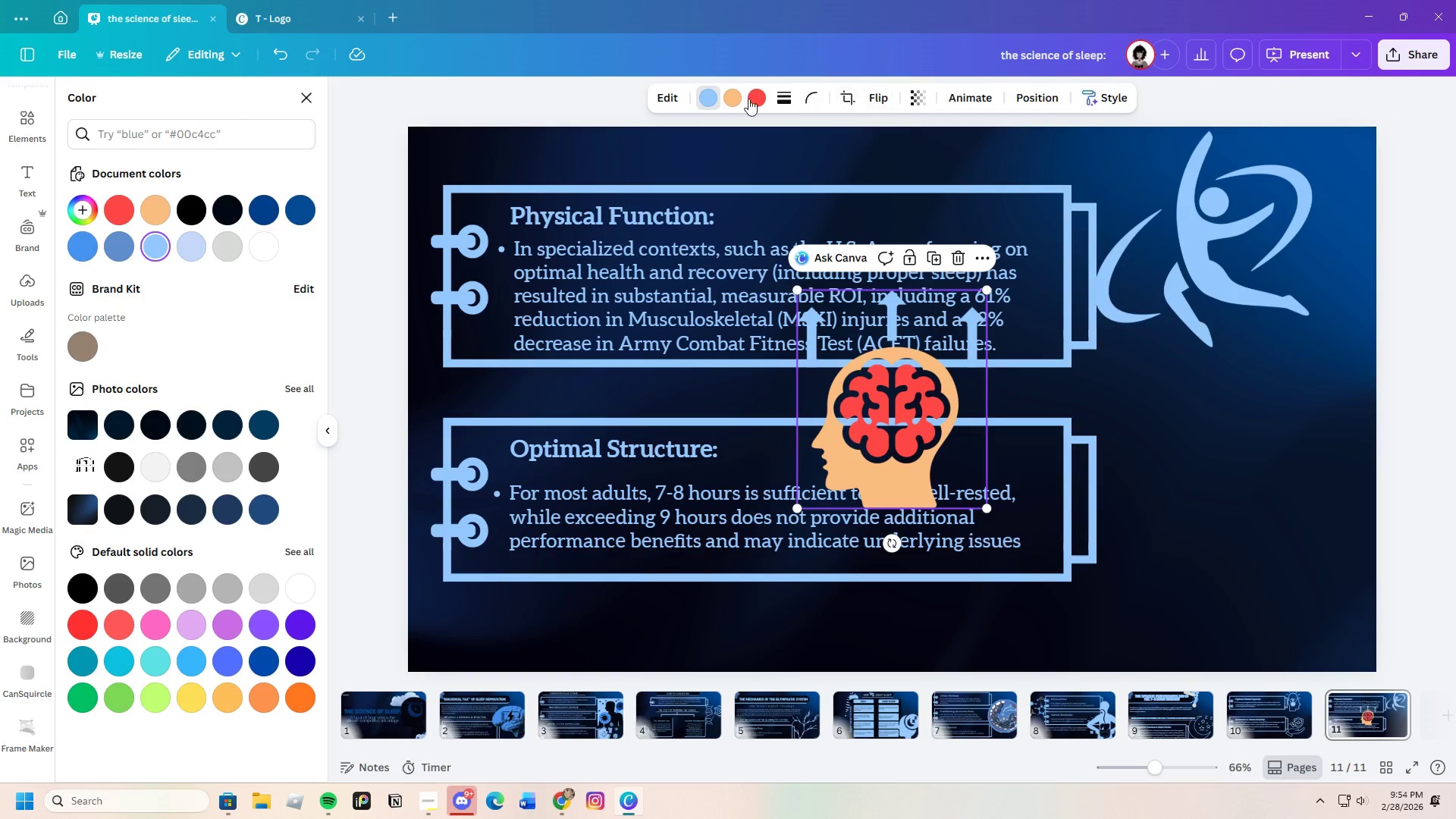 
left_click([731, 89])
 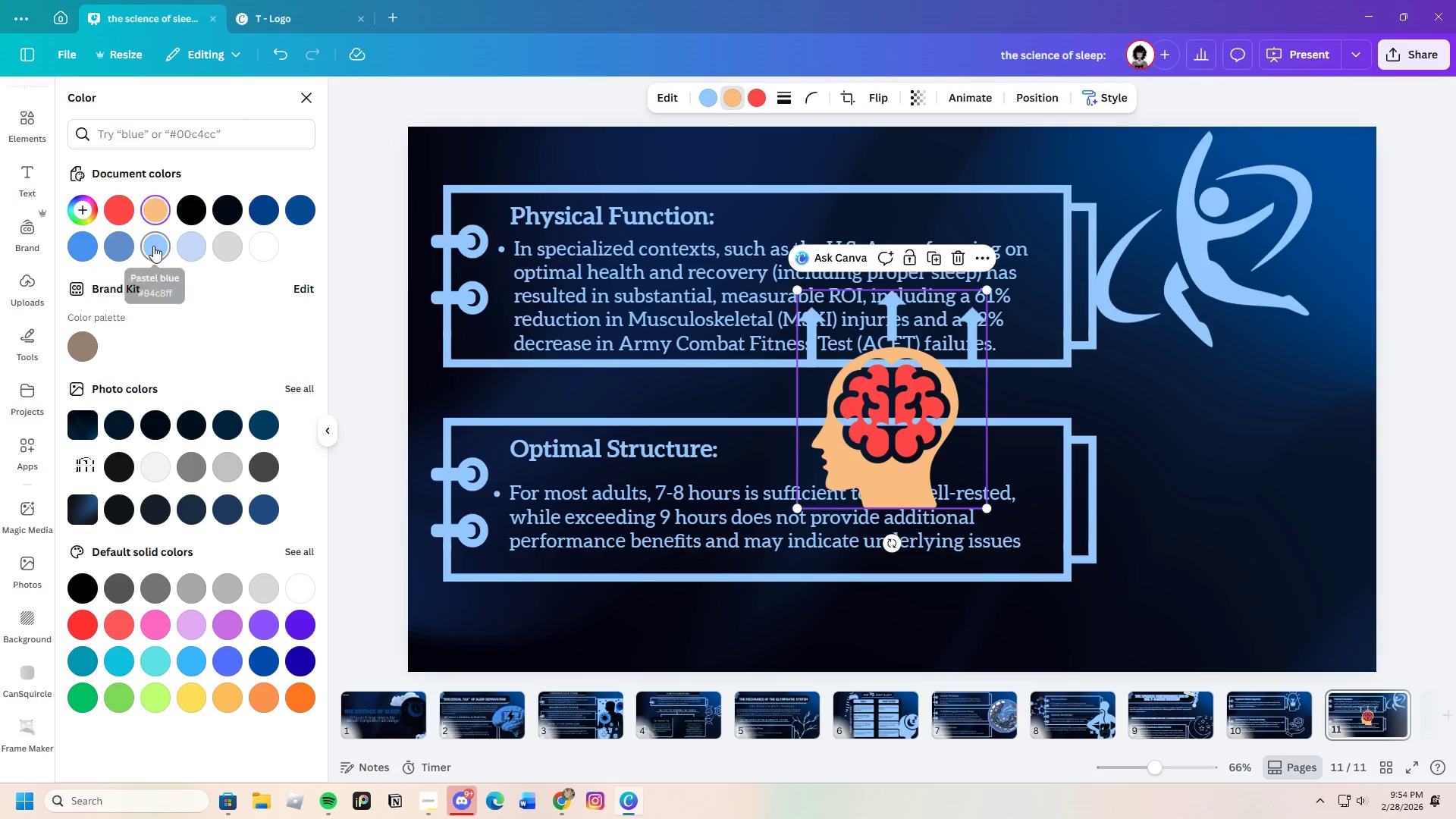 
left_click([153, 246])
 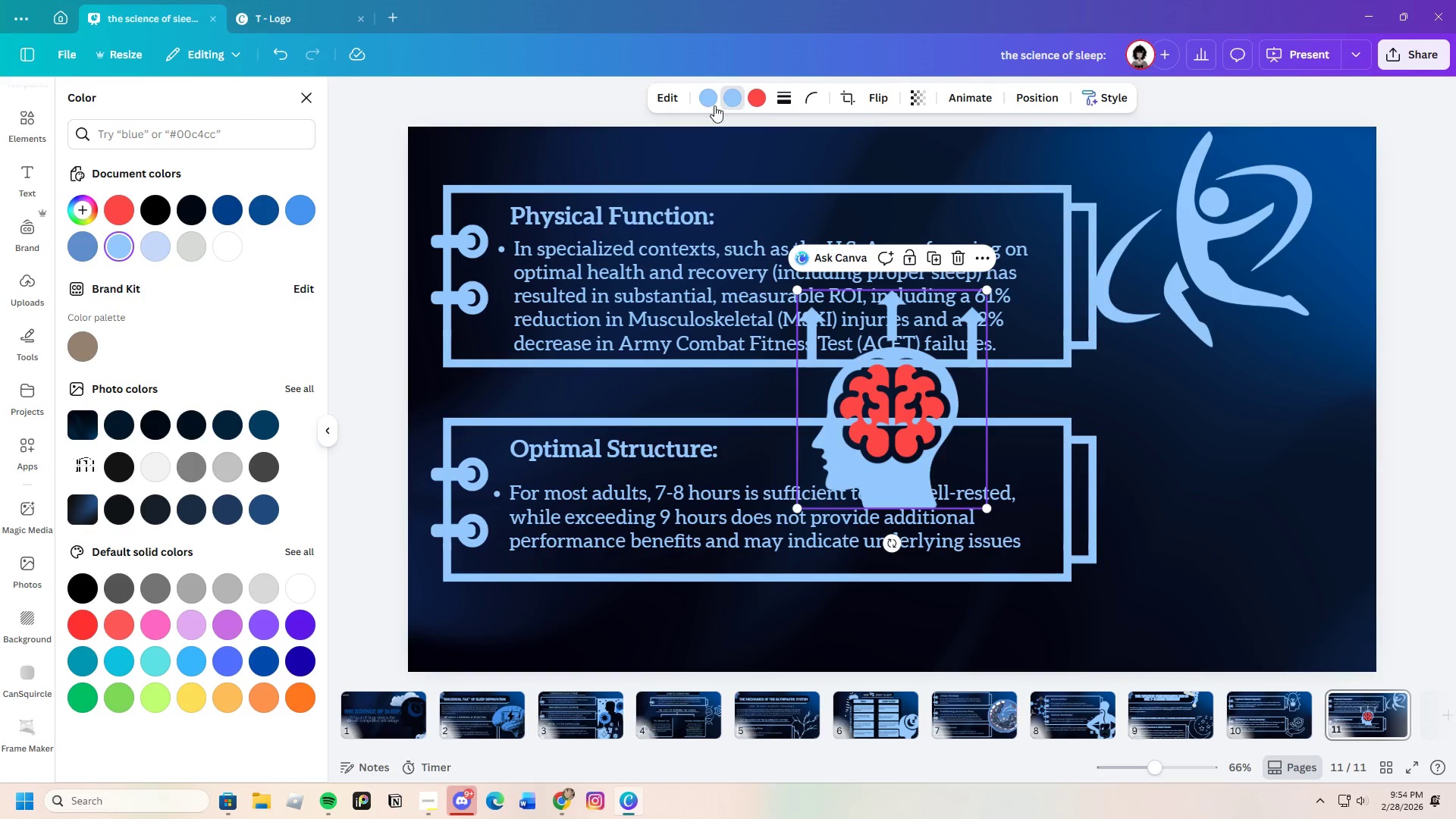 
left_click([761, 96])
 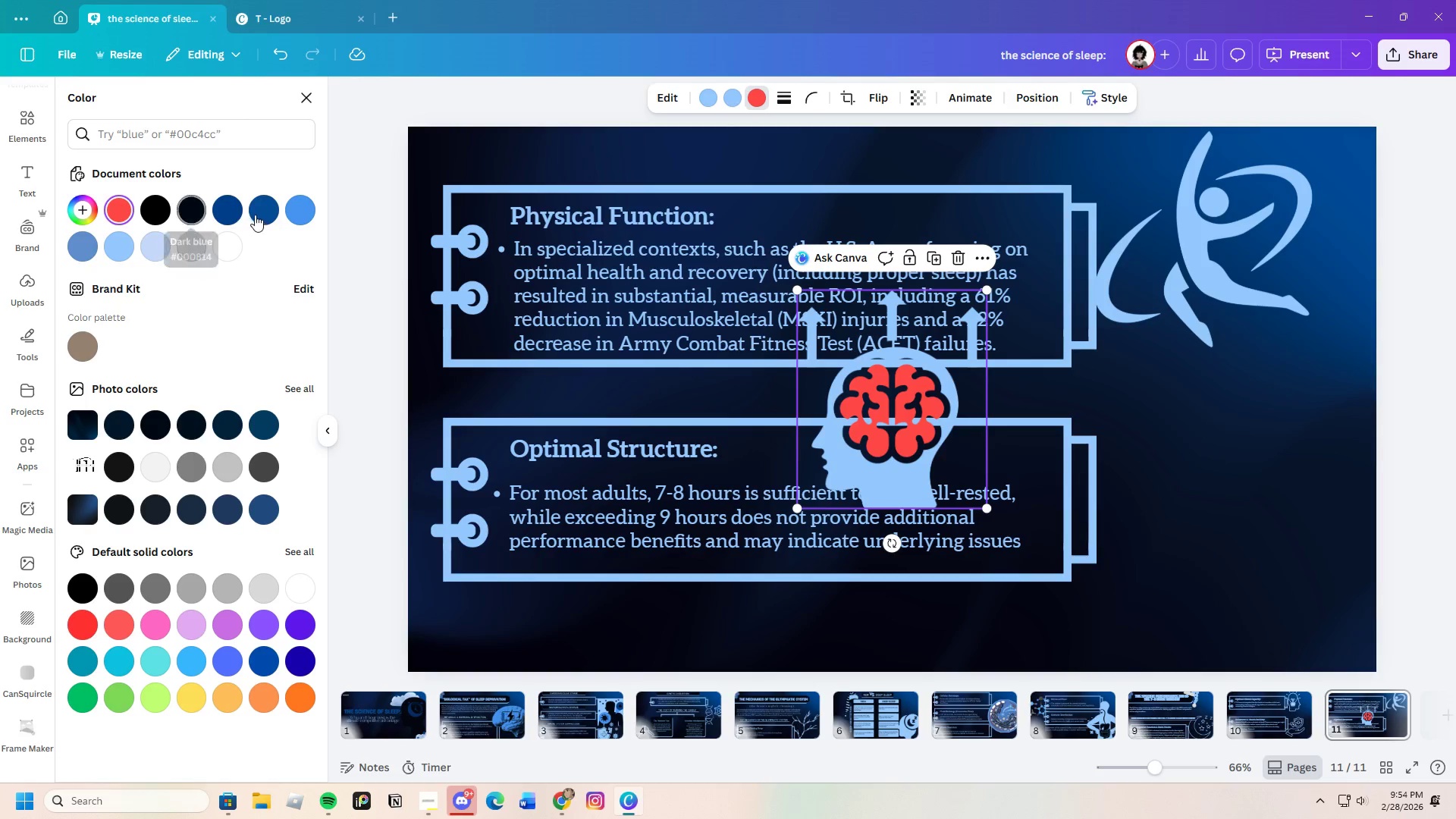 
left_click([189, 209])
 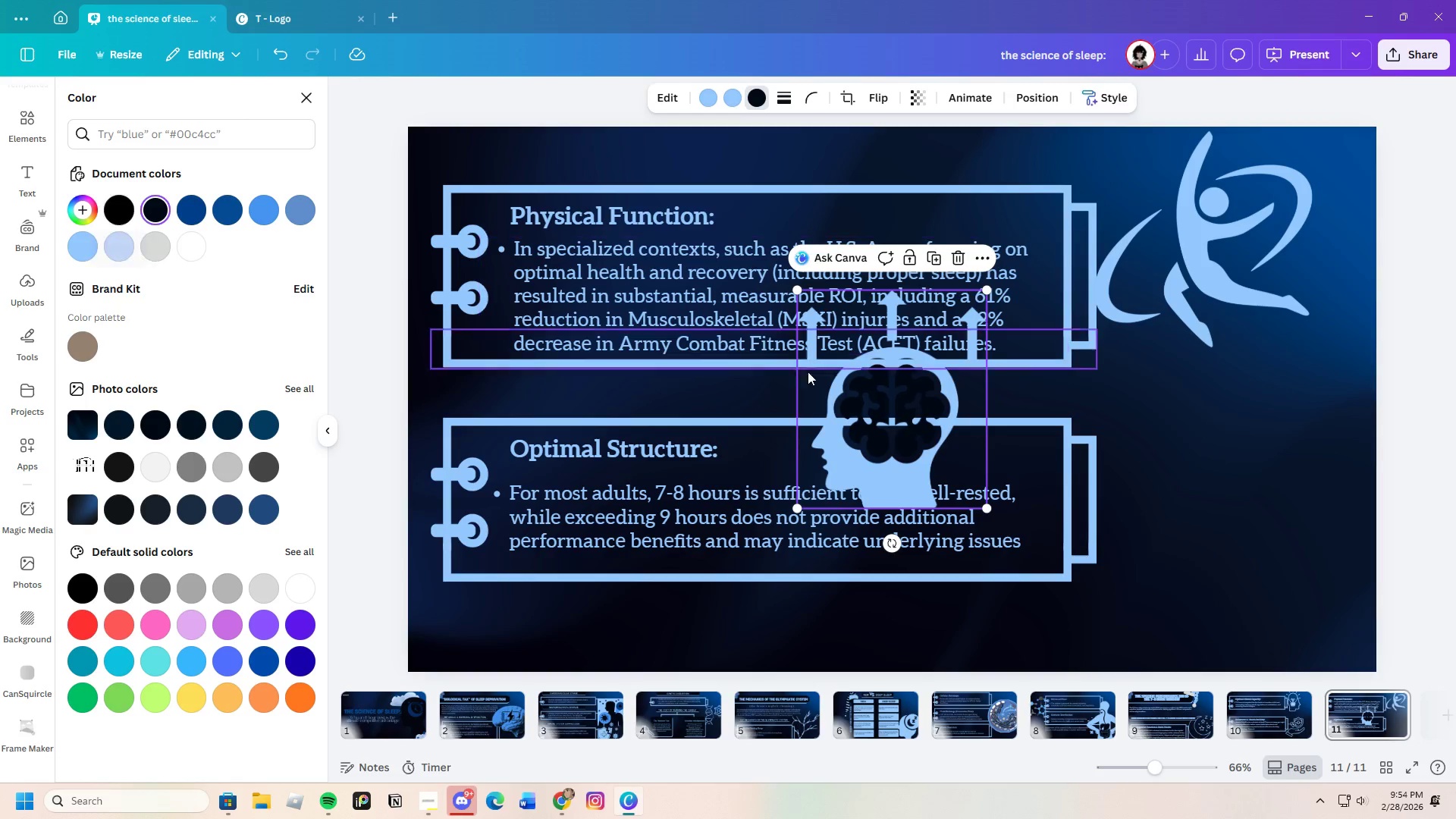 
left_click_drag(start_coordinate=[894, 444], to_coordinate=[1175, 515])
 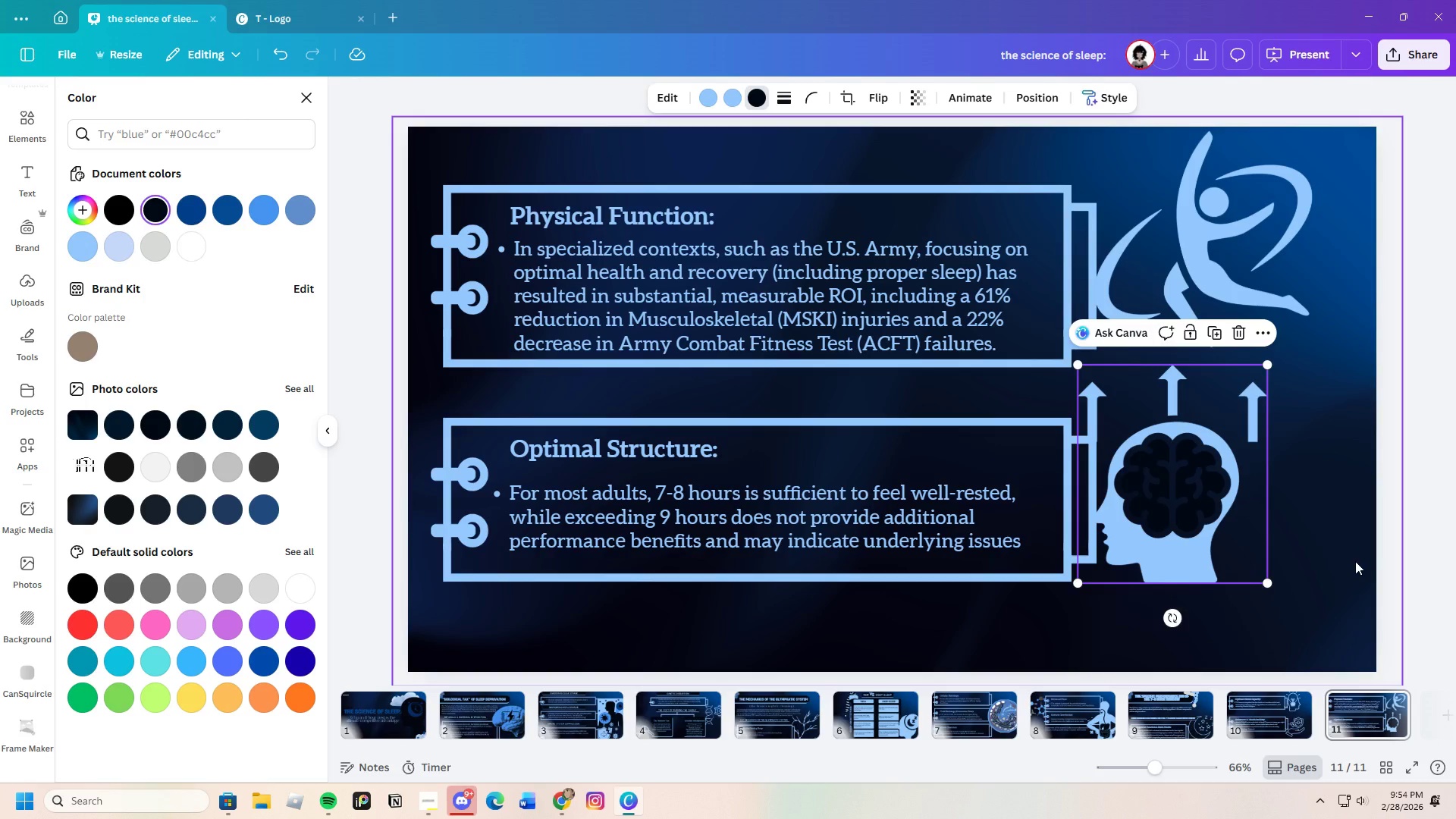 
left_click([1355, 561])
 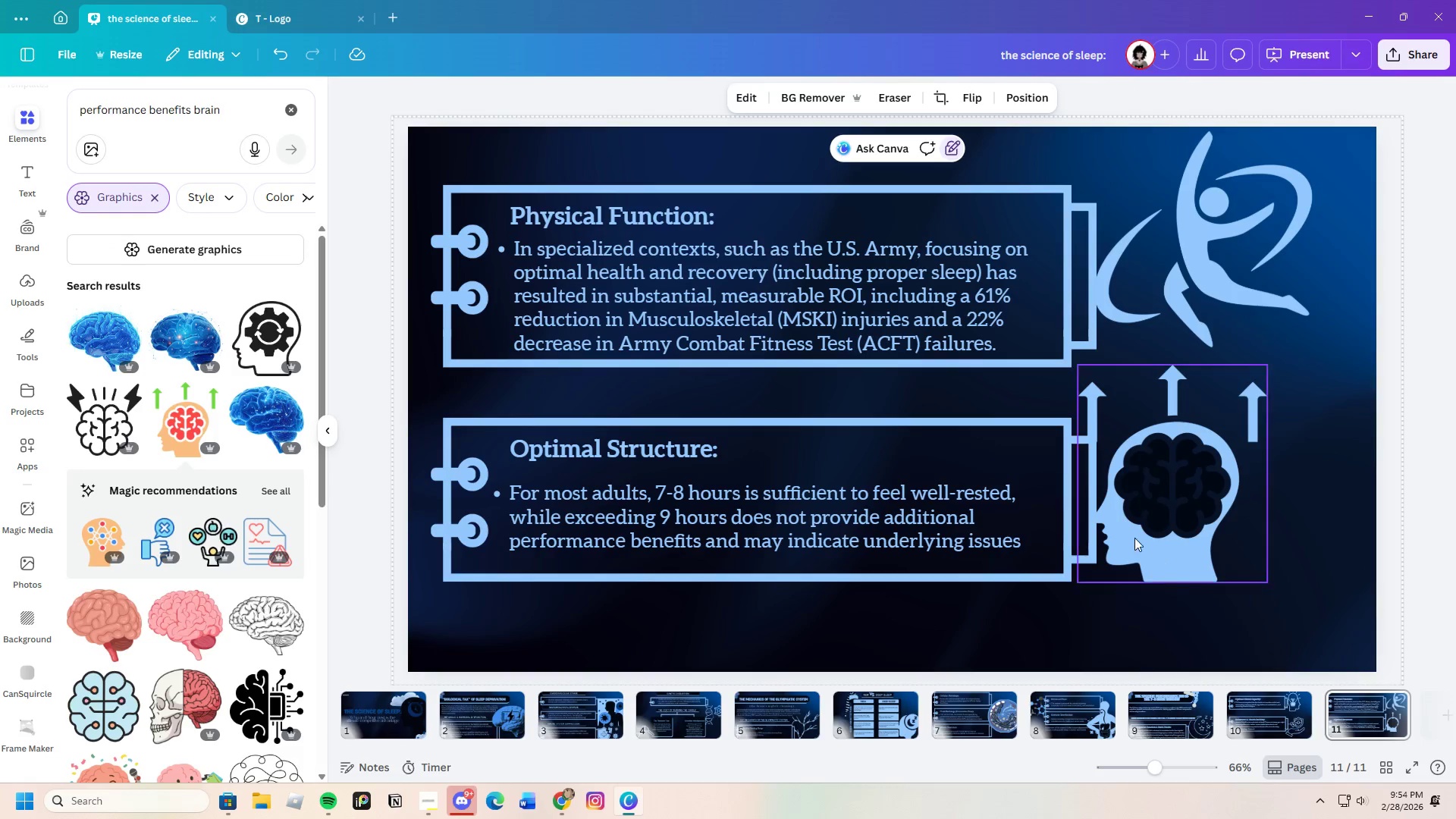 
left_click_drag(start_coordinate=[1149, 519], to_coordinate=[1148, 516])
 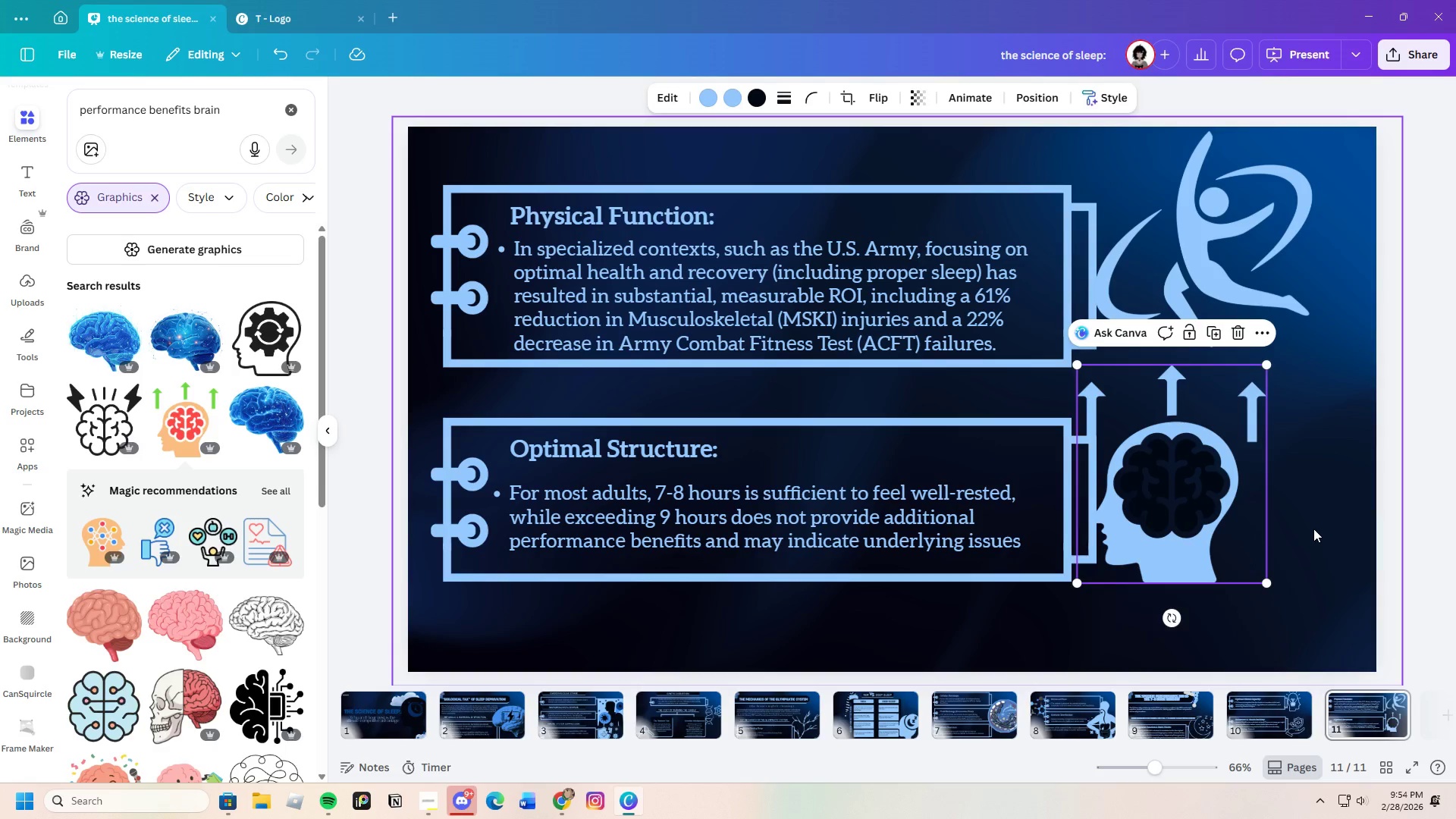 
left_click([1313, 529])
 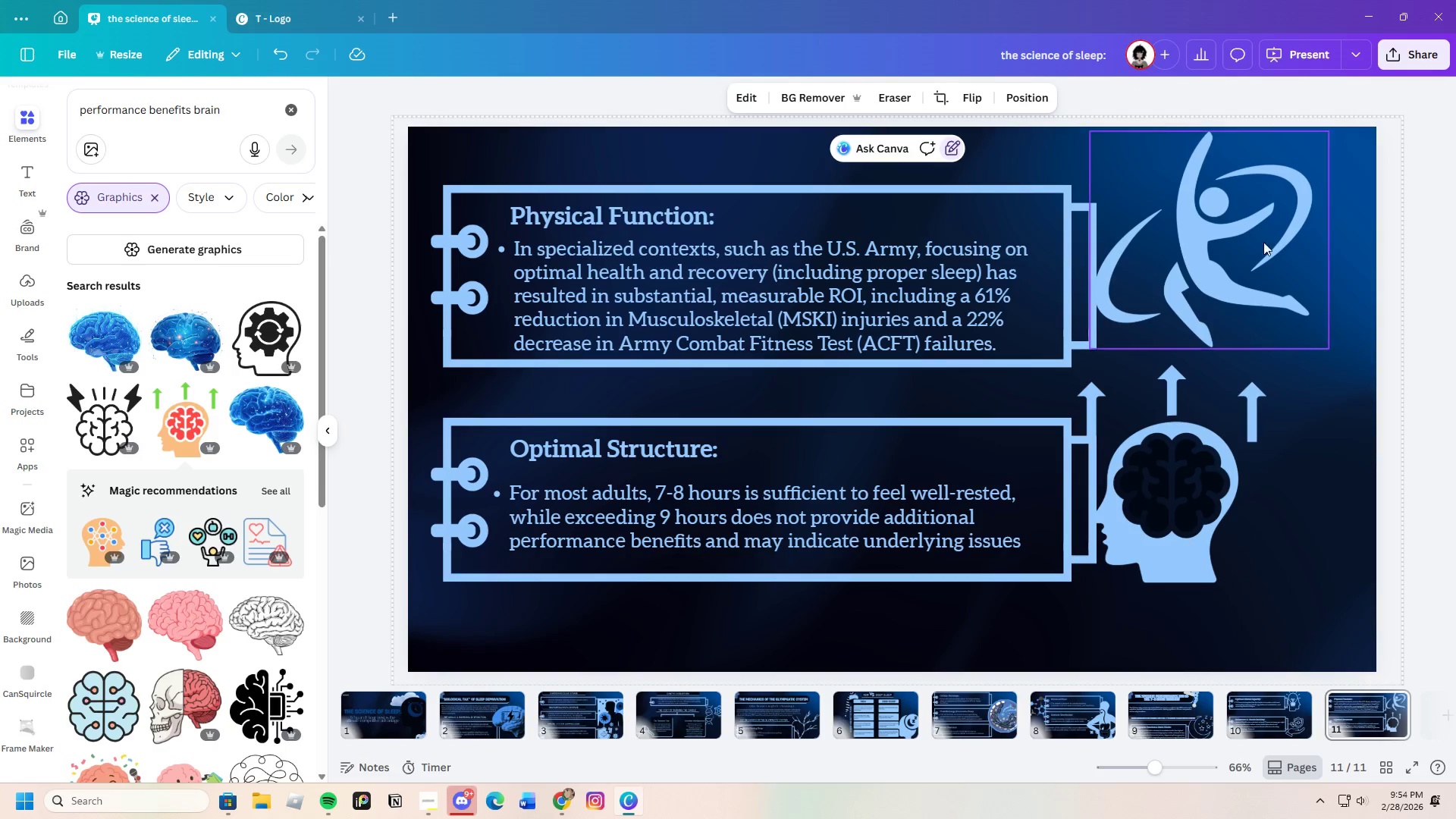 
left_click([1251, 226])
 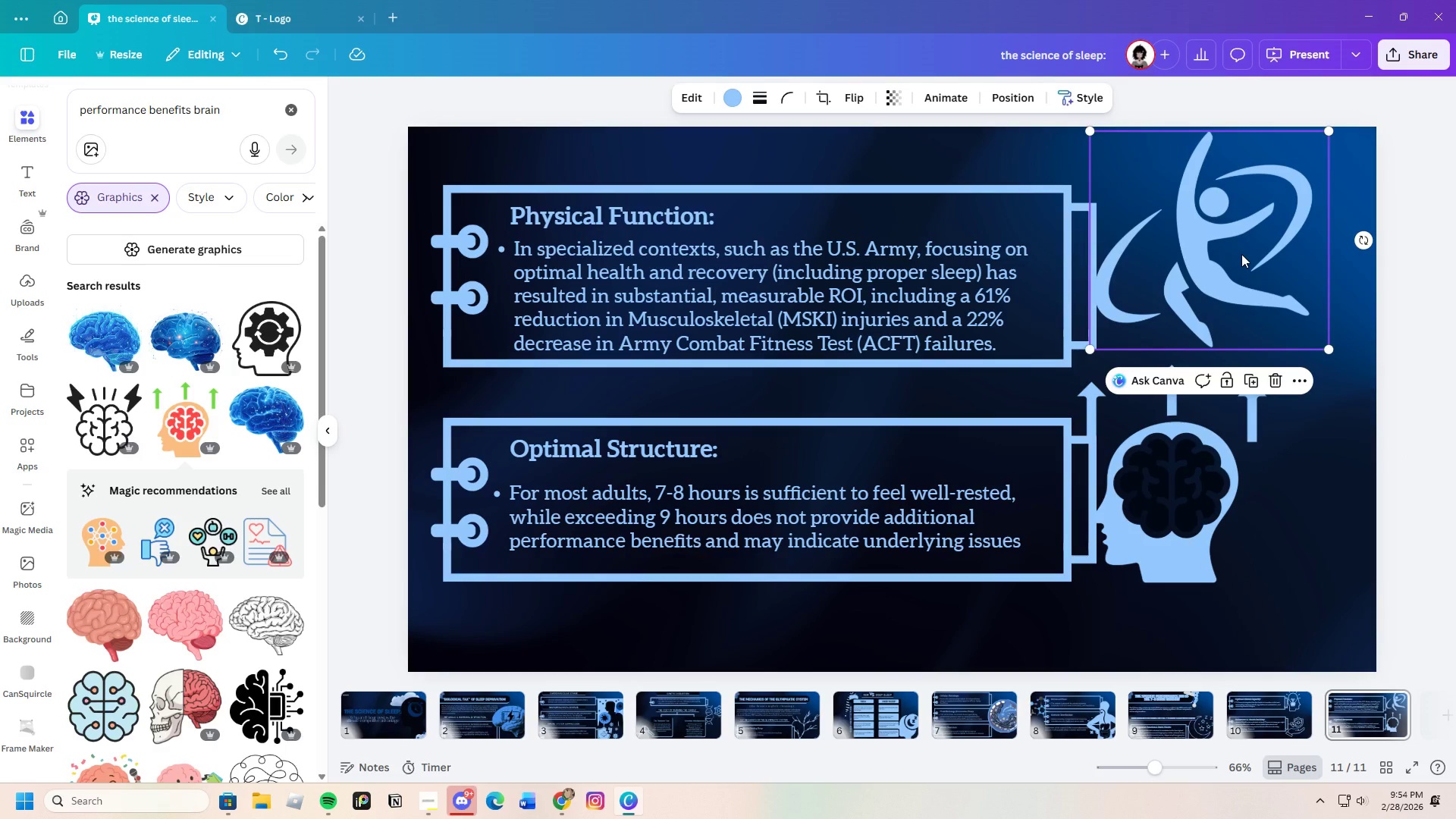 
left_click_drag(start_coordinate=[1241, 254], to_coordinate=[1240, 240])
 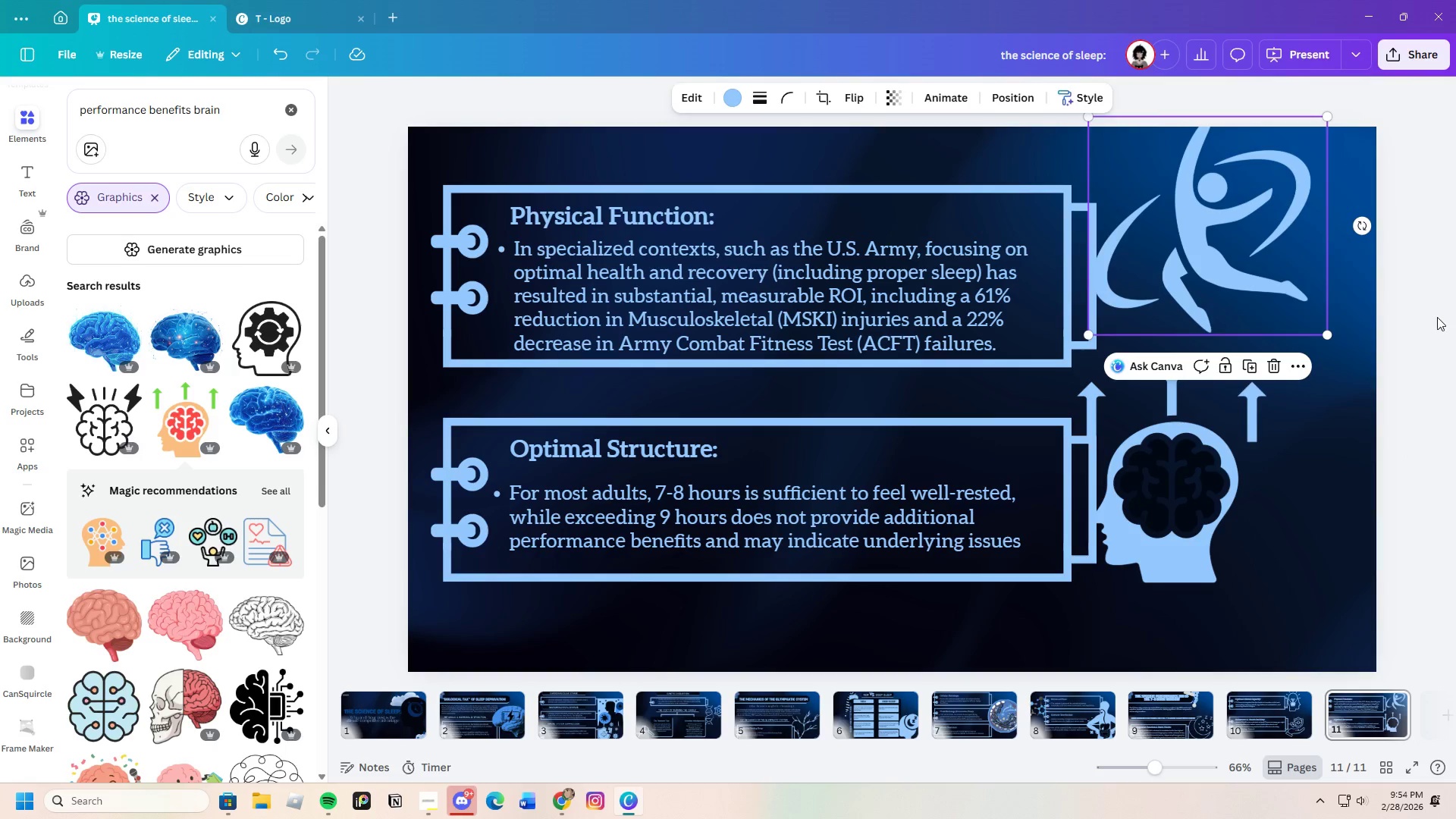 
left_click([1438, 317])
 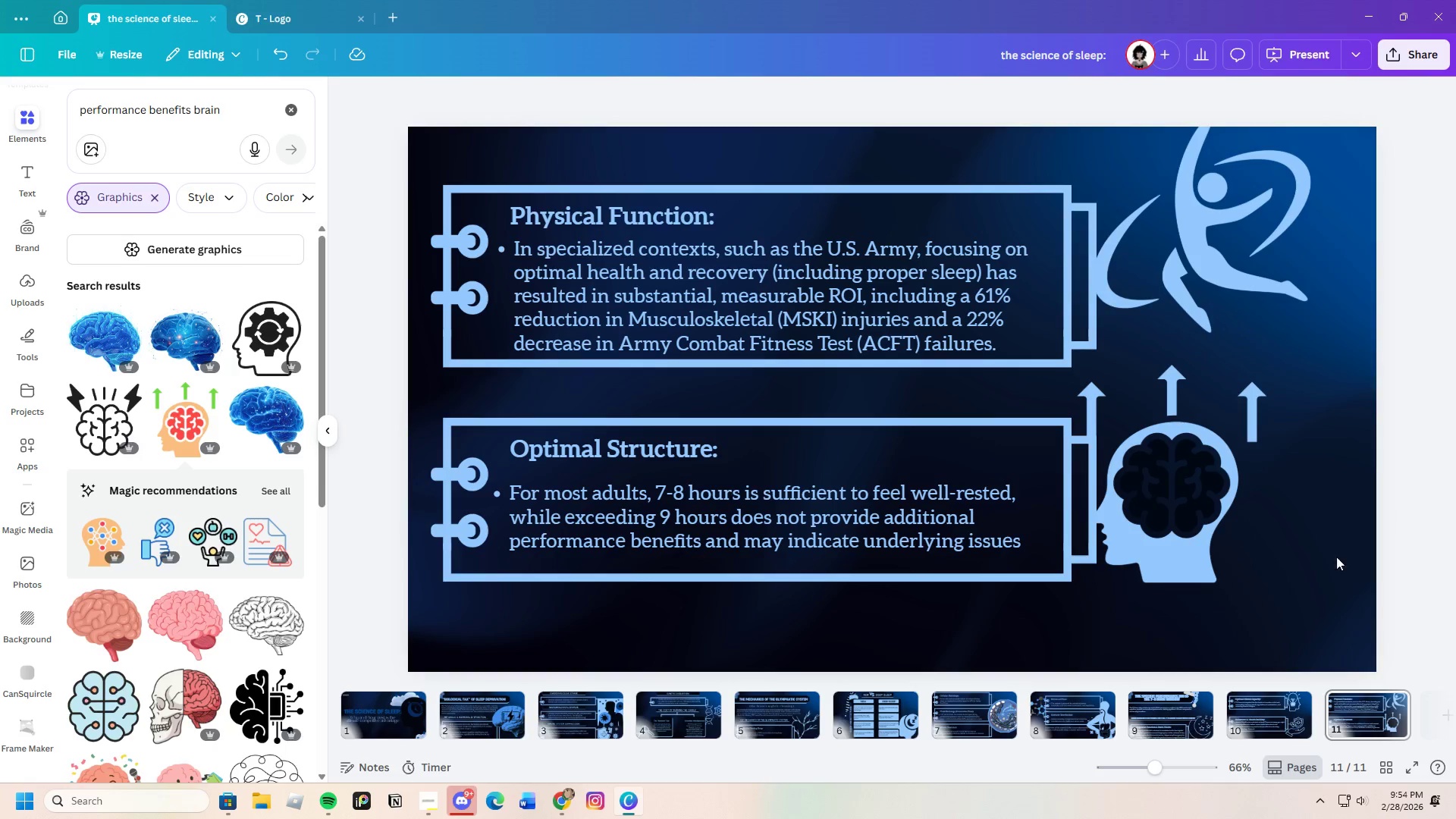 
left_click([1172, 534])
 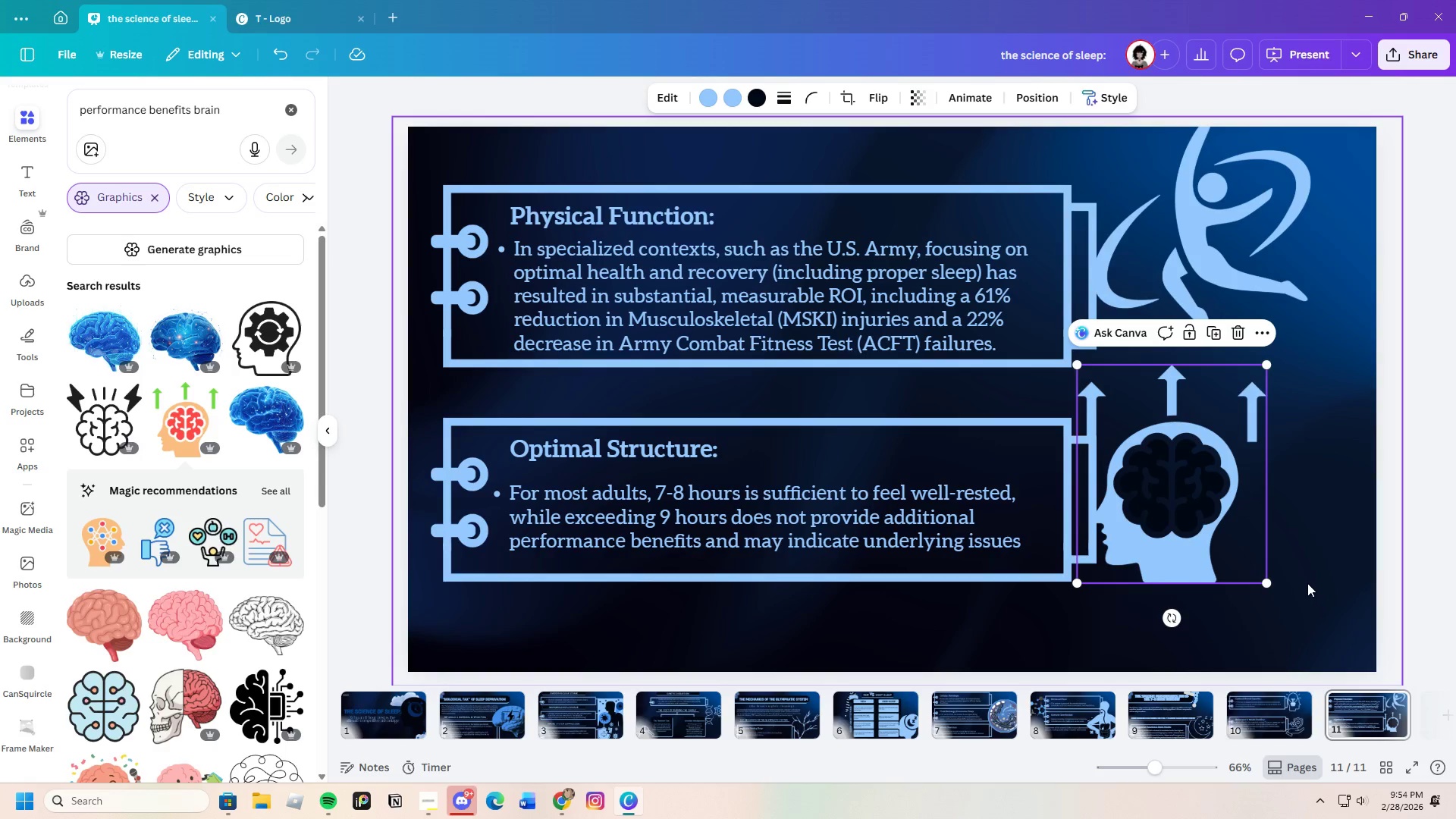 
left_click_drag(start_coordinate=[1271, 581], to_coordinate=[1344, 624])
 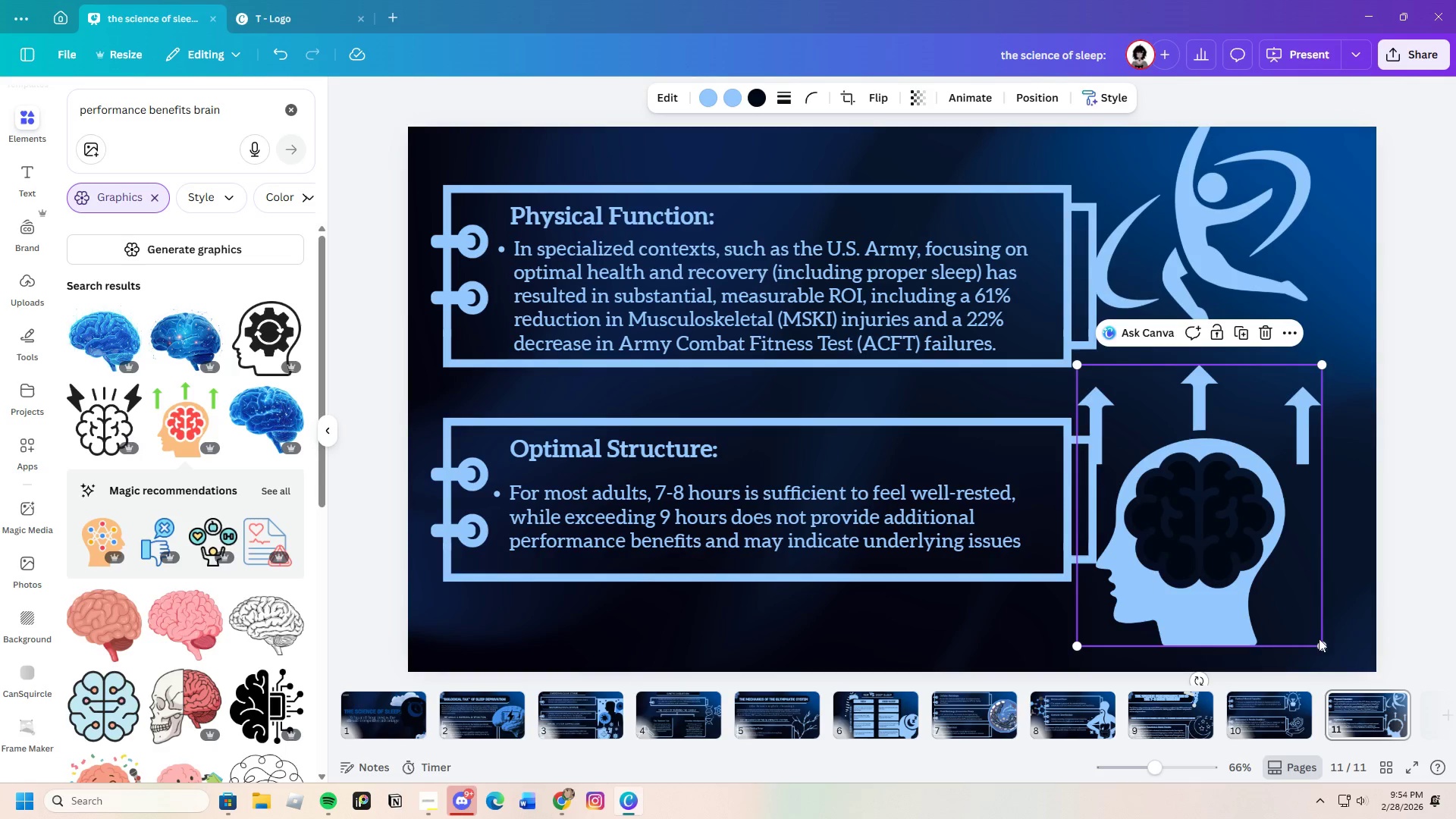 
left_click_drag(start_coordinate=[1320, 639], to_coordinate=[1315, 630])
 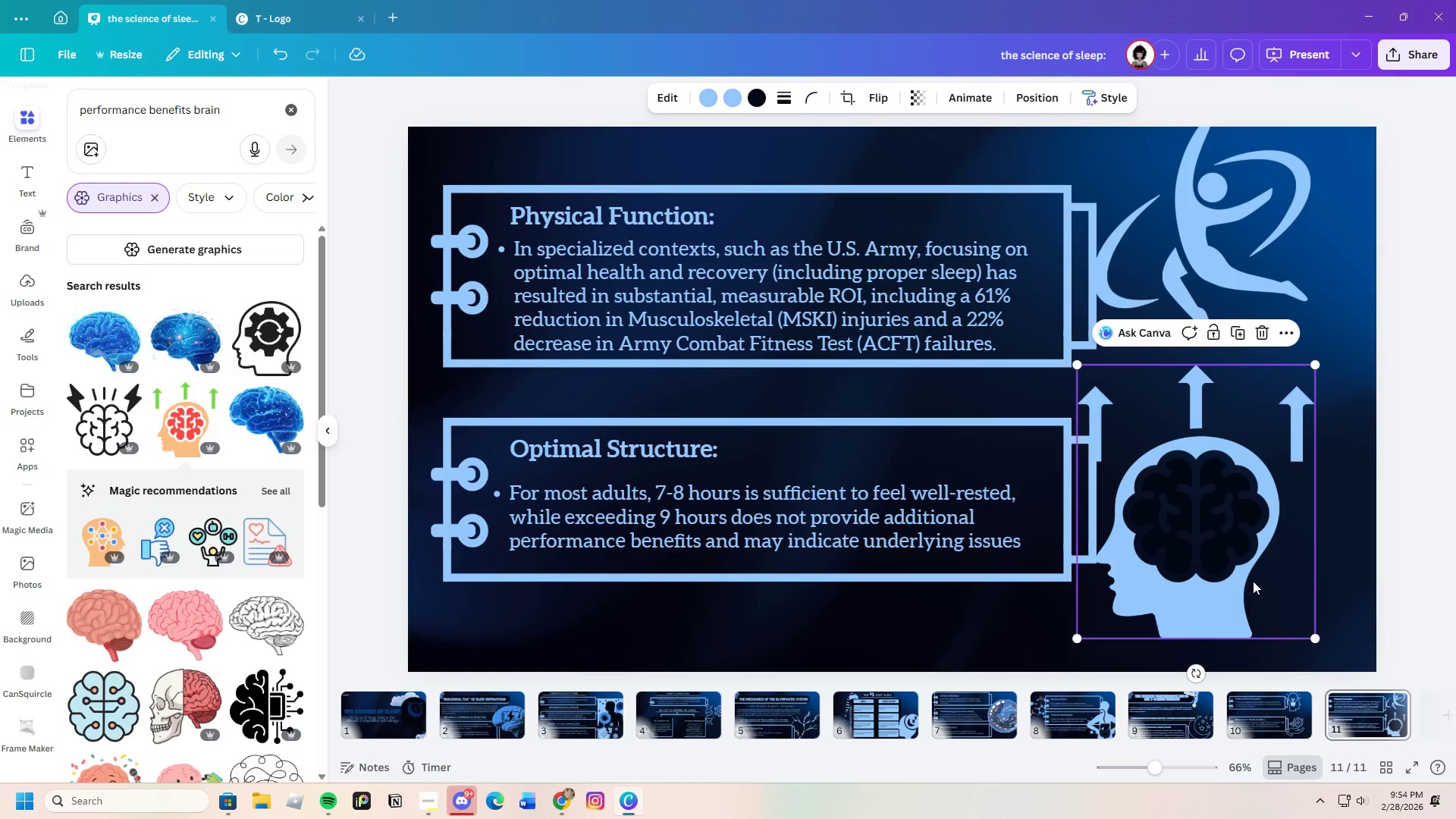 
left_click_drag(start_coordinate=[1253, 582], to_coordinate=[1257, 572])
 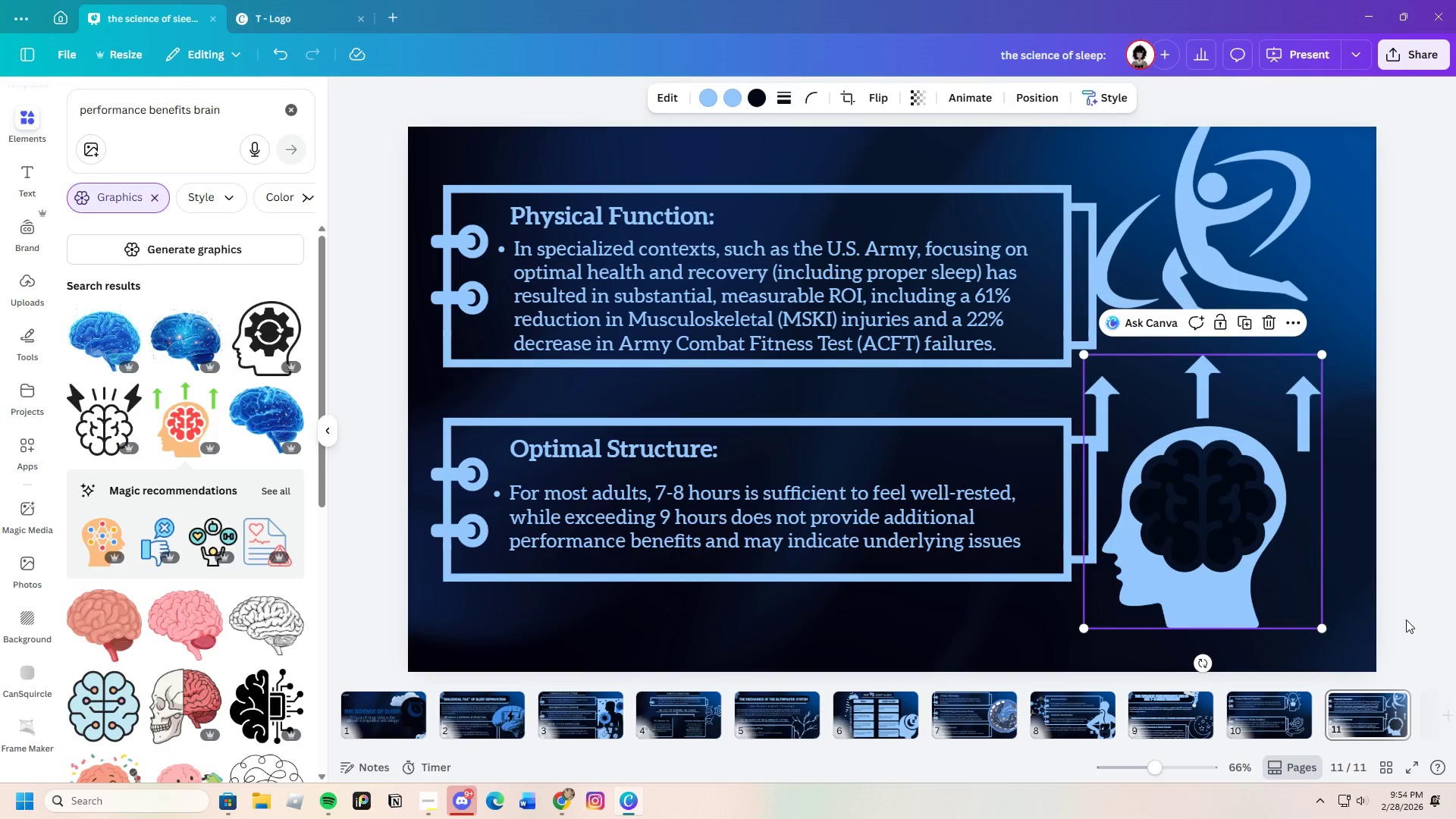 
left_click([1406, 620])
 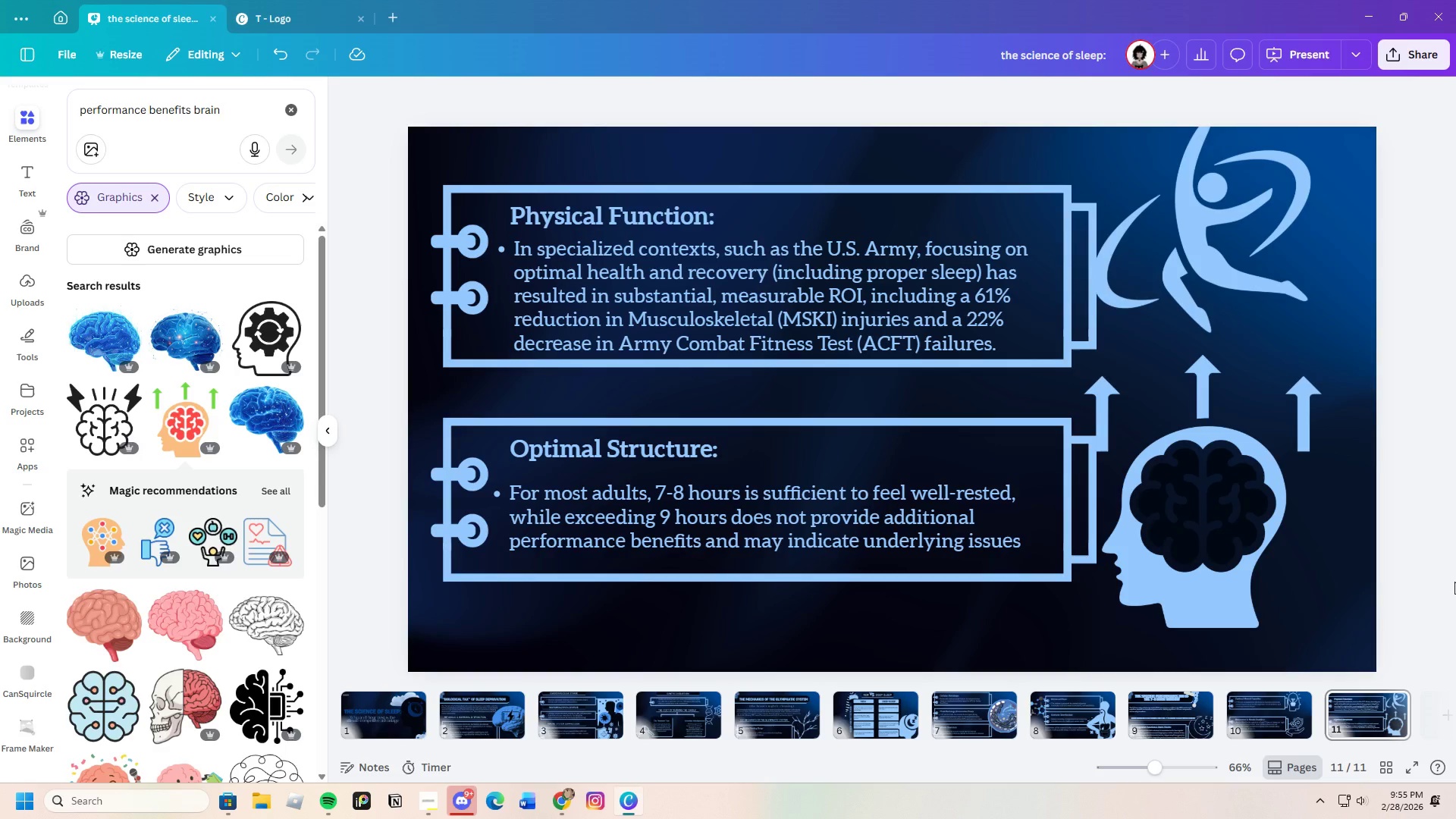 
wait(7.92)
 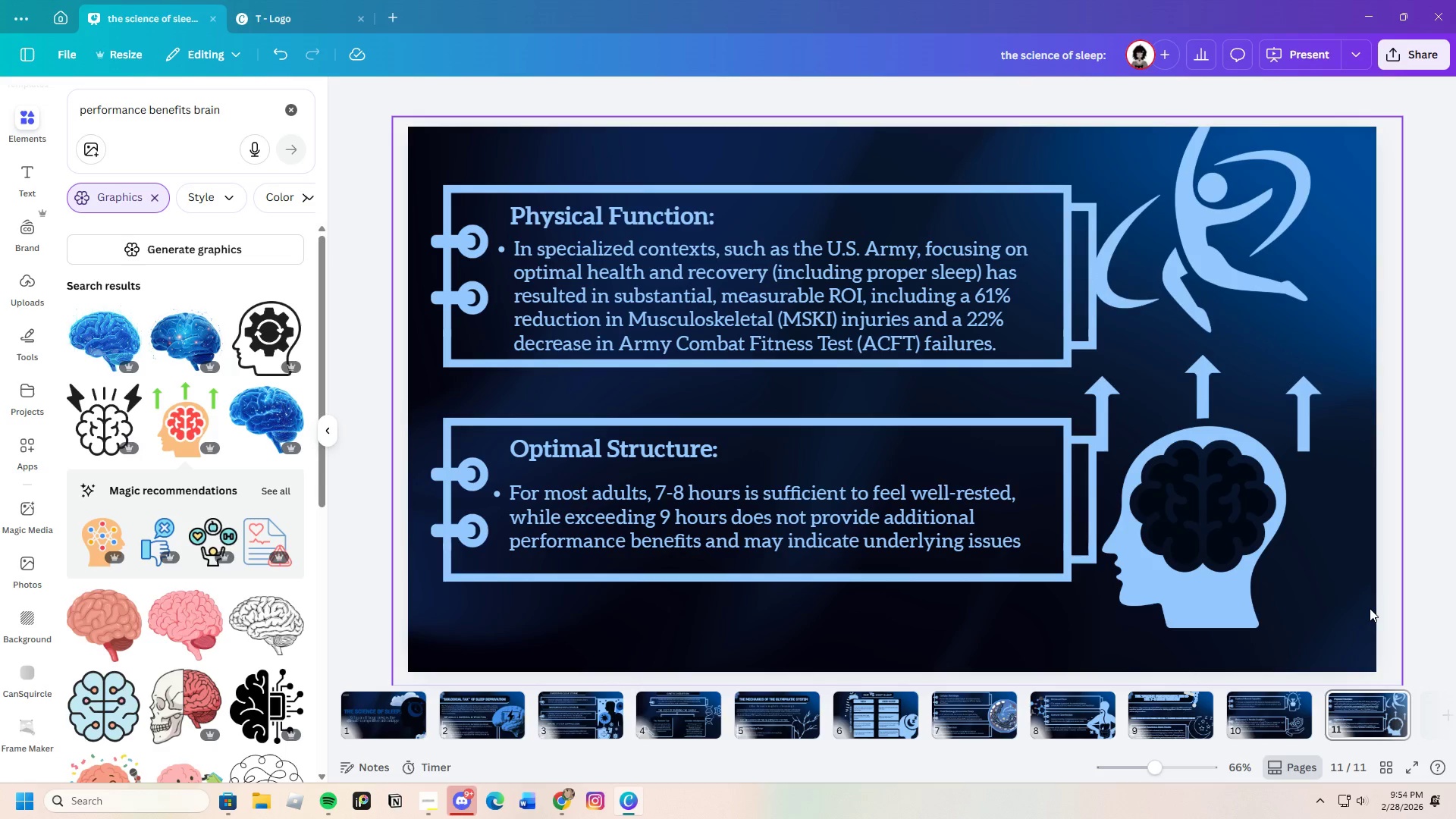 
left_click([1237, 592])
 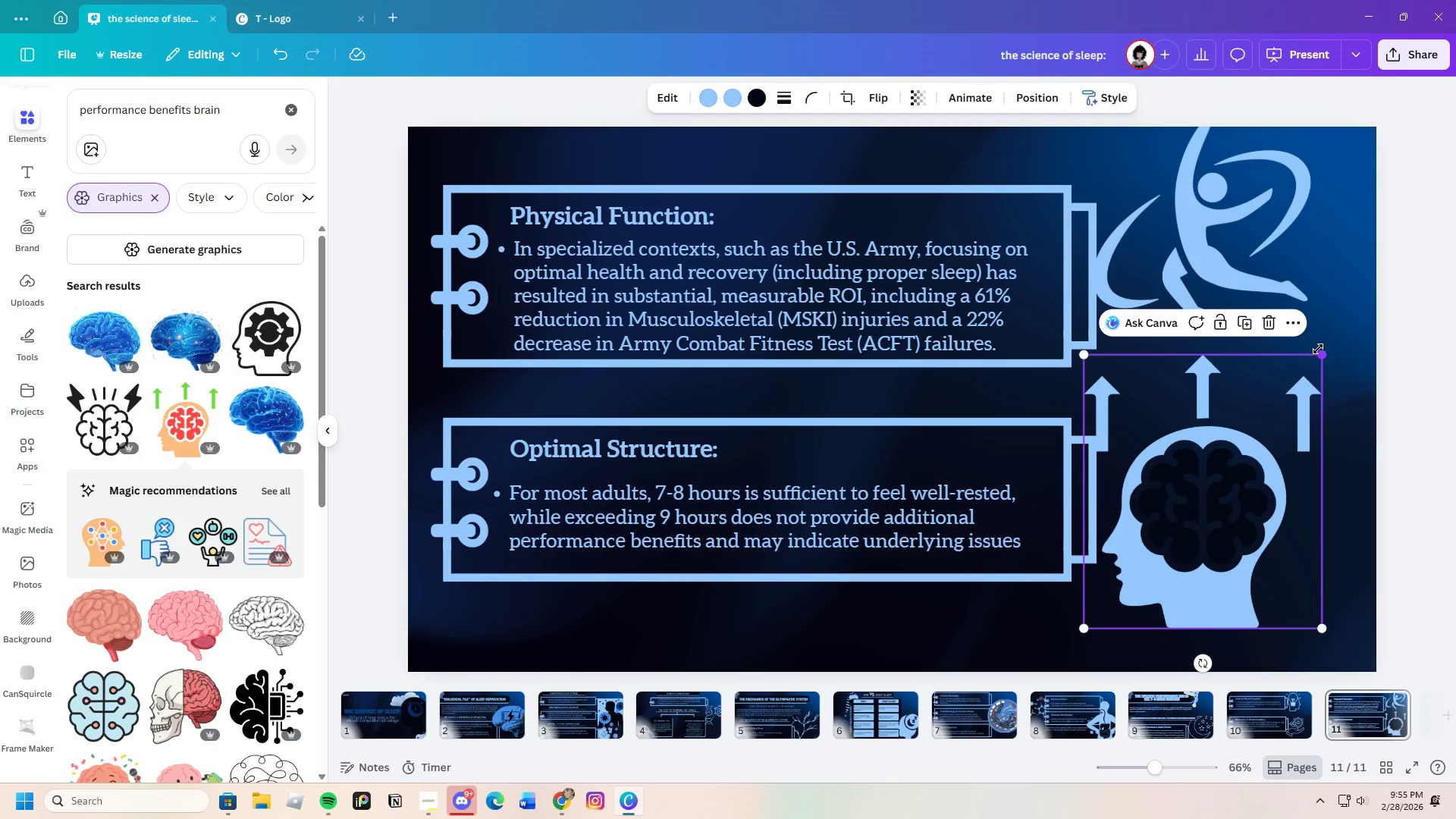 
left_click_drag(start_coordinate=[1322, 355], to_coordinate=[1321, 362])
 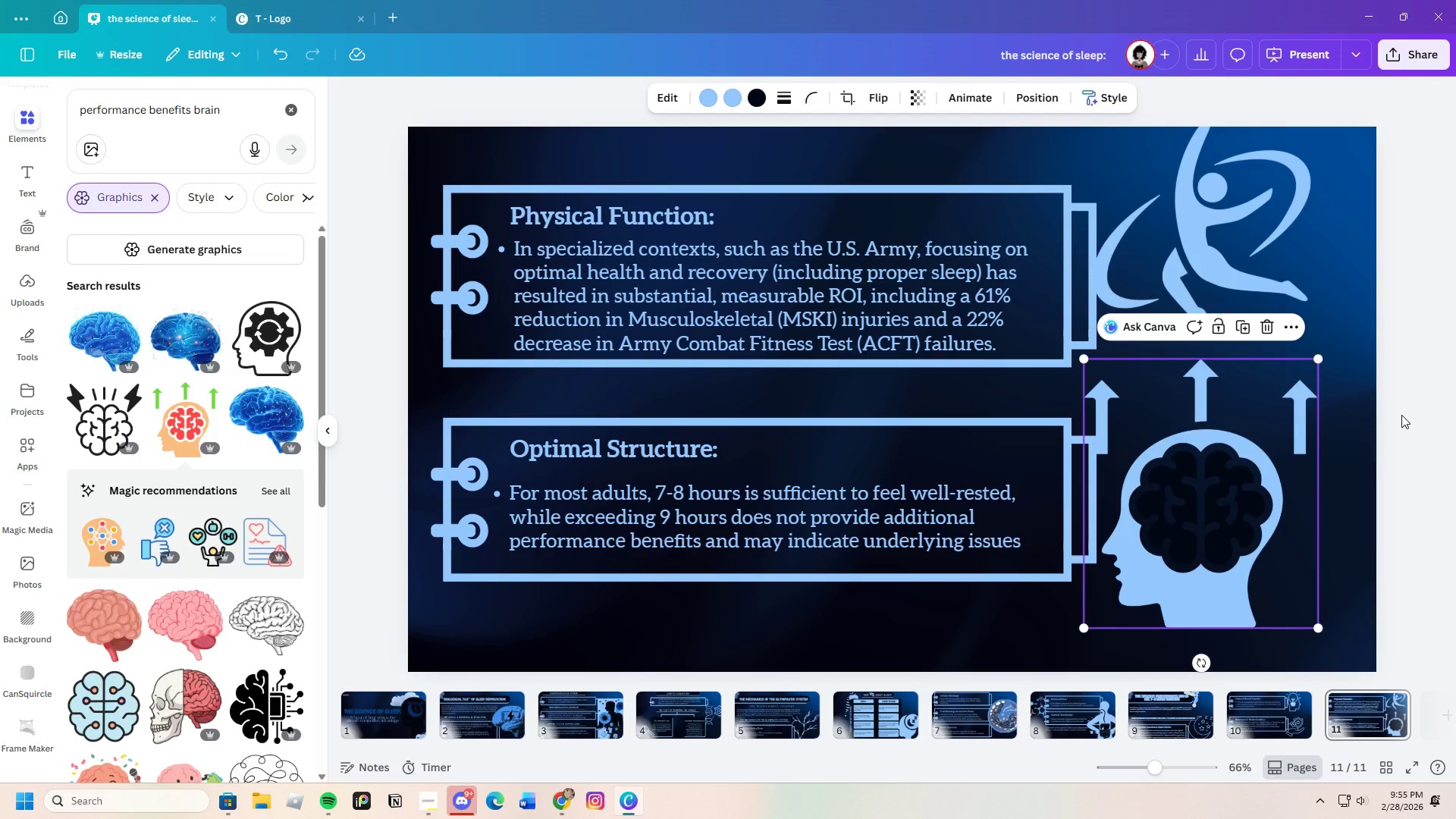 
left_click([1401, 415])
 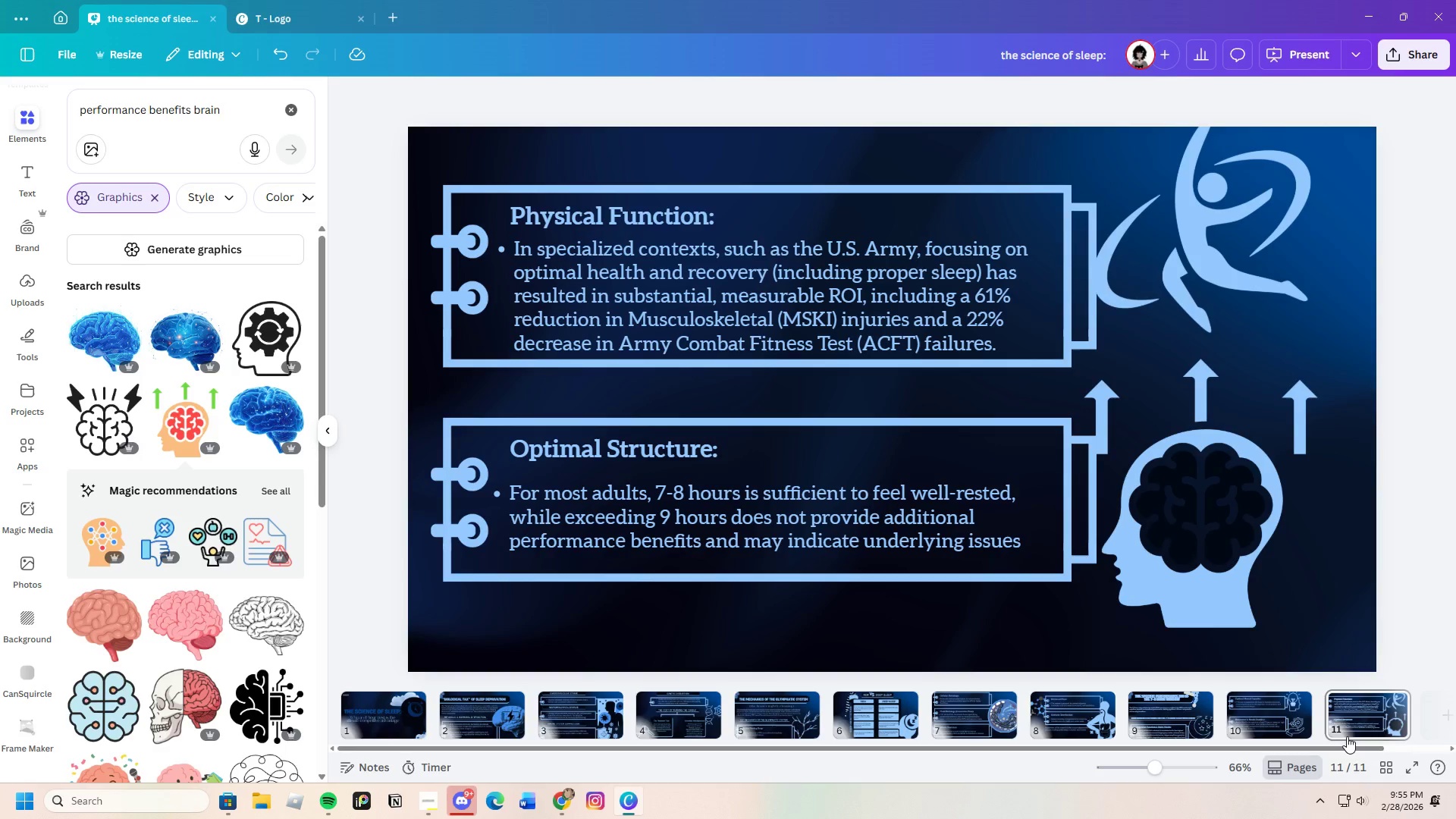 
left_click_drag(start_coordinate=[1020, 749], to_coordinate=[1149, 751])
 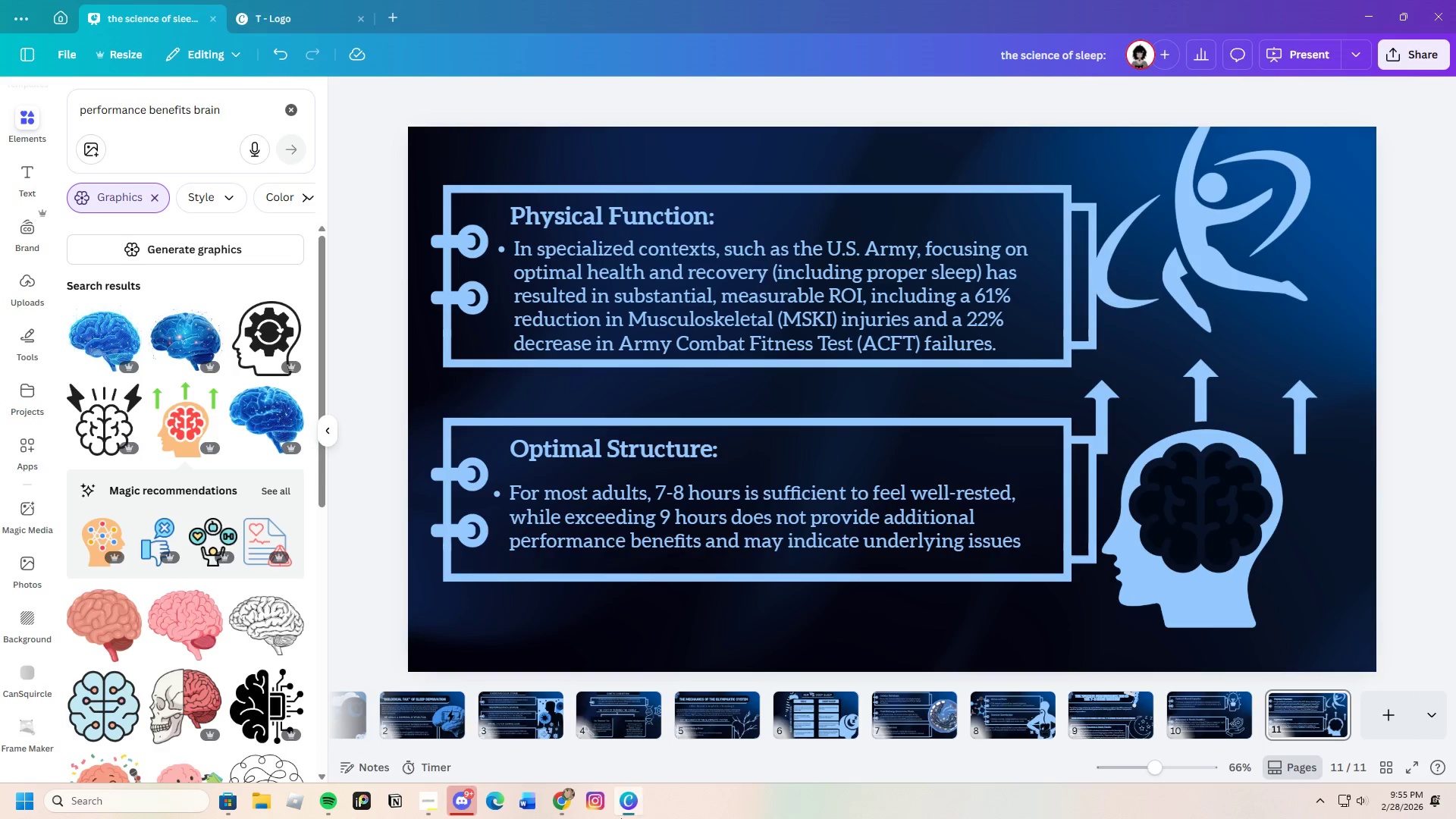 
left_click([562, 798])
 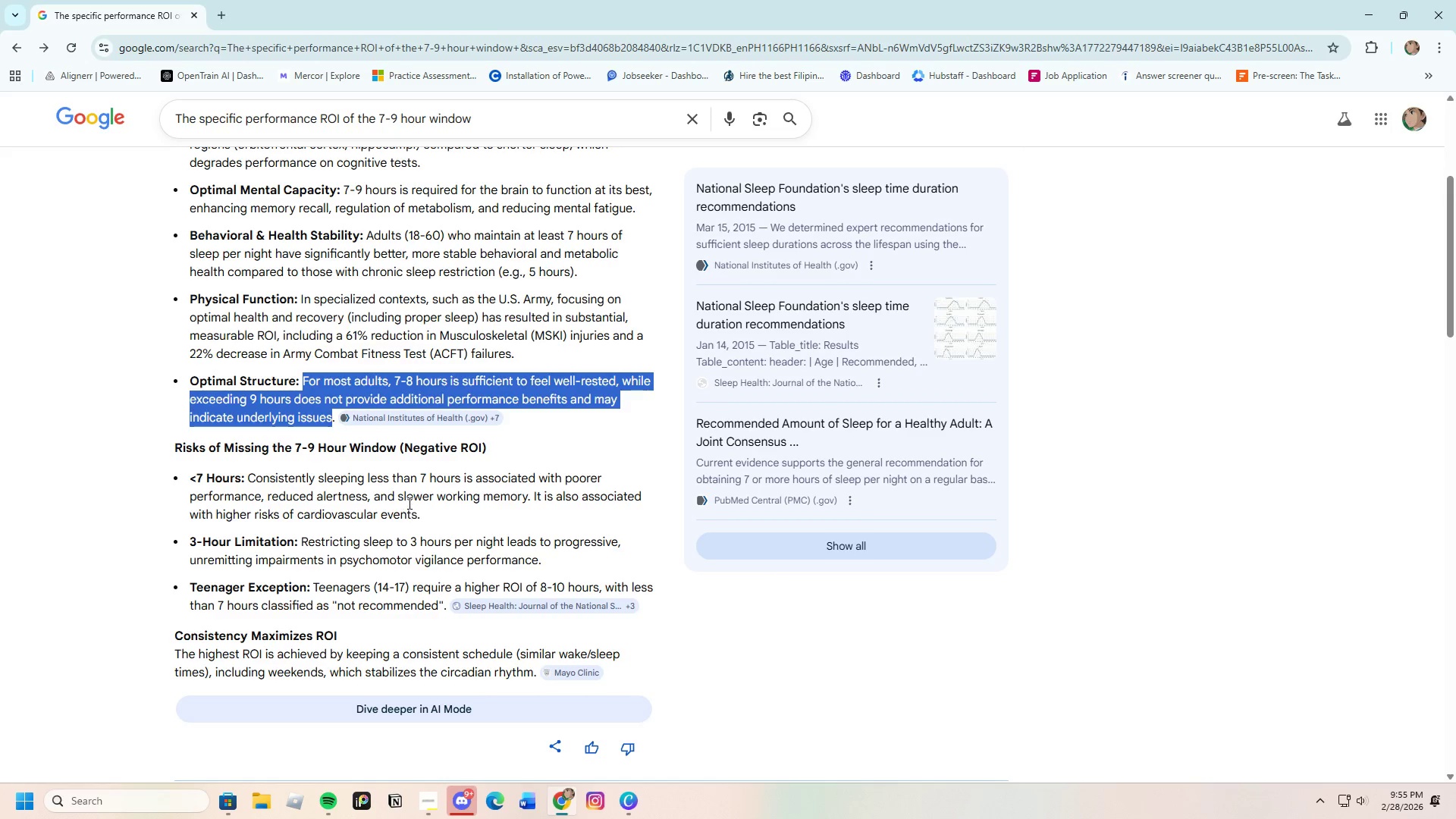 
left_click([340, 489])
 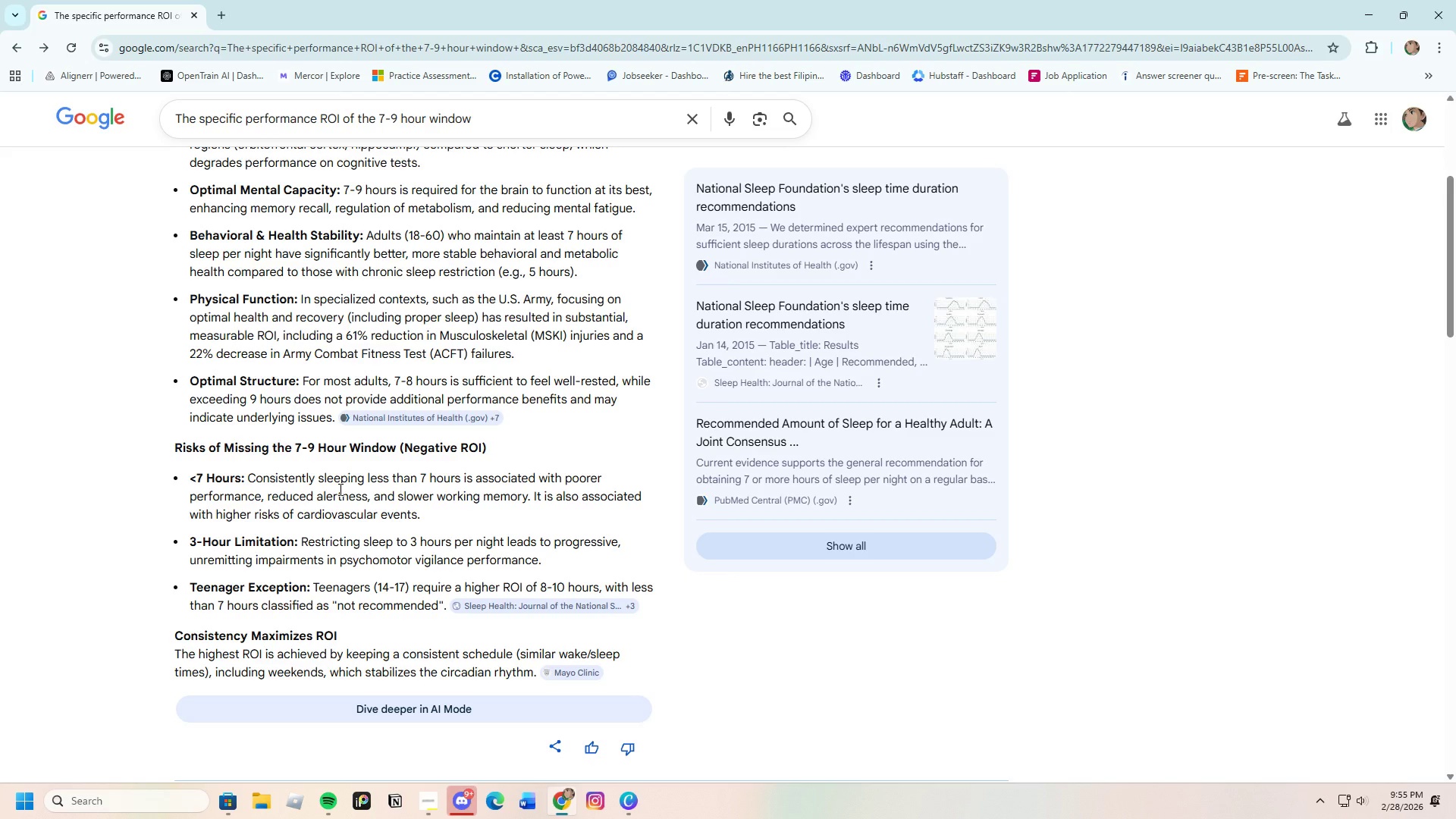 
wait(9.88)
 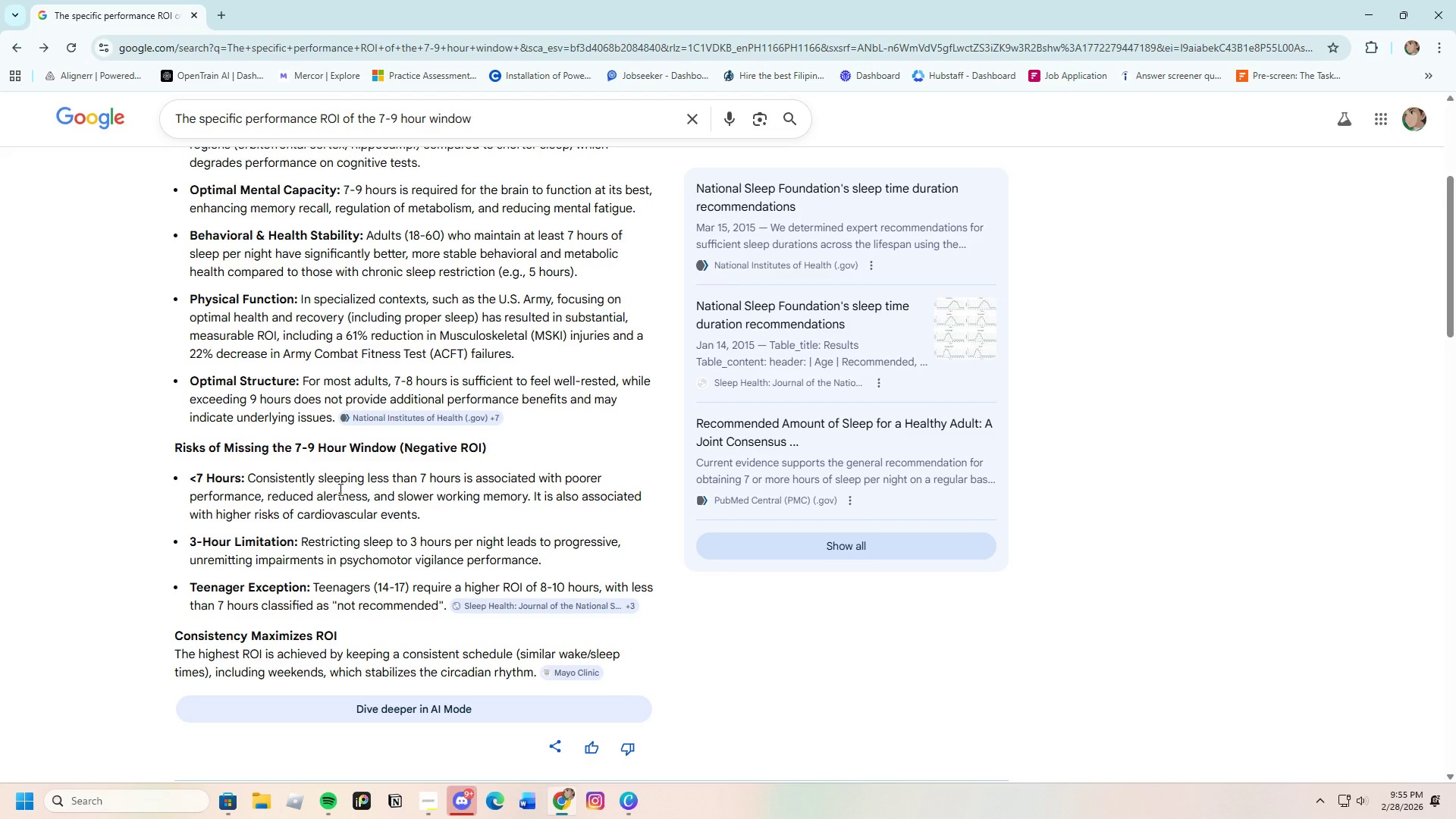 
left_click([627, 804])
 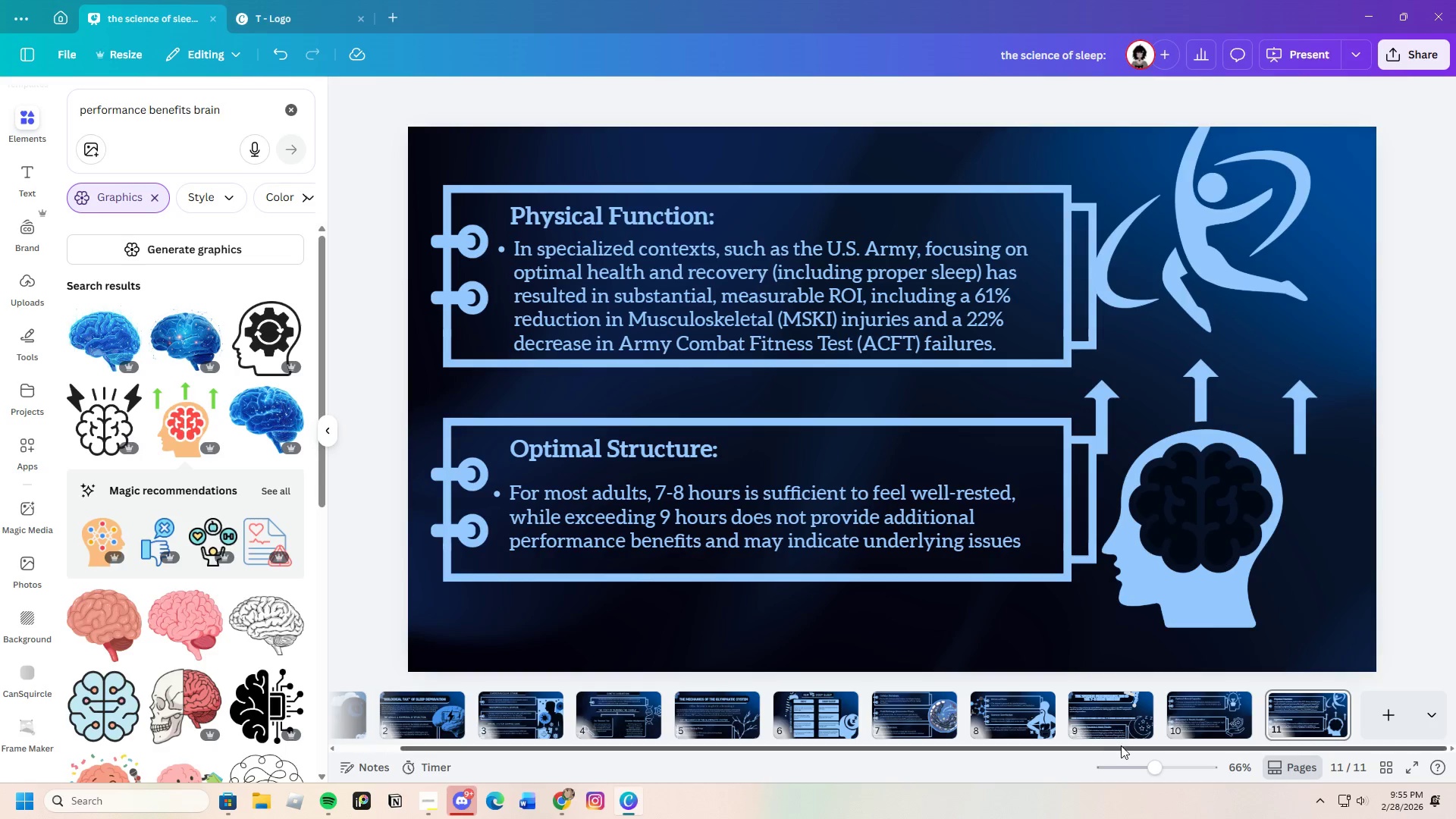 
left_click([1112, 723])
 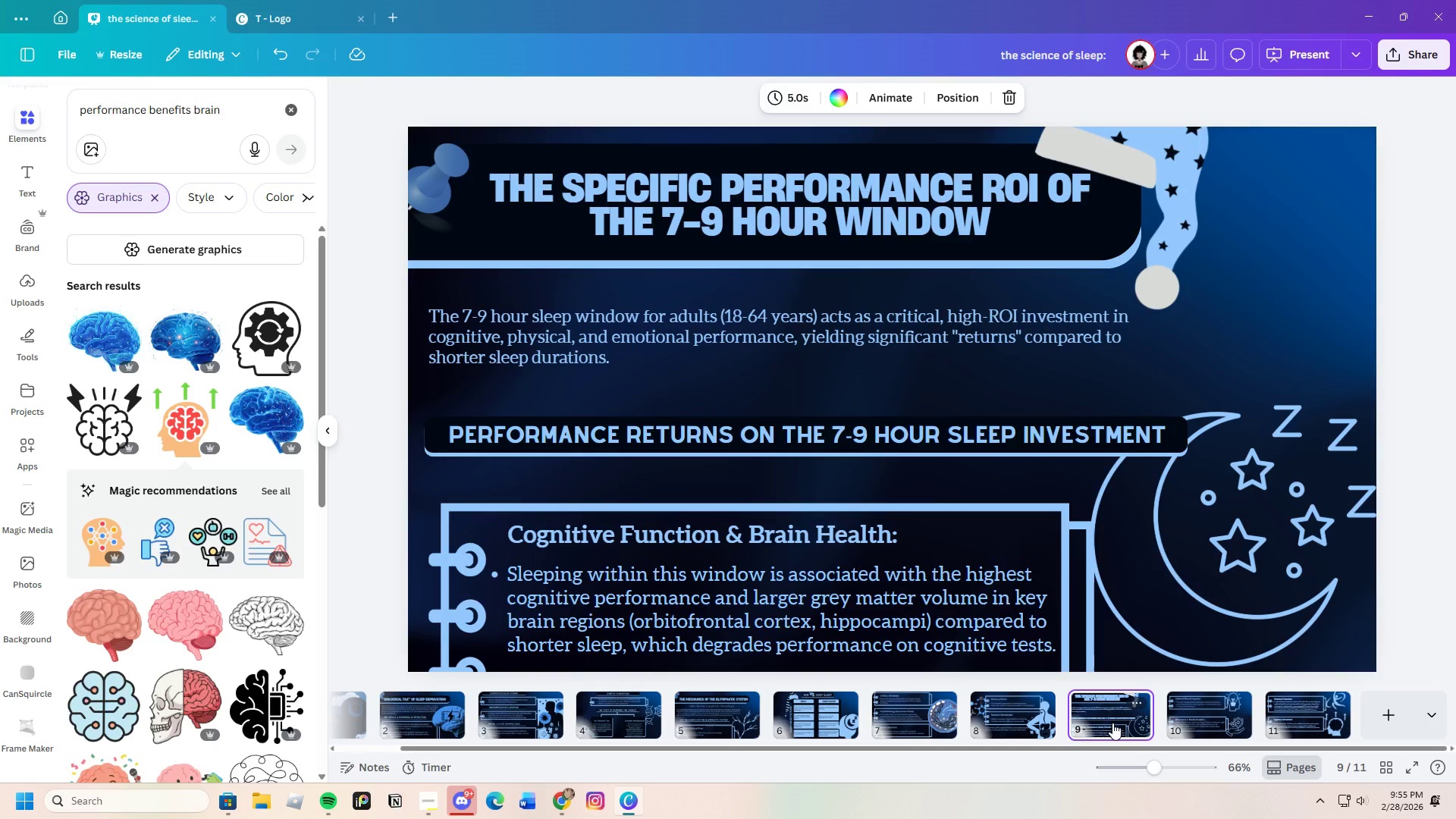 
wait(5.5)
 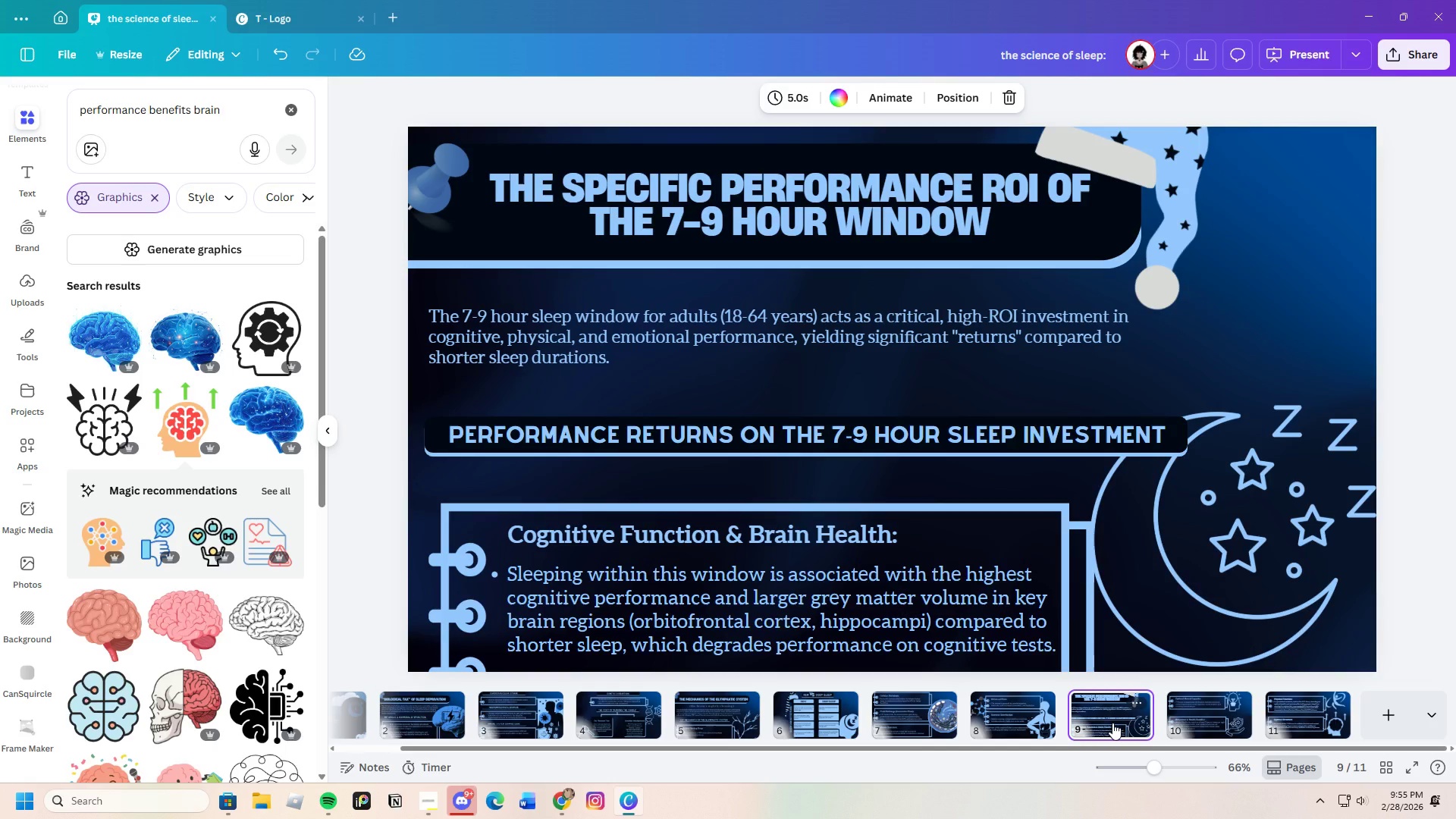 
left_click([1132, 701])
 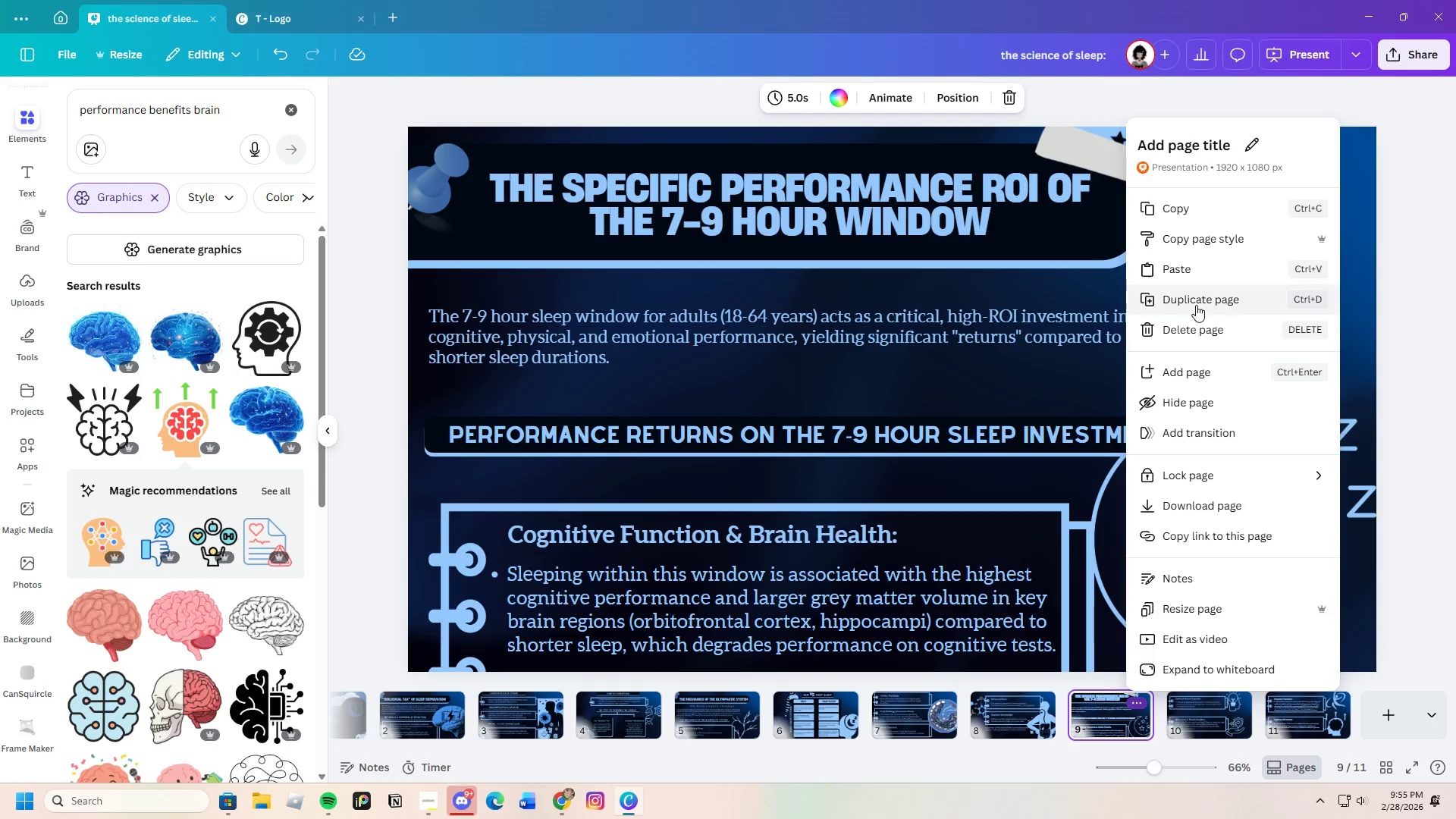 
left_click([1196, 297])
 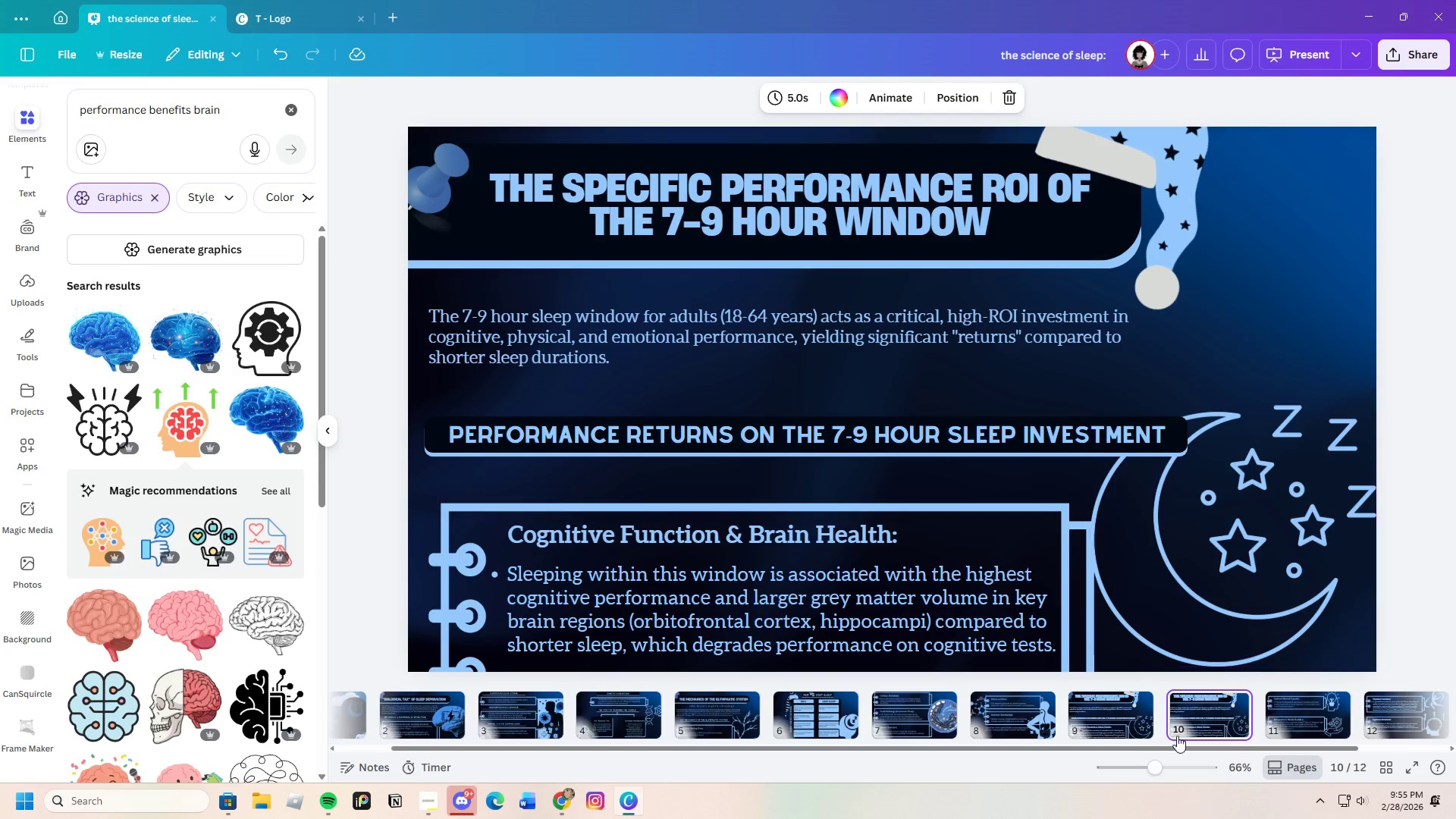 
mouse_move([1124, 720])
 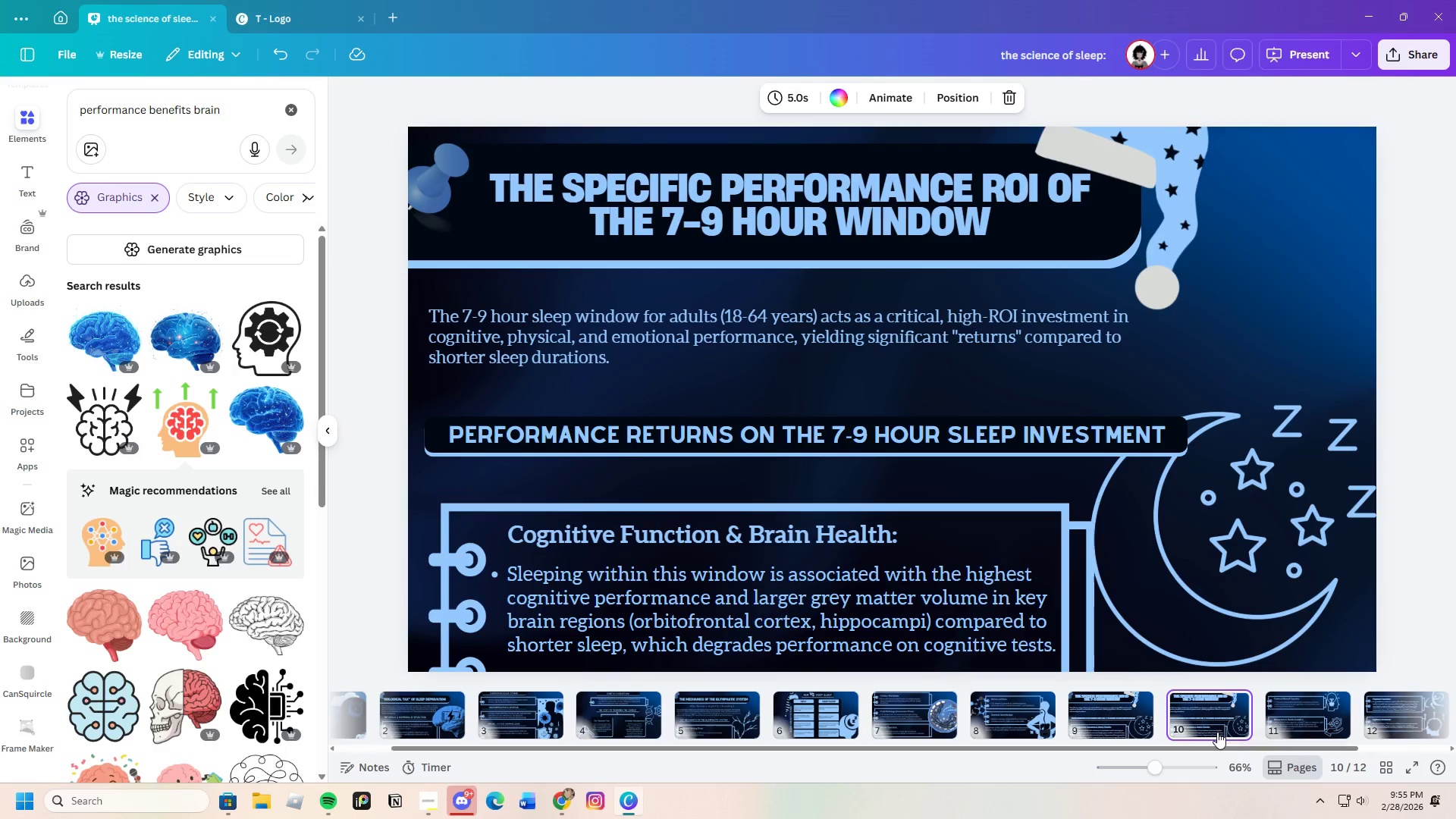 
left_click_drag(start_coordinate=[1197, 716], to_coordinate=[1330, 724])
 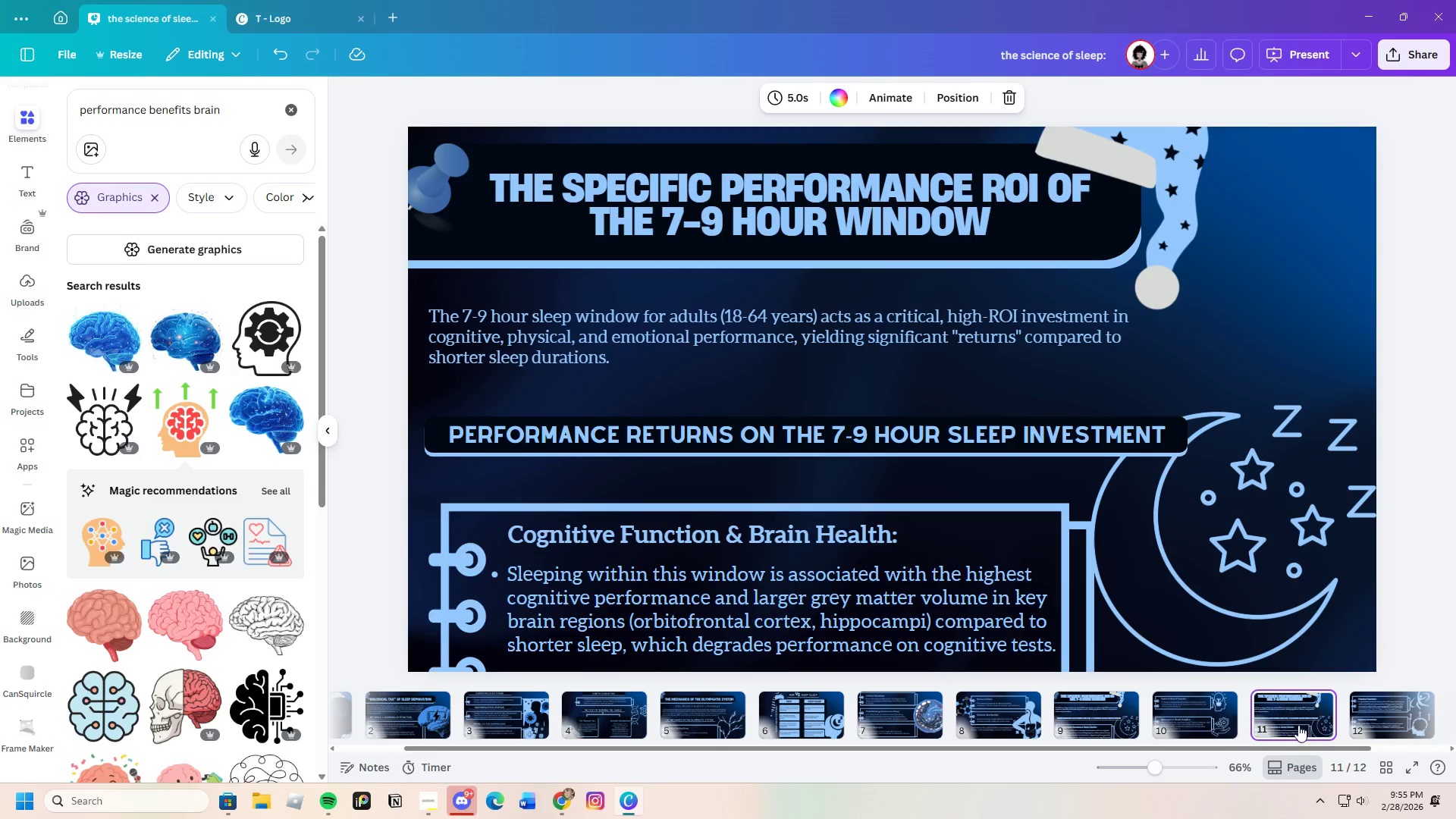 
left_click_drag(start_coordinate=[1291, 722], to_coordinate=[1404, 722])
 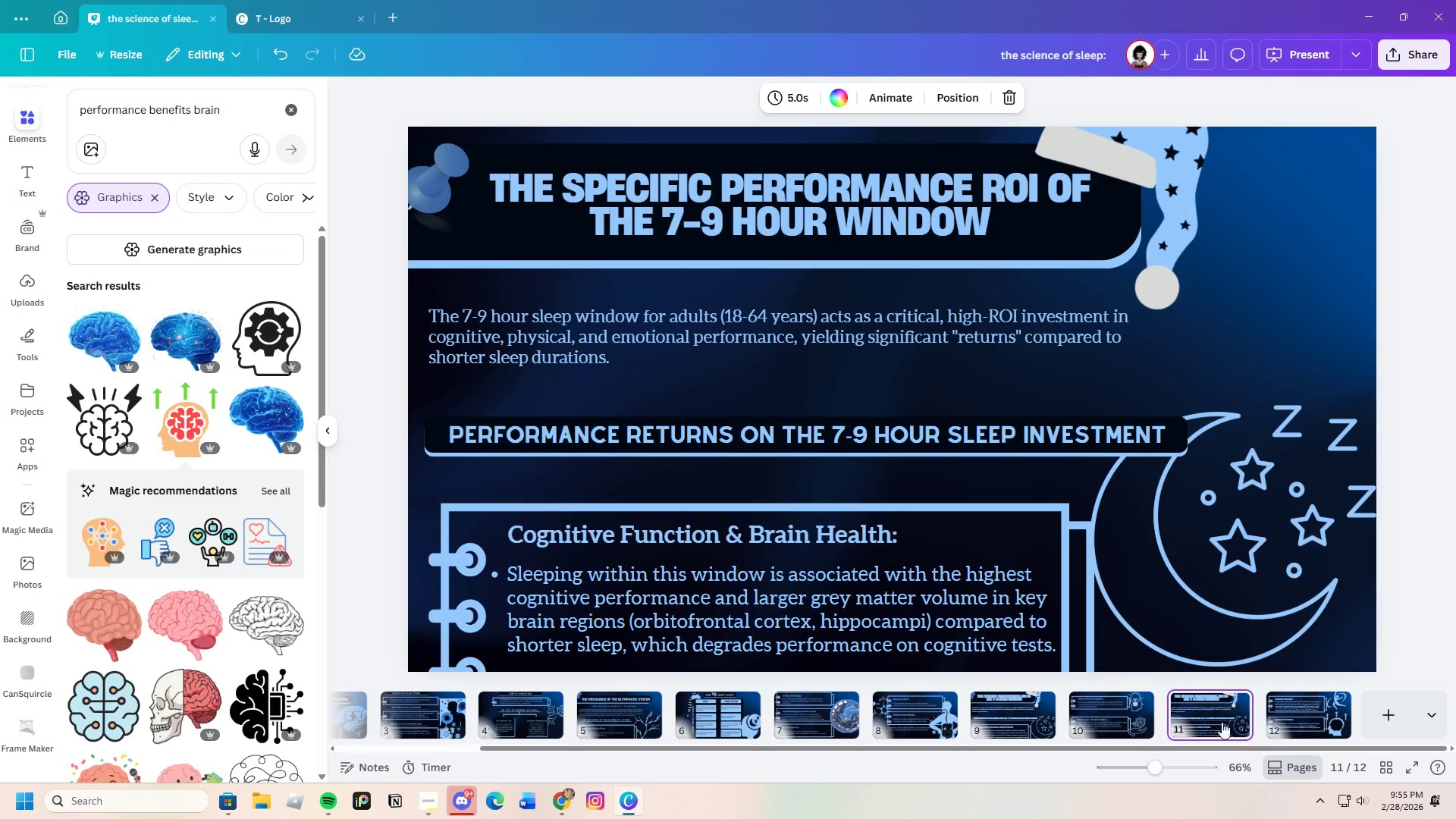 
left_click_drag(start_coordinate=[1200, 719], to_coordinate=[1337, 710])
 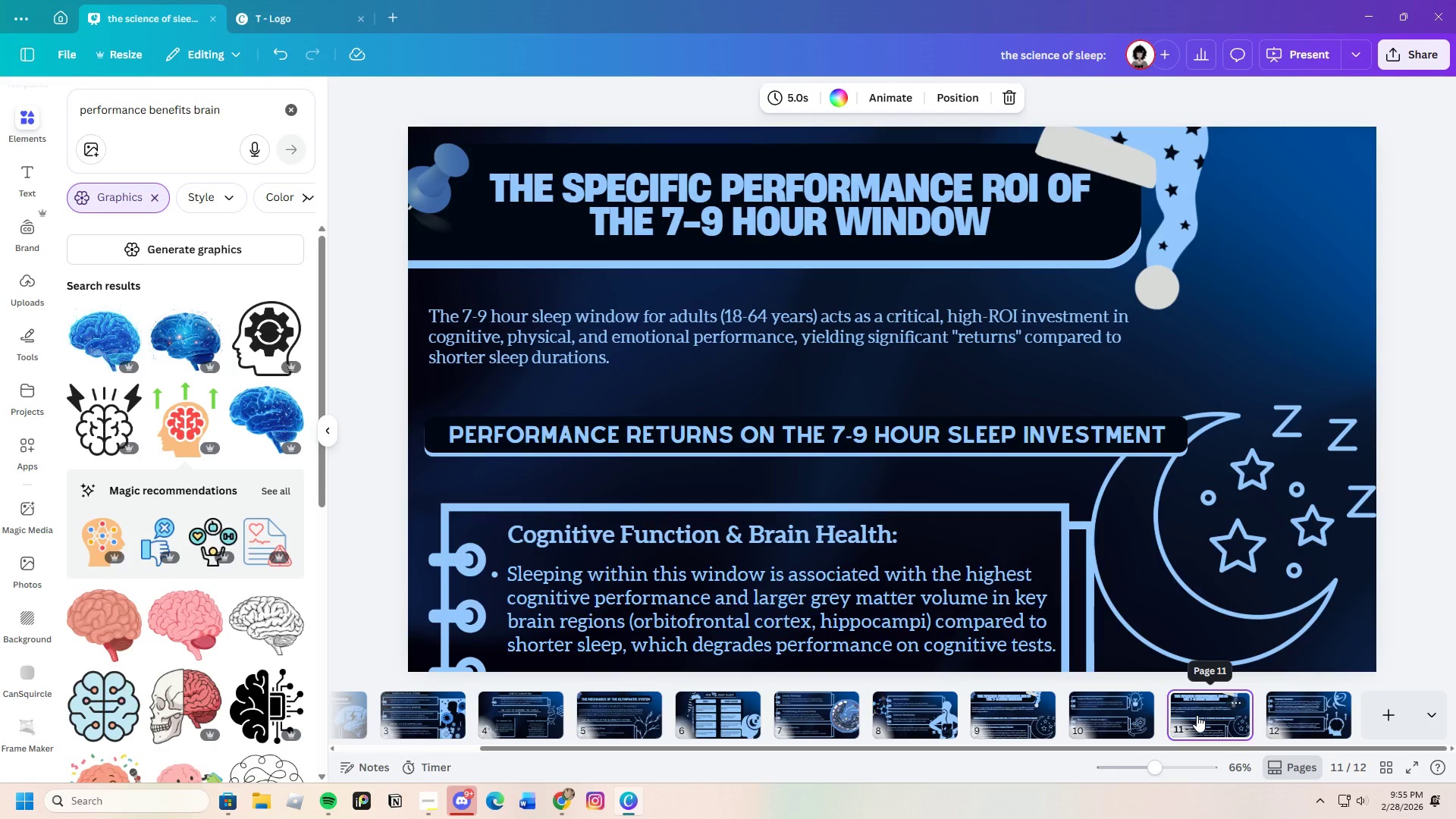 
left_click_drag(start_coordinate=[1193, 711], to_coordinate=[1338, 705])
 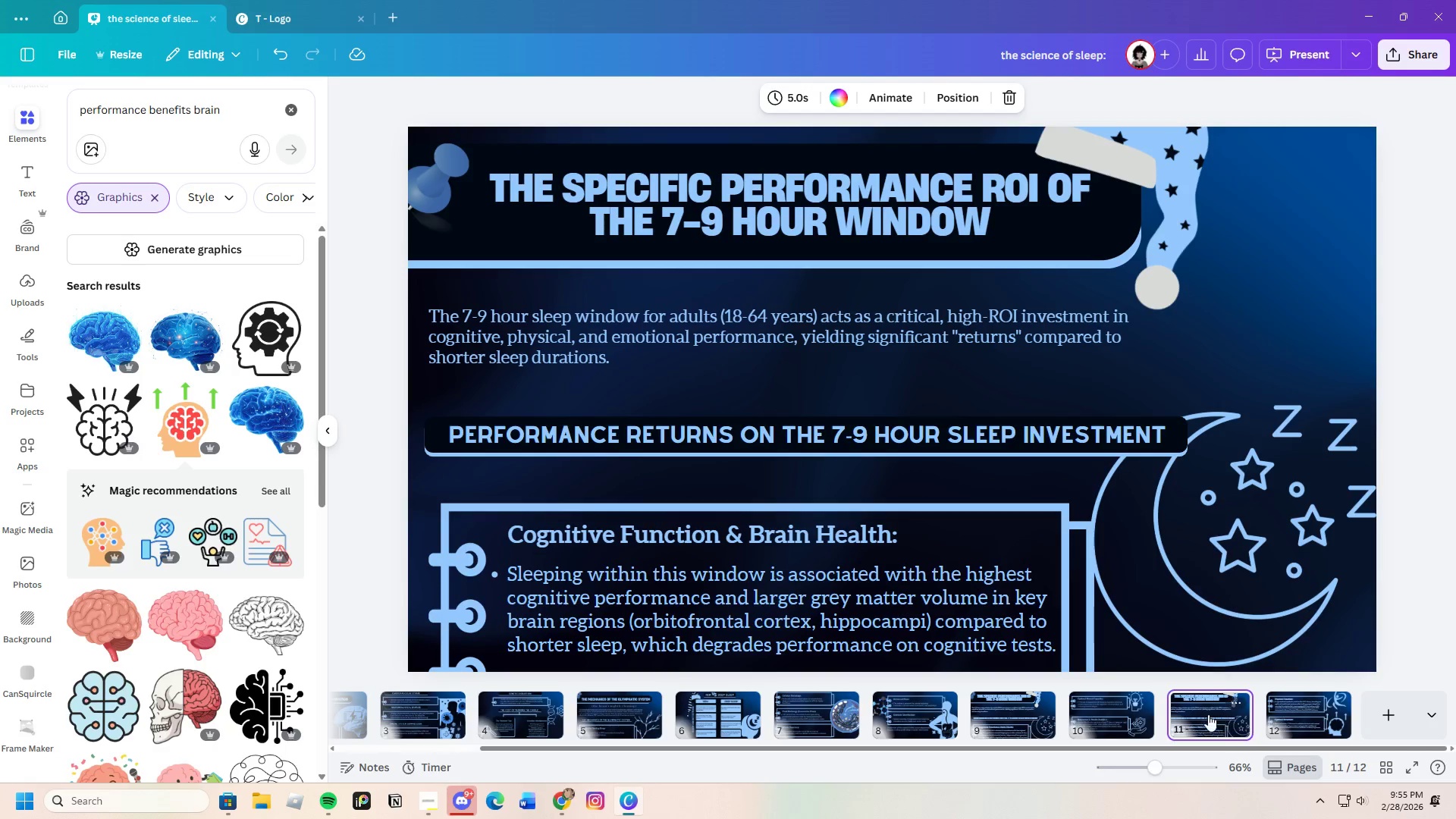 
left_click_drag(start_coordinate=[1208, 714], to_coordinate=[1393, 713])
 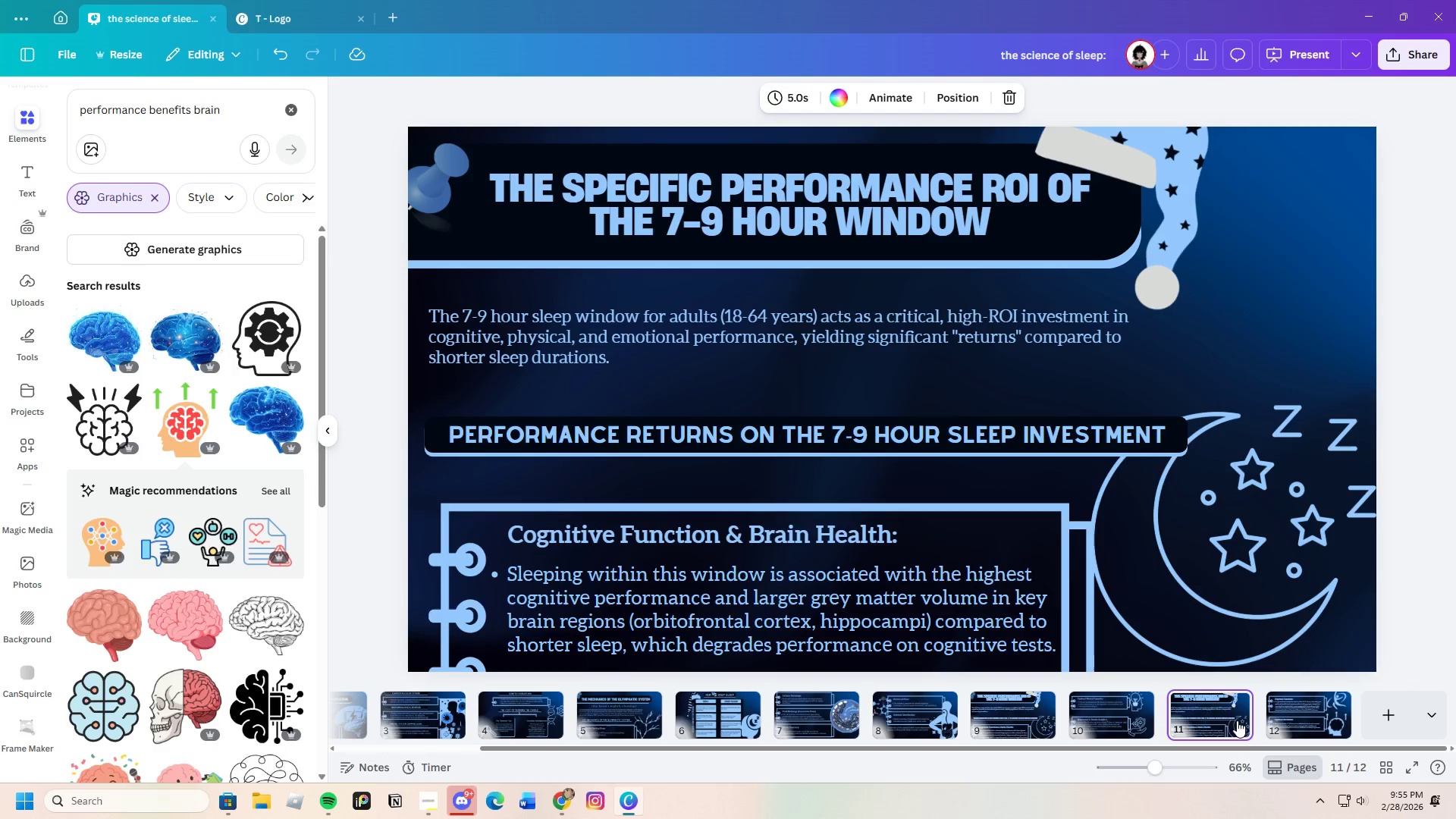 
left_click_drag(start_coordinate=[1213, 712], to_coordinate=[1355, 712])
 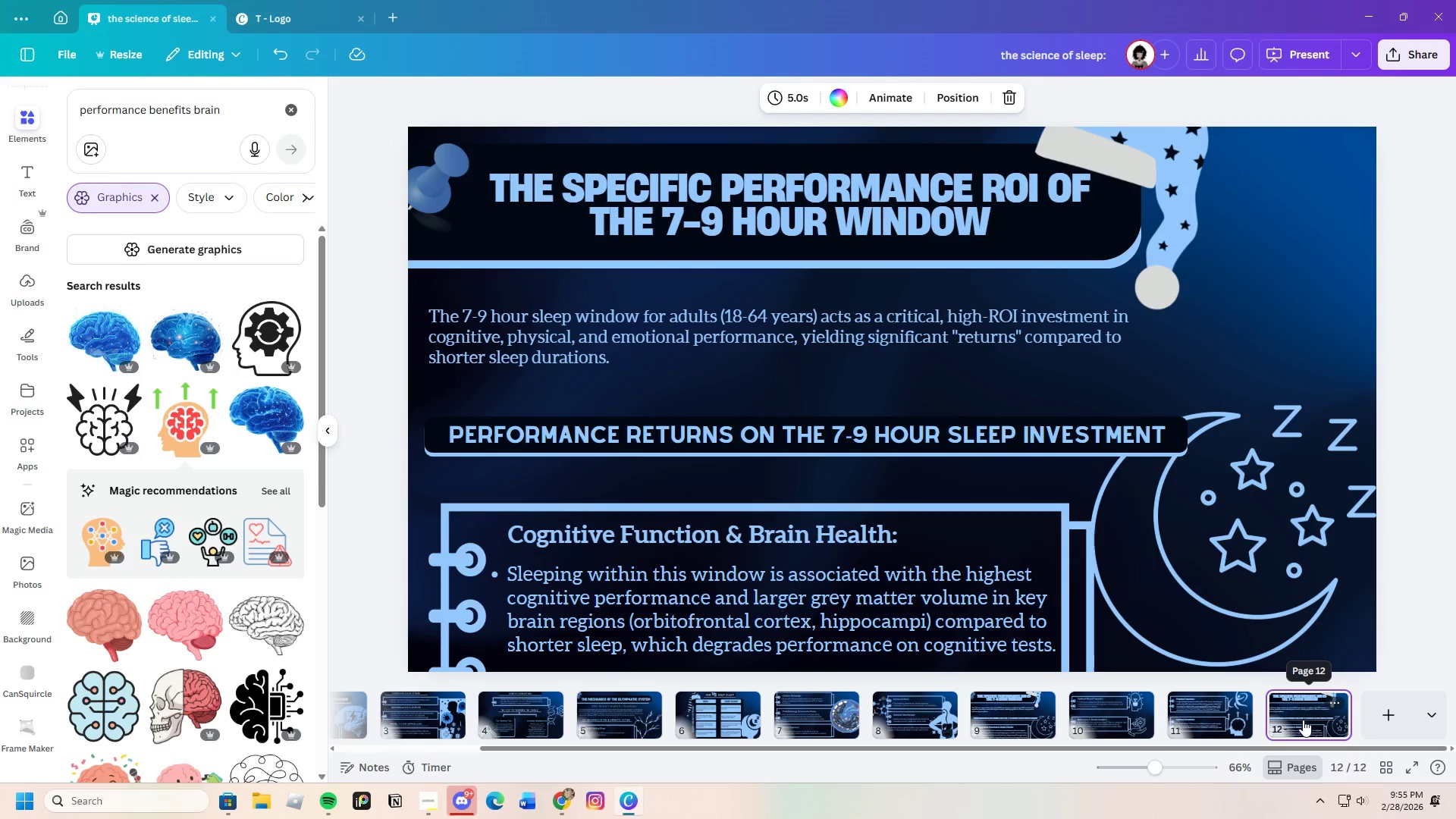 
left_click([1191, 717])
 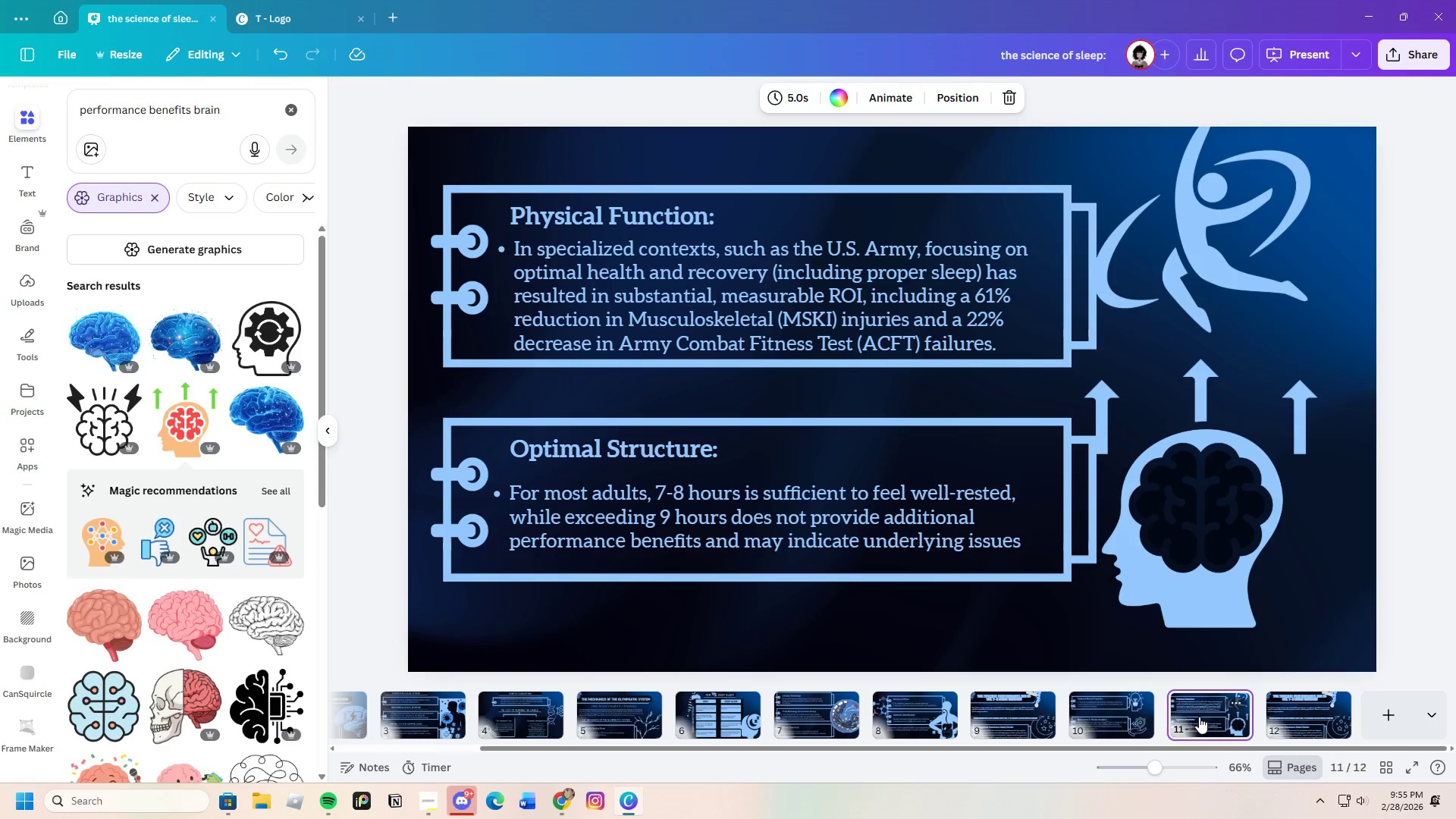 
left_click([1281, 713])
 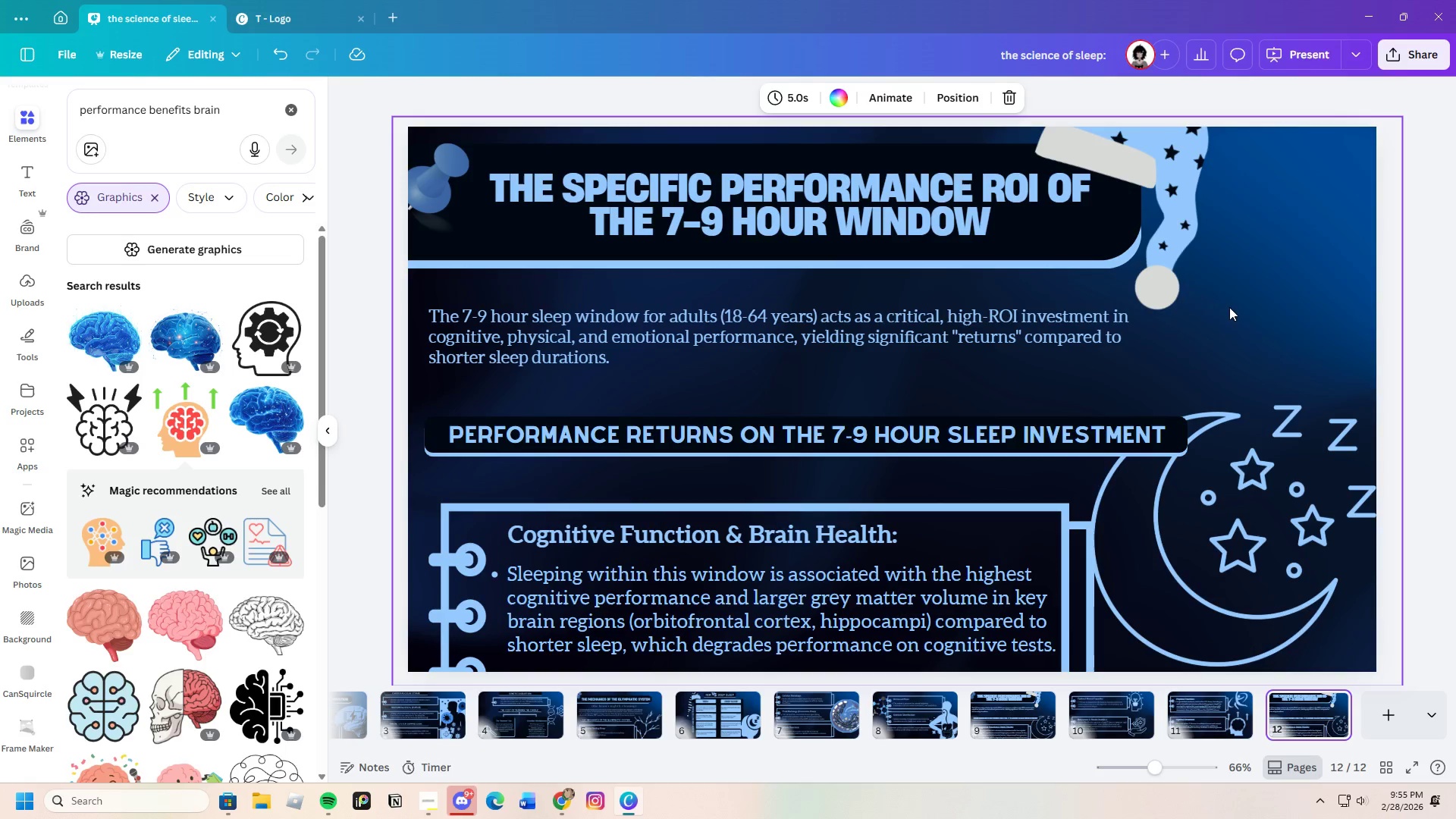 
left_click_drag(start_coordinate=[1154, 373], to_coordinate=[419, 152])
 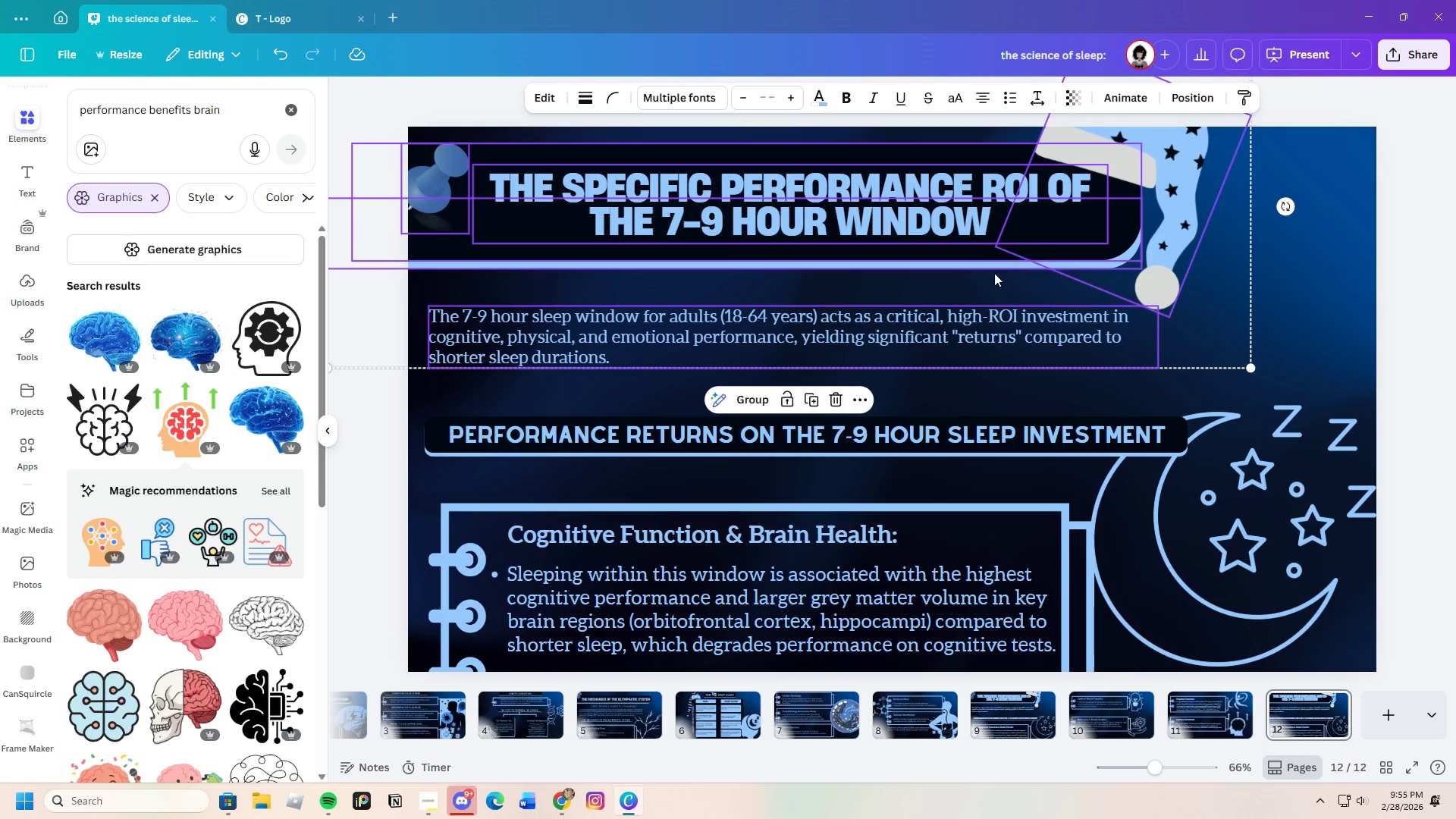 
left_click([839, 395])
 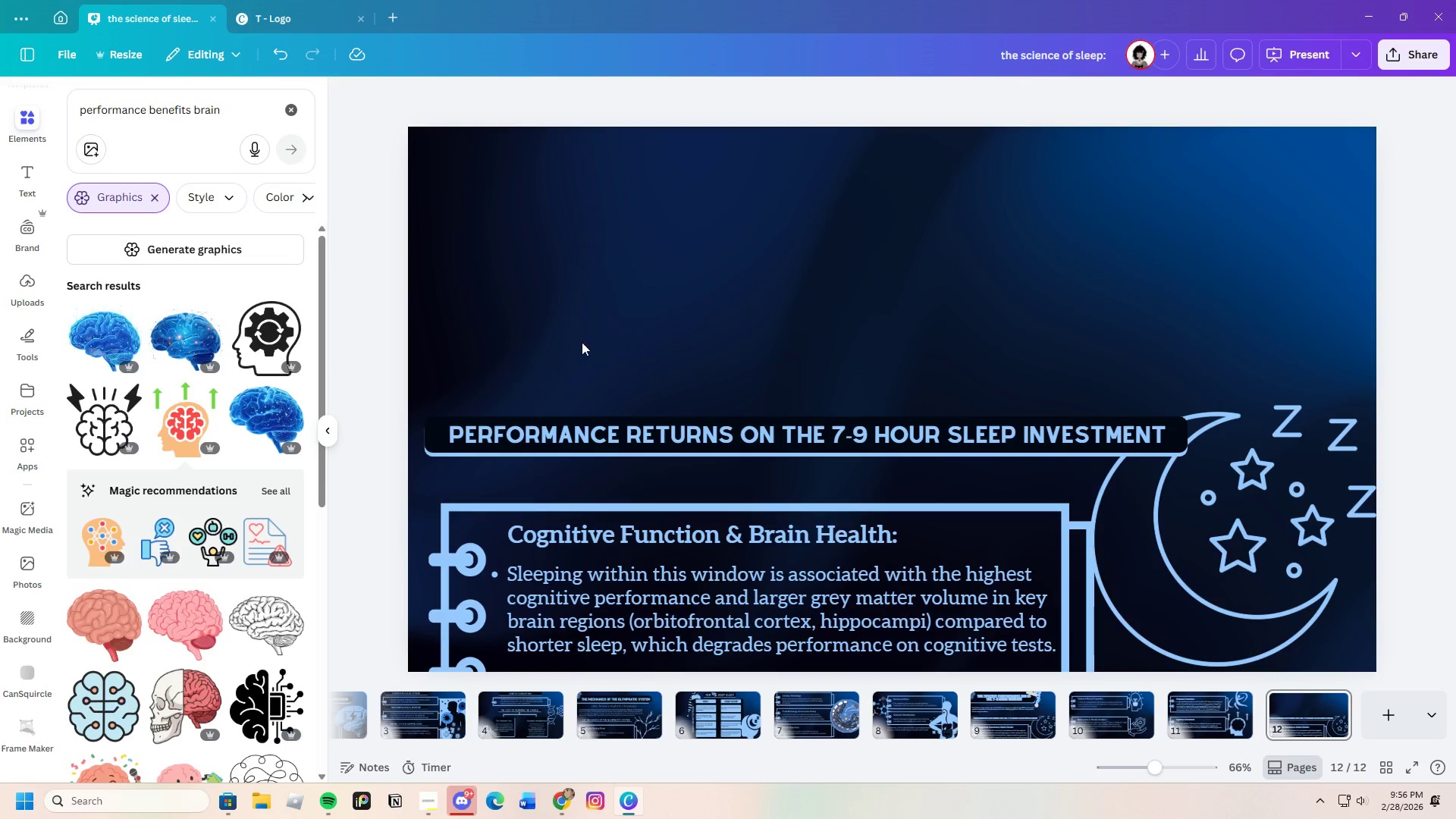 
left_click_drag(start_coordinate=[523, 347], to_coordinate=[708, 466])
 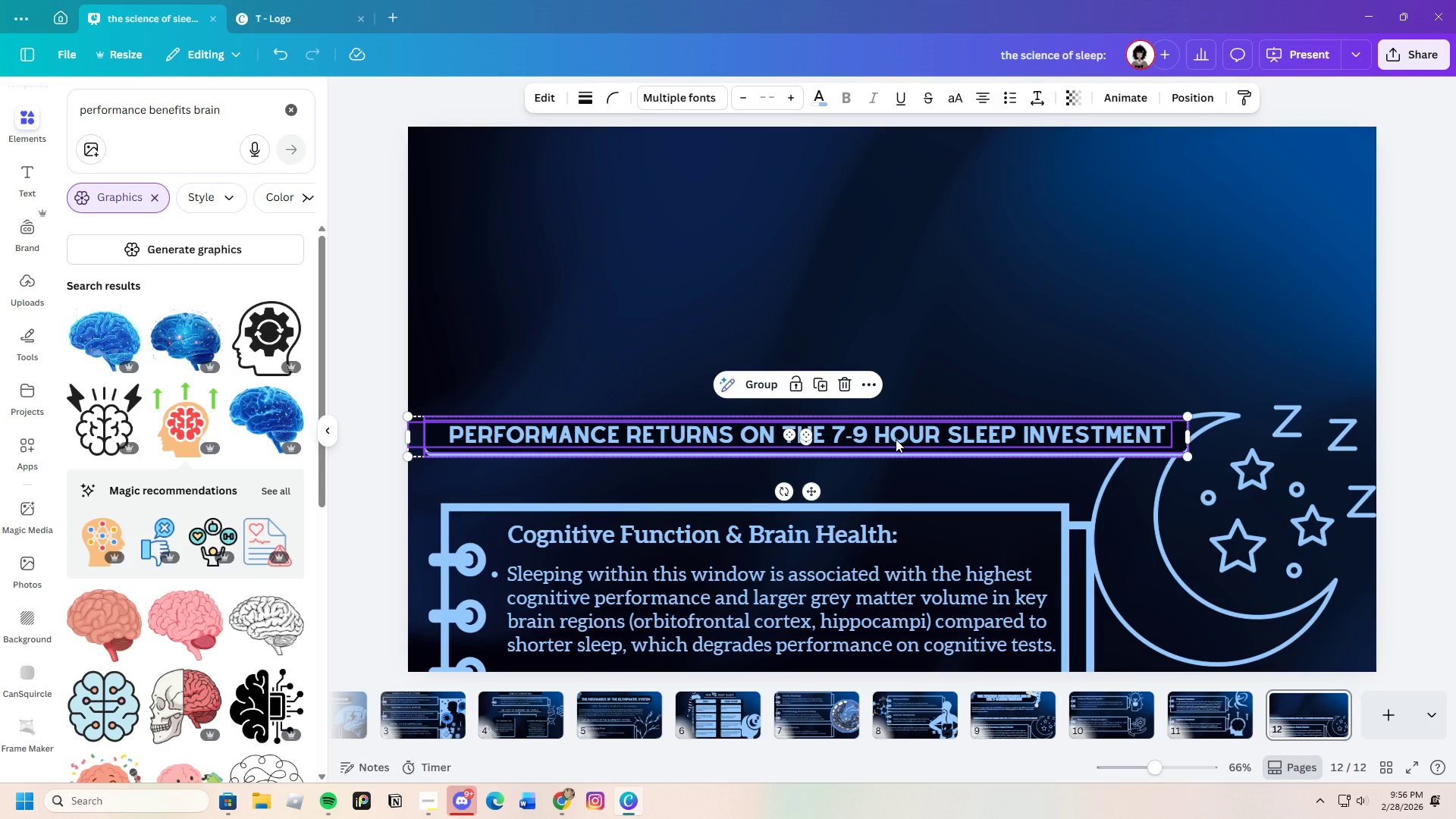 
left_click_drag(start_coordinate=[901, 432], to_coordinate=[959, 207])
 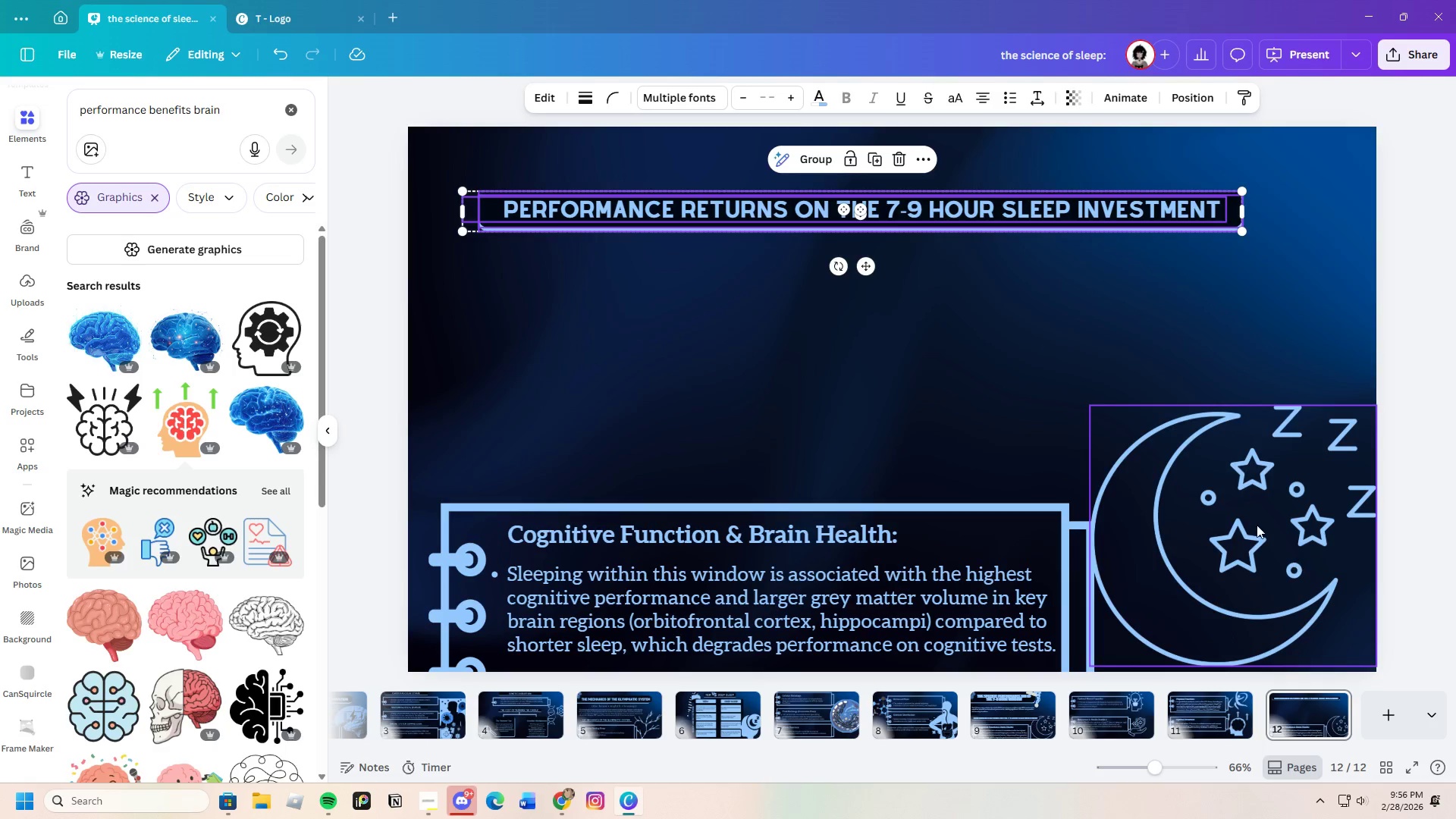 
left_click([1240, 507])
 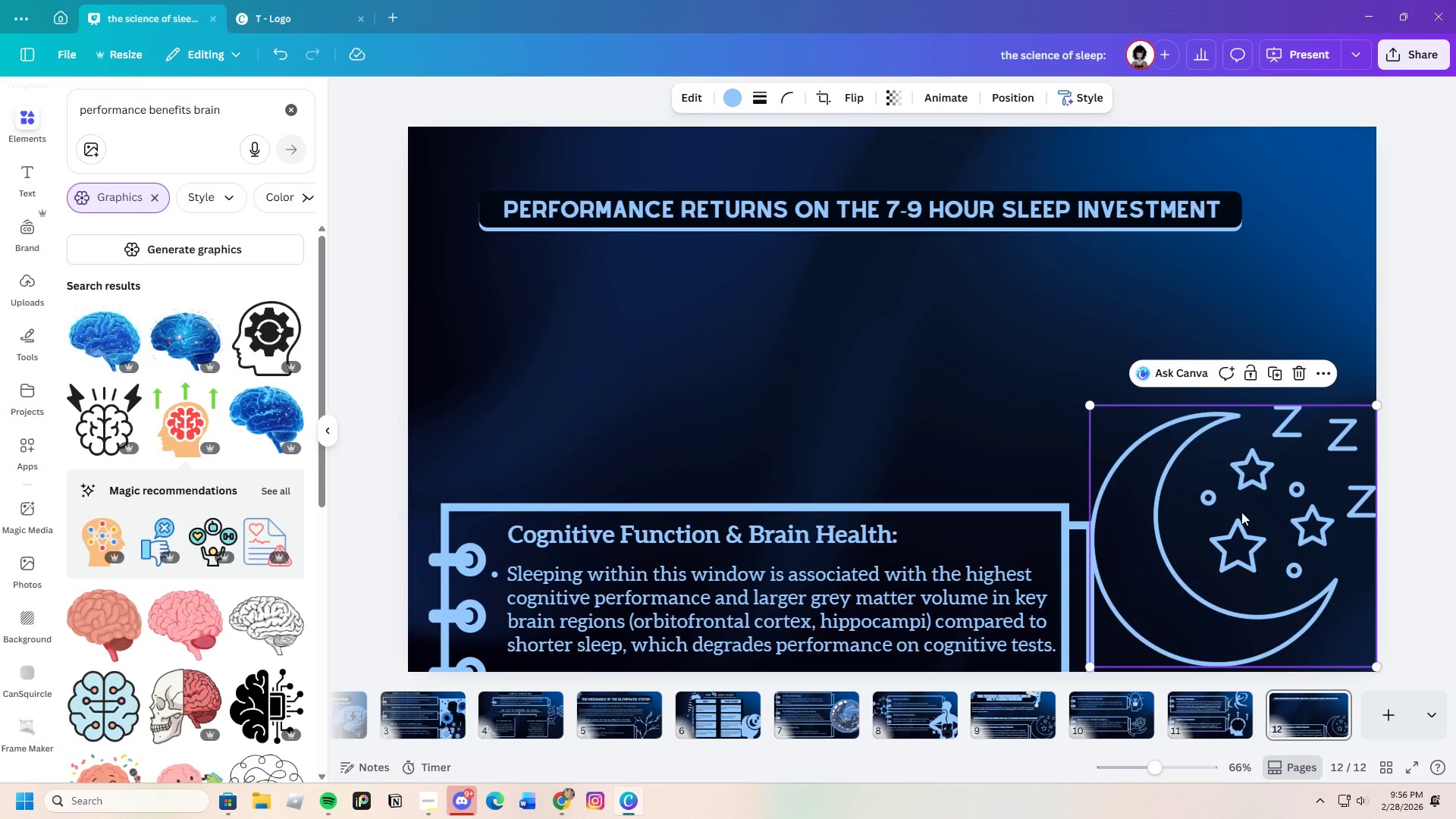 
left_click_drag(start_coordinate=[1240, 512], to_coordinate=[1354, 370])
 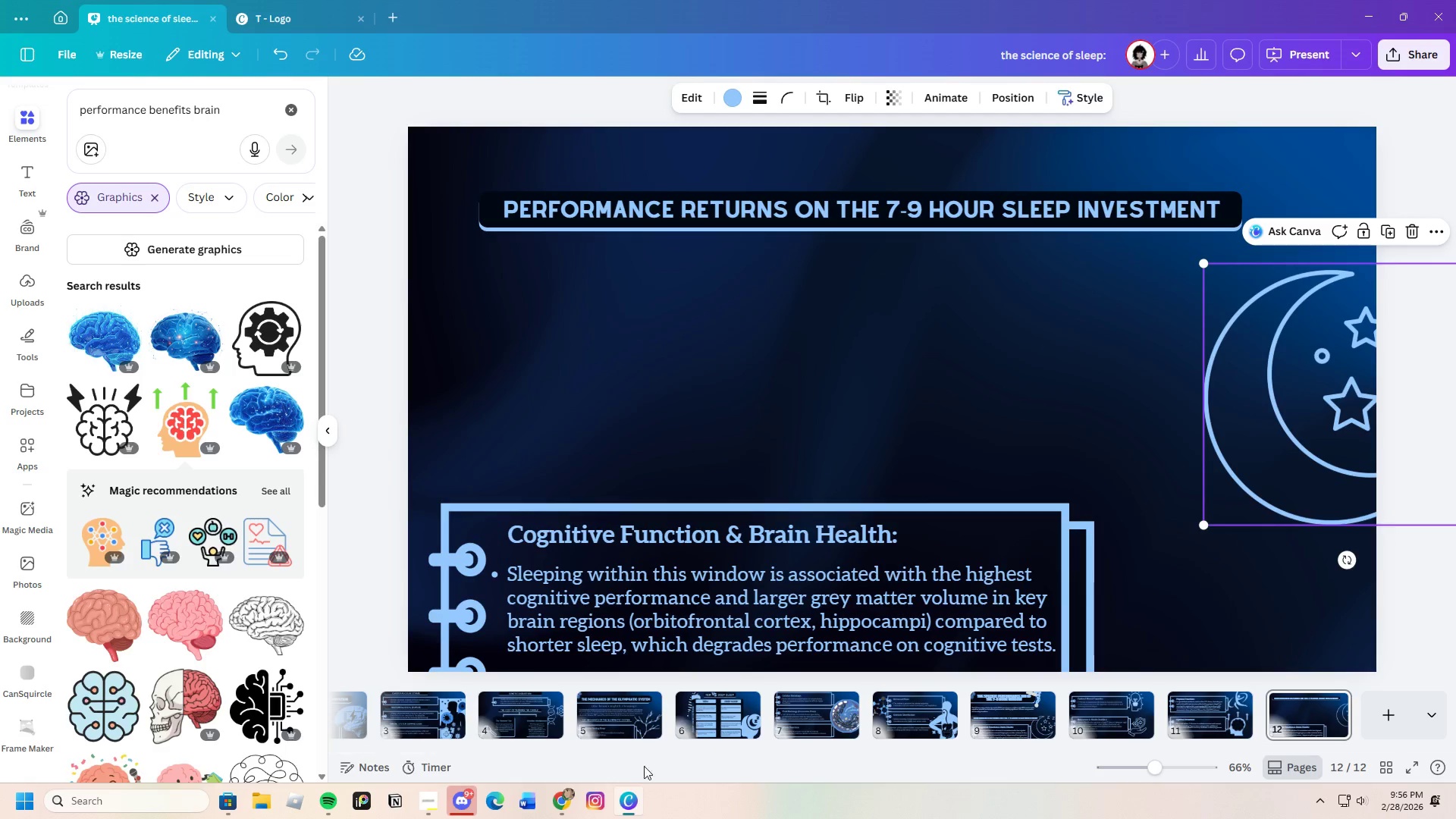 
left_click([566, 802])
 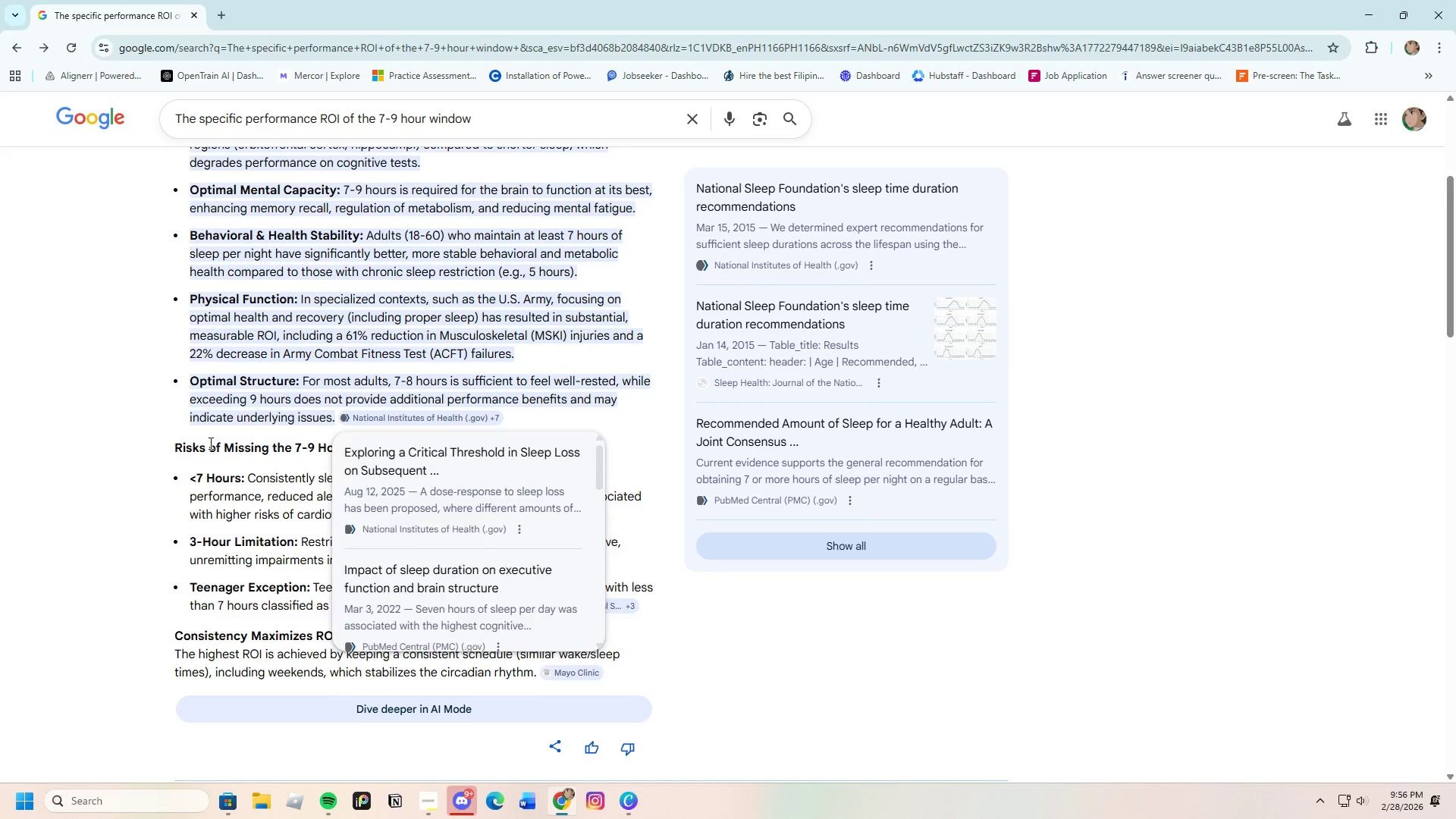 
left_click_drag(start_coordinate=[522, 440], to_coordinate=[174, 449])
 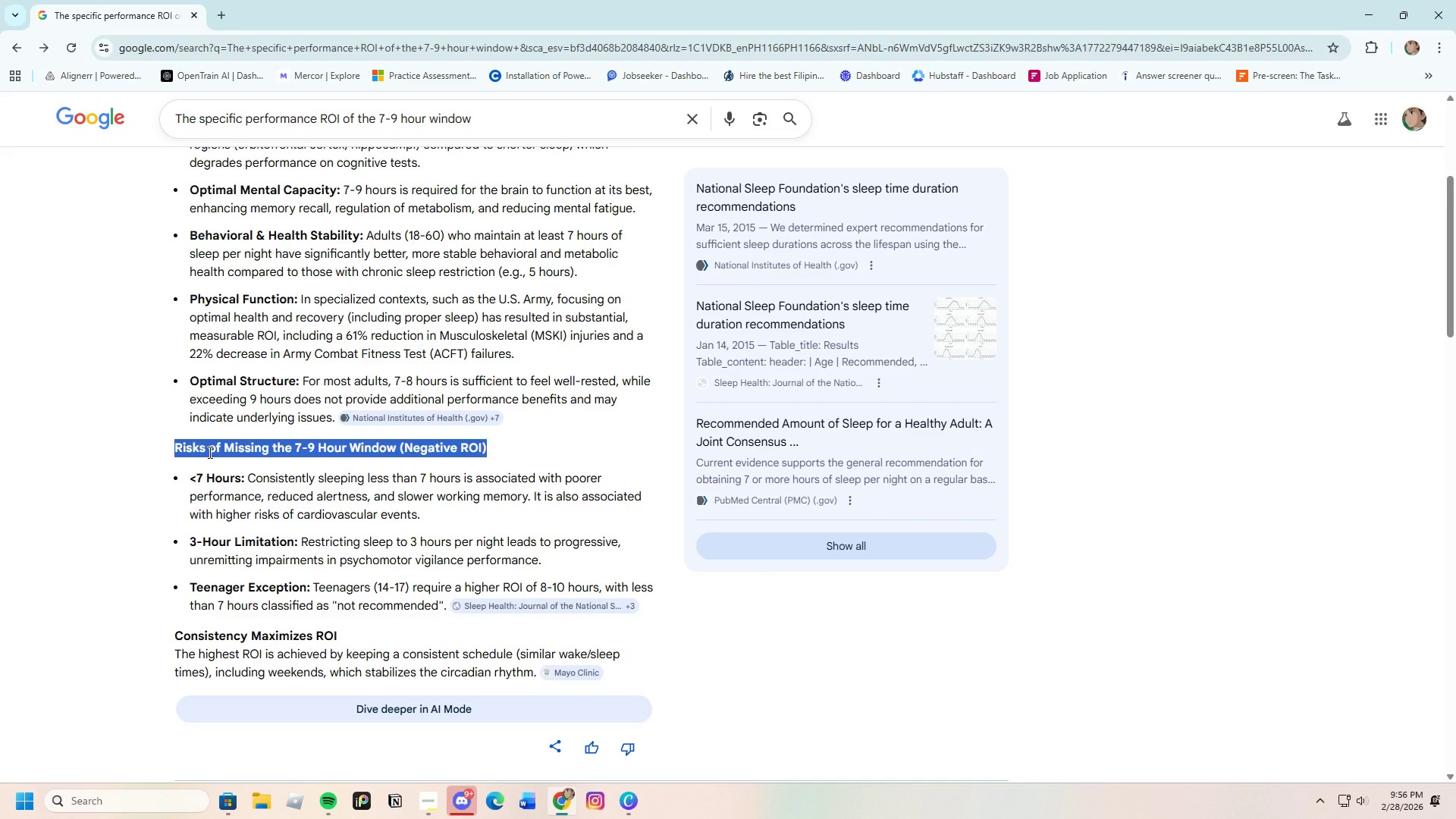 
right_click([209, 452])
 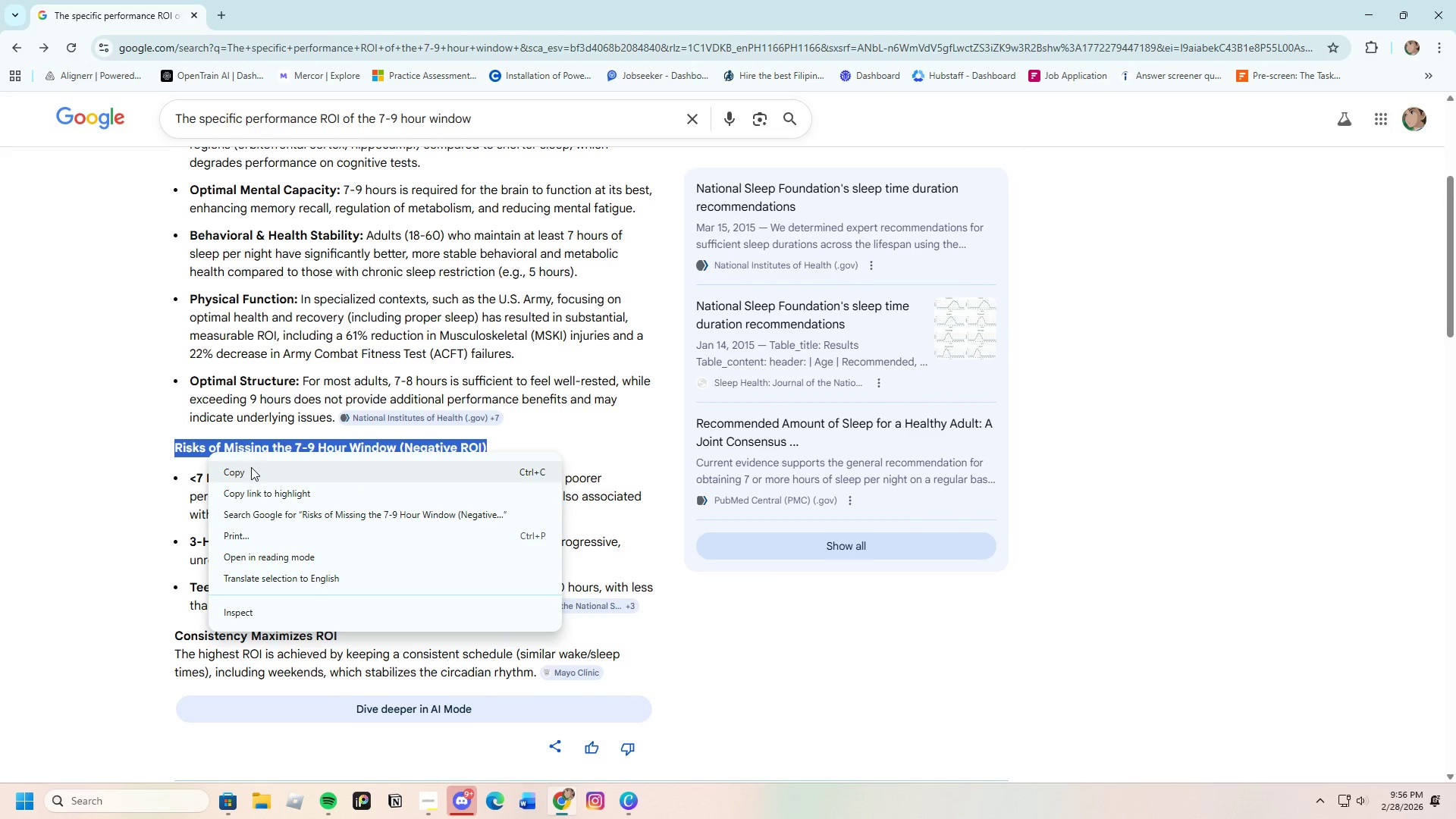 
left_click([250, 473])
 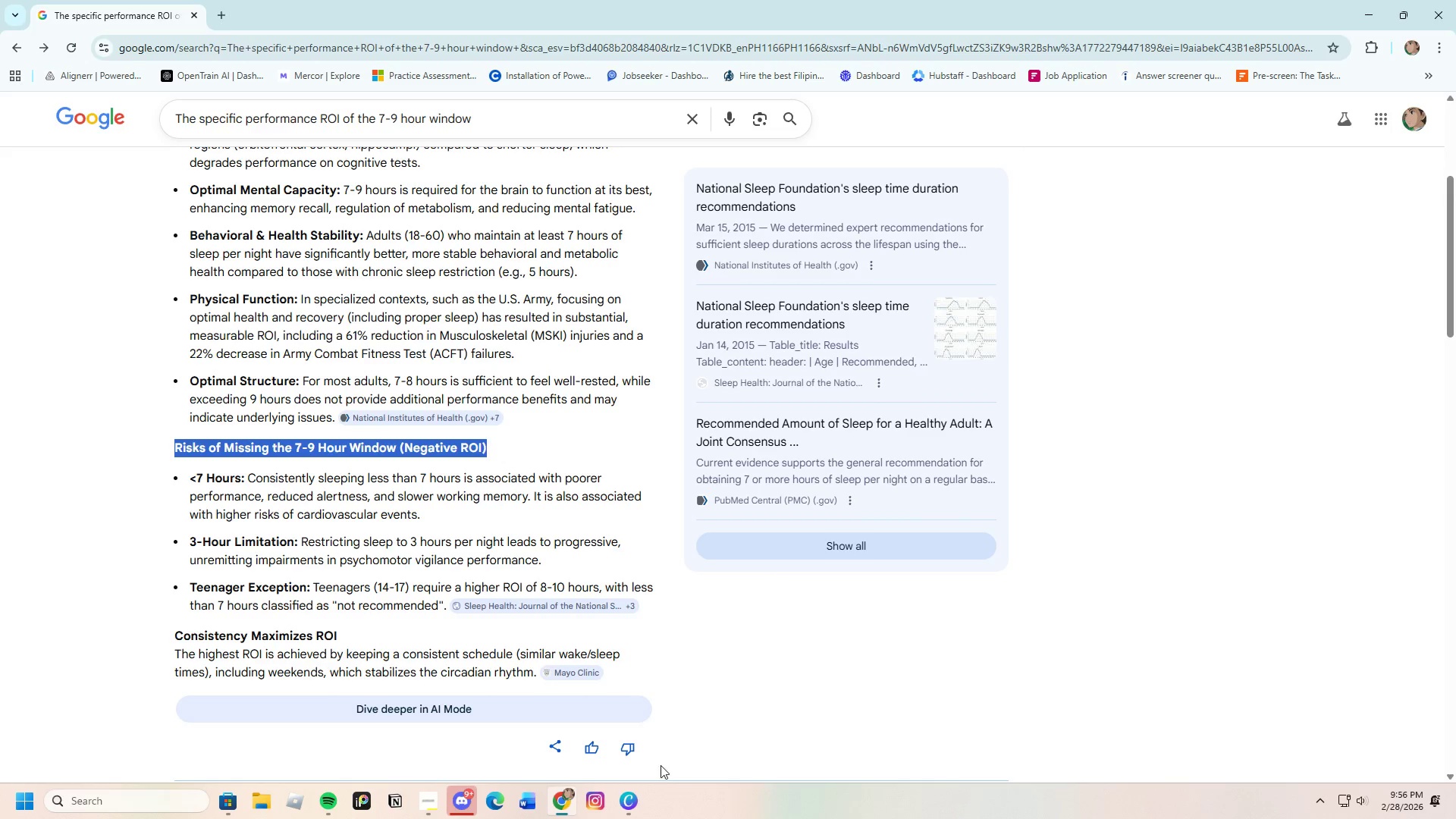 
left_click([627, 806])
 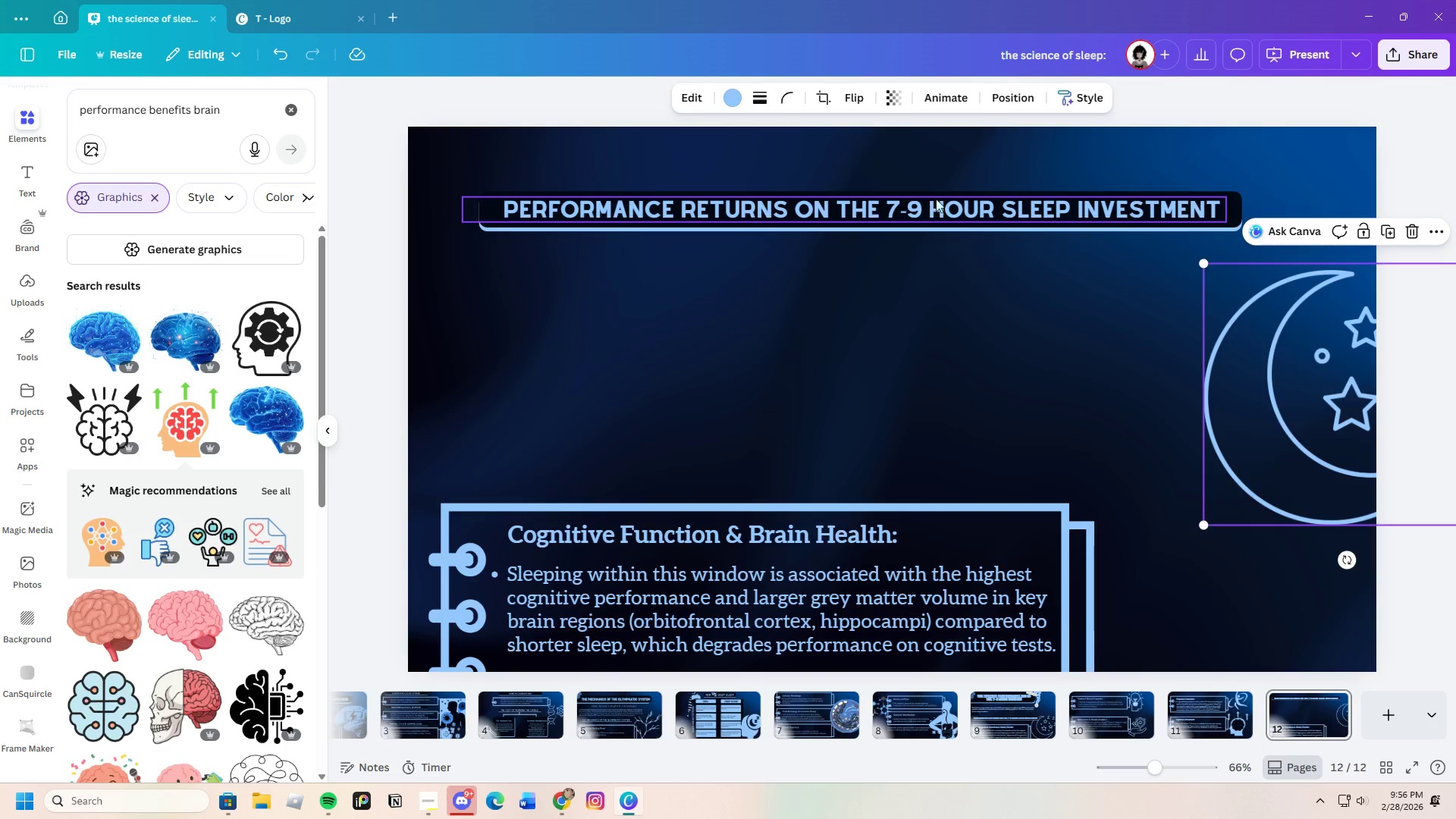 
double_click([940, 205])
 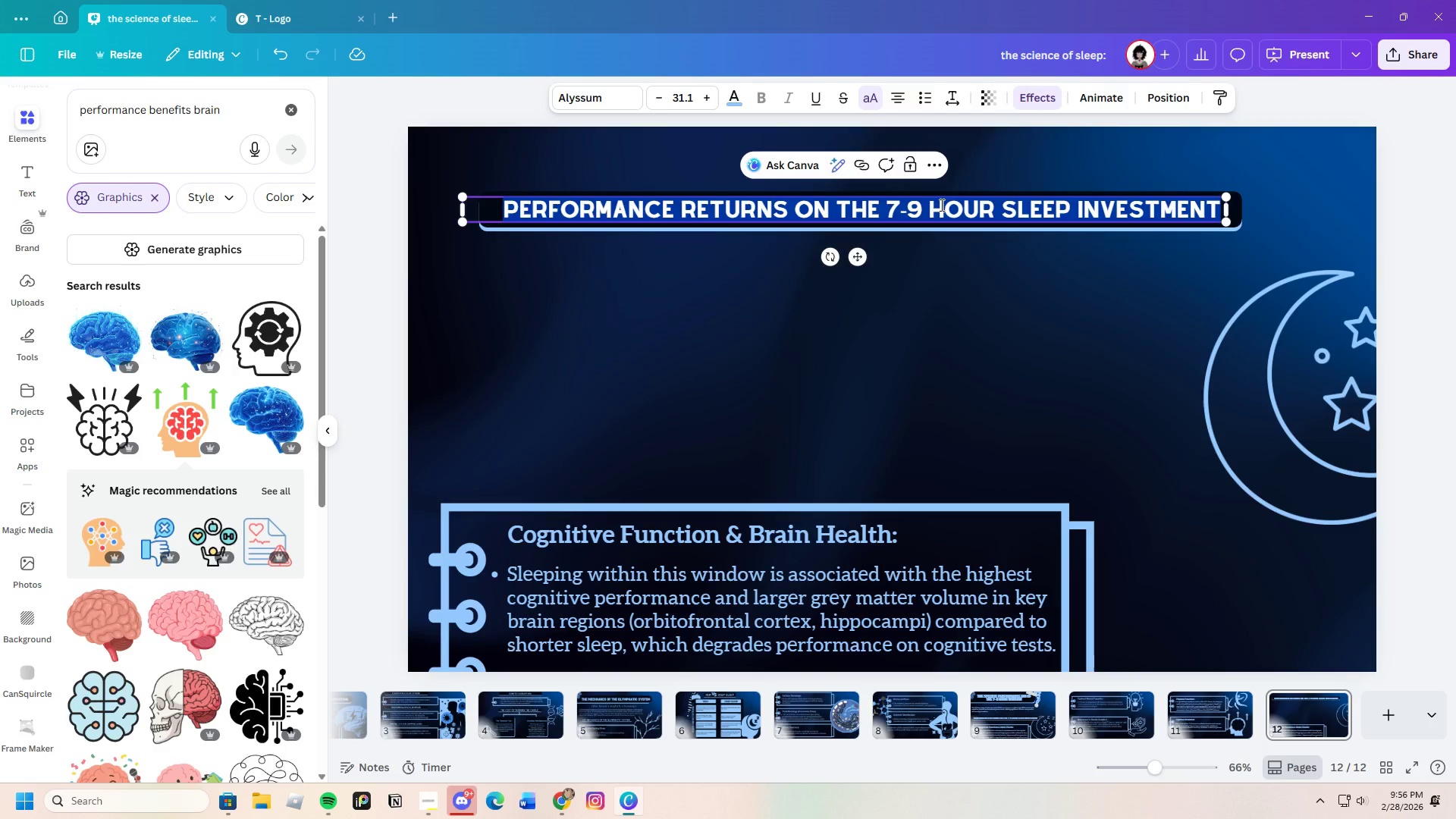 
key(Backspace)
 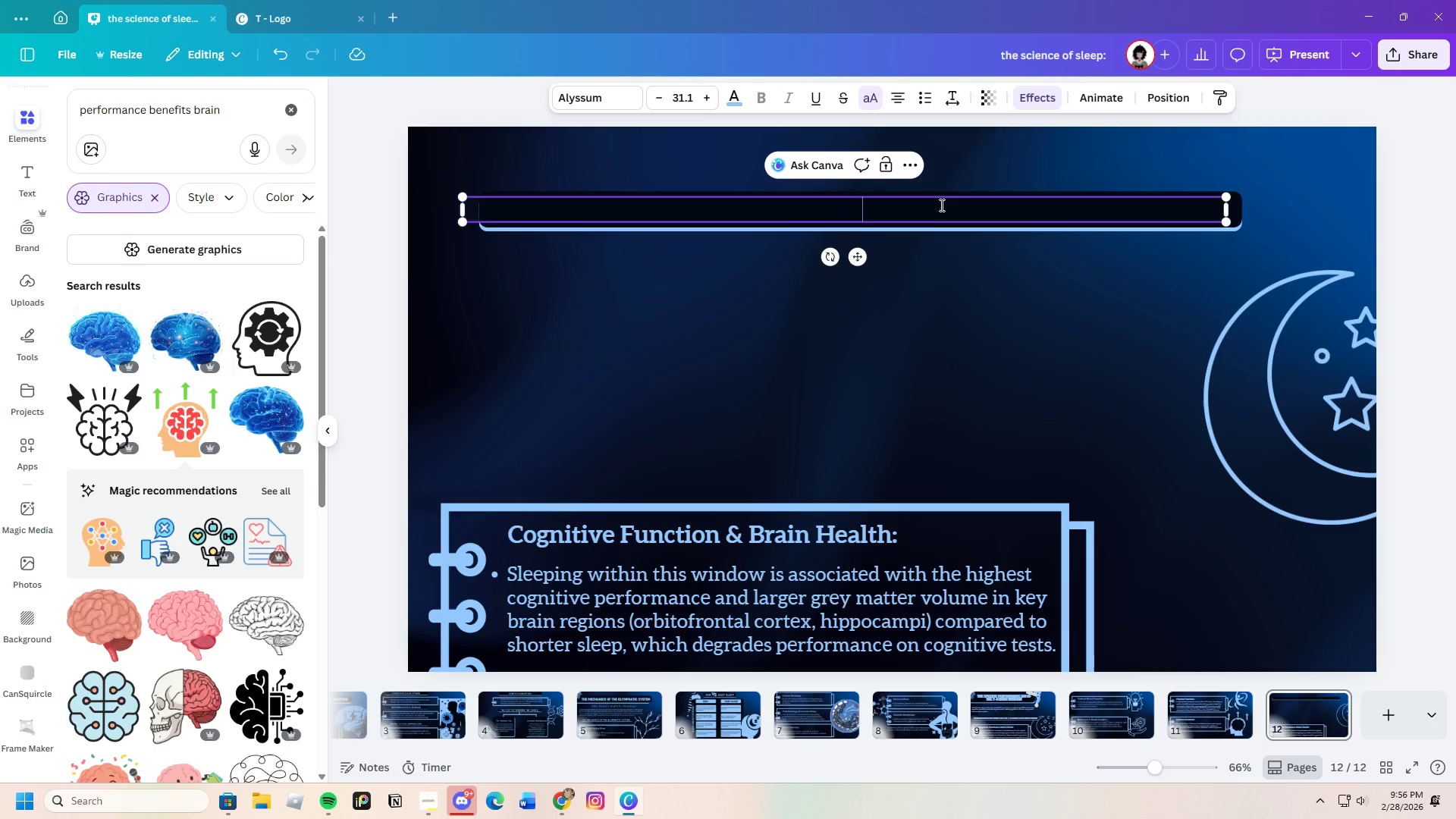 
key(Control+V)
 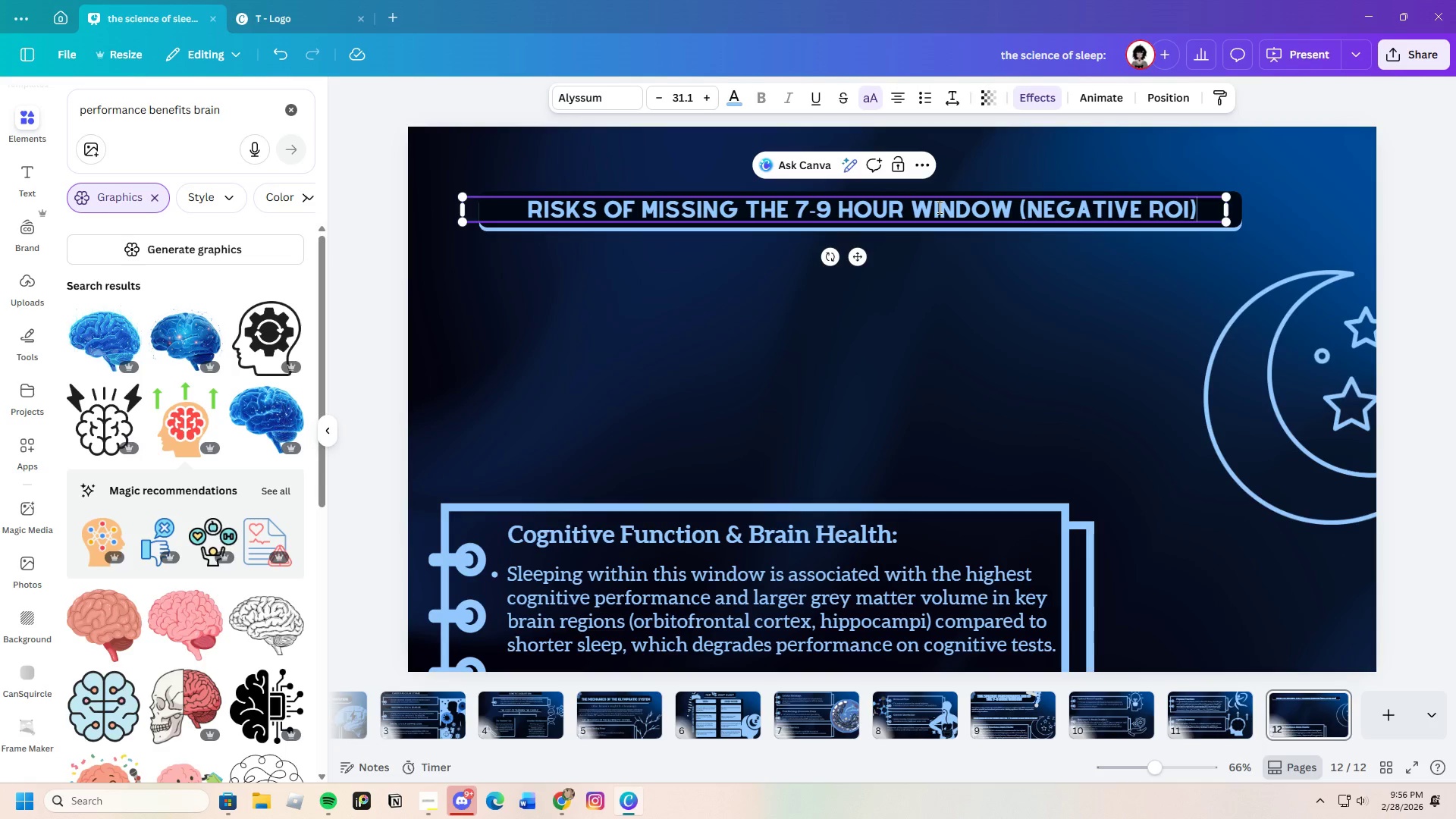 
left_click([1022, 295])
 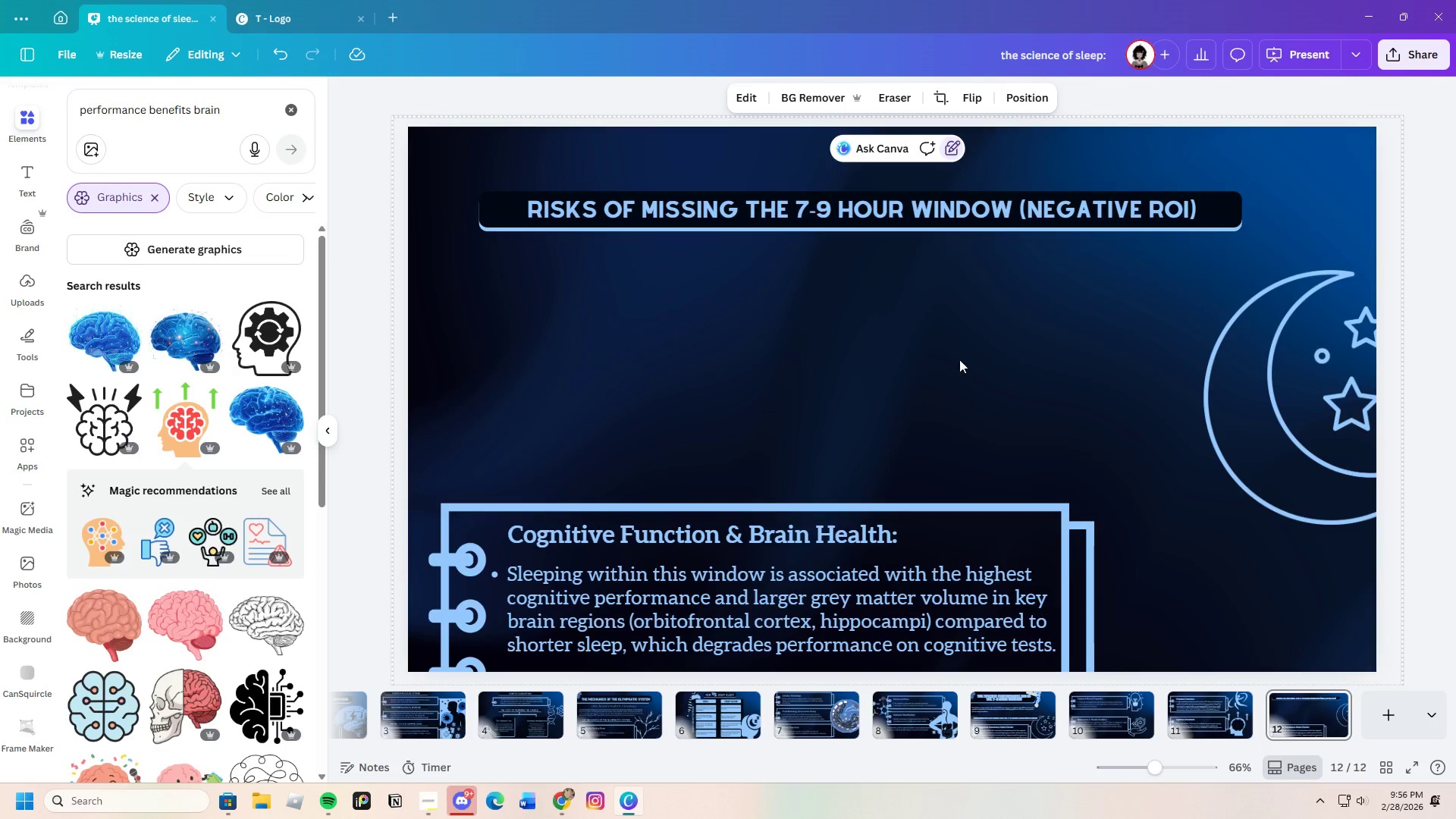 
left_click_drag(start_coordinate=[428, 440], to_coordinate=[1055, 636])
 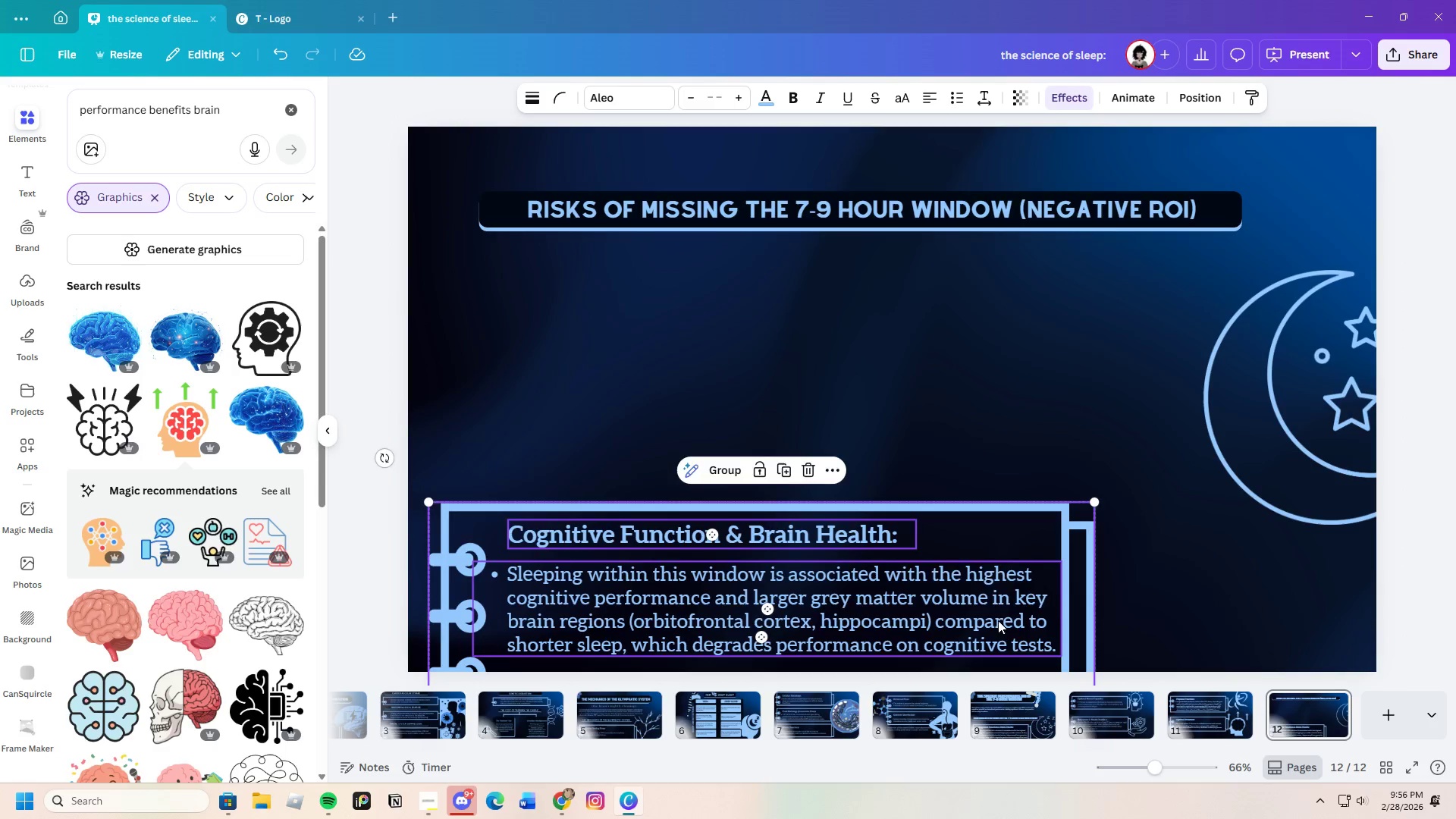 
left_click_drag(start_coordinate=[998, 620], to_coordinate=[1034, 384])
 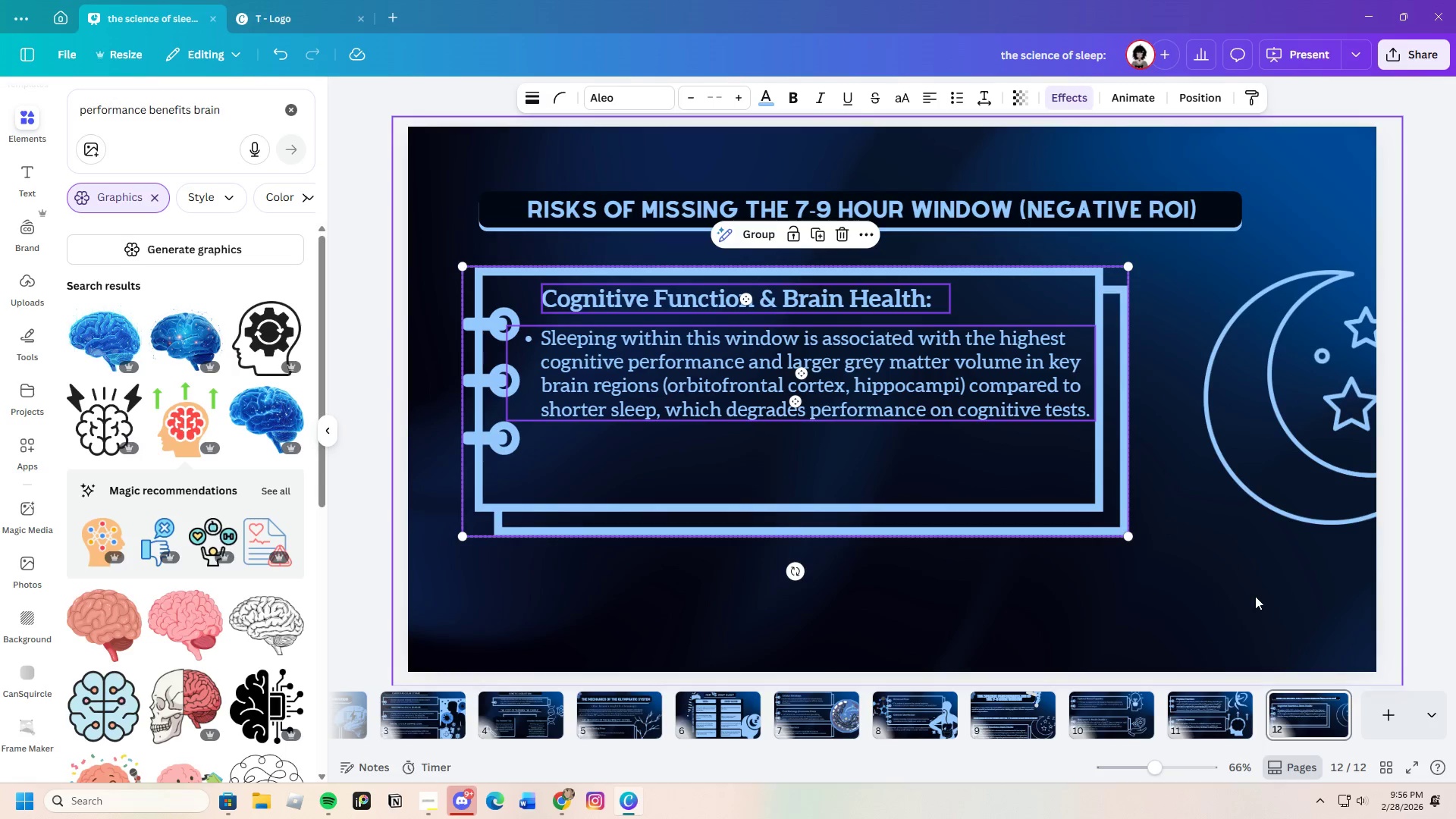 
left_click([1255, 596])
 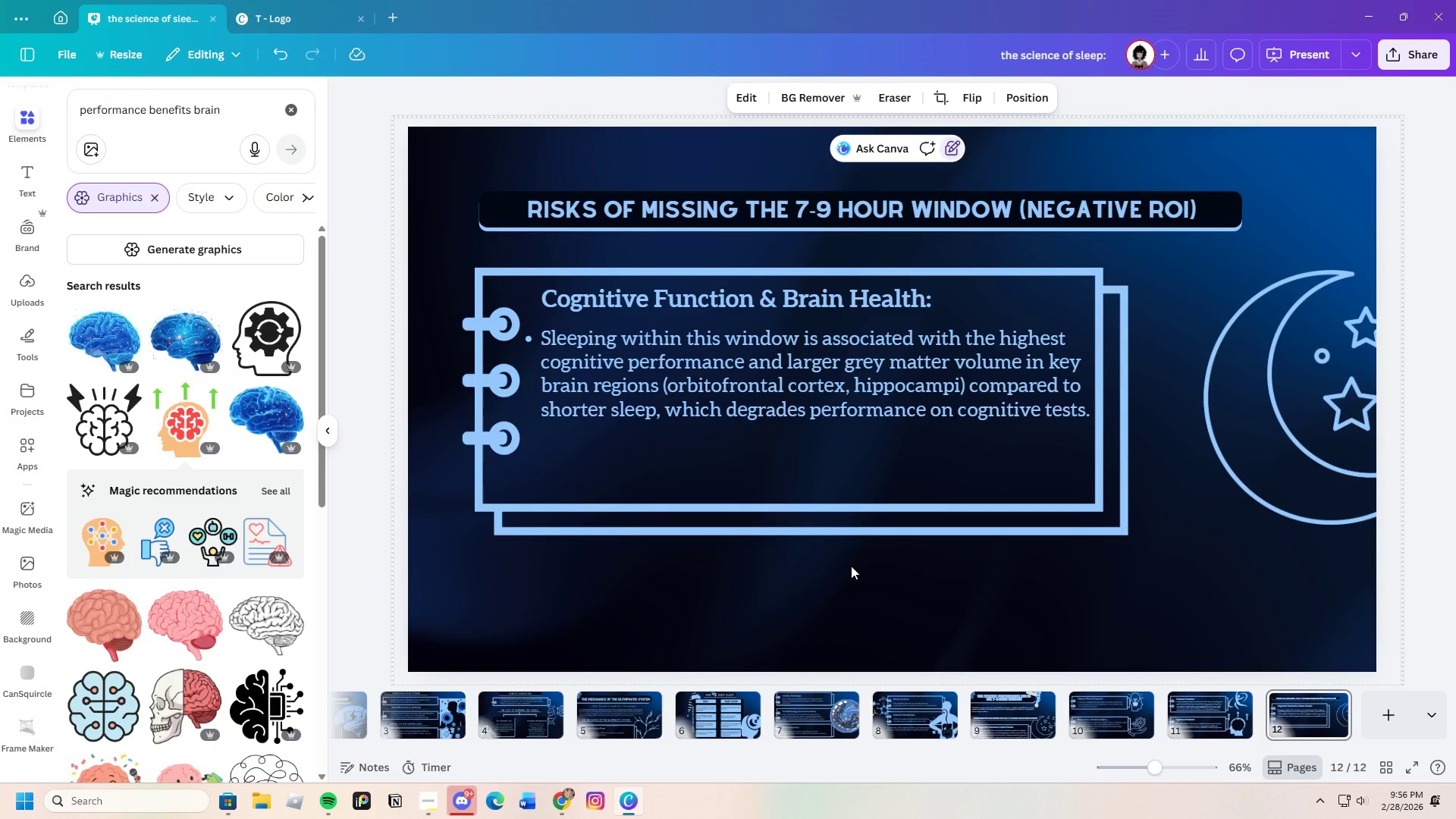 
wait(10.72)
 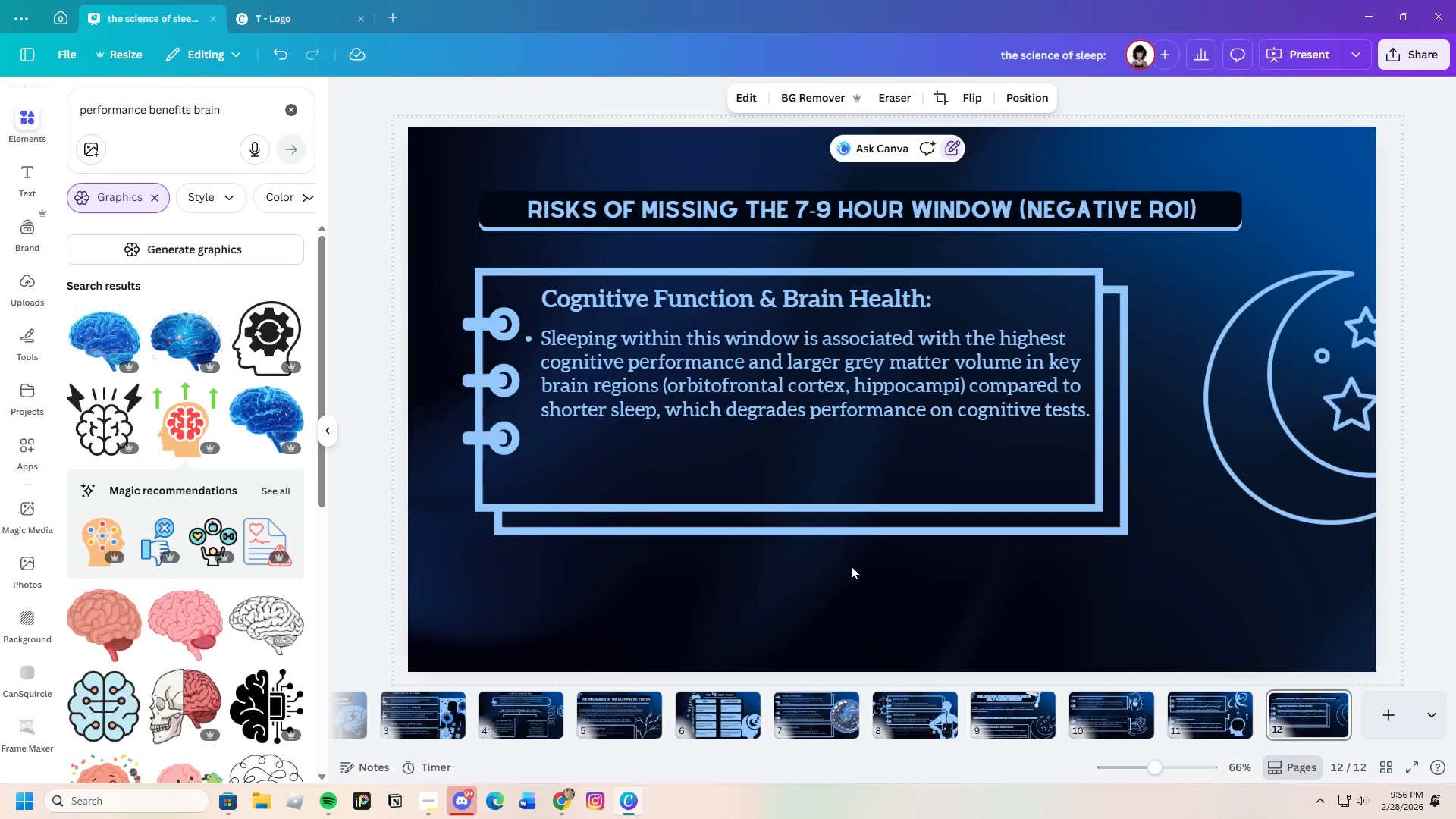 
left_click_drag(start_coordinate=[852, 572], to_coordinate=[854, 498])
 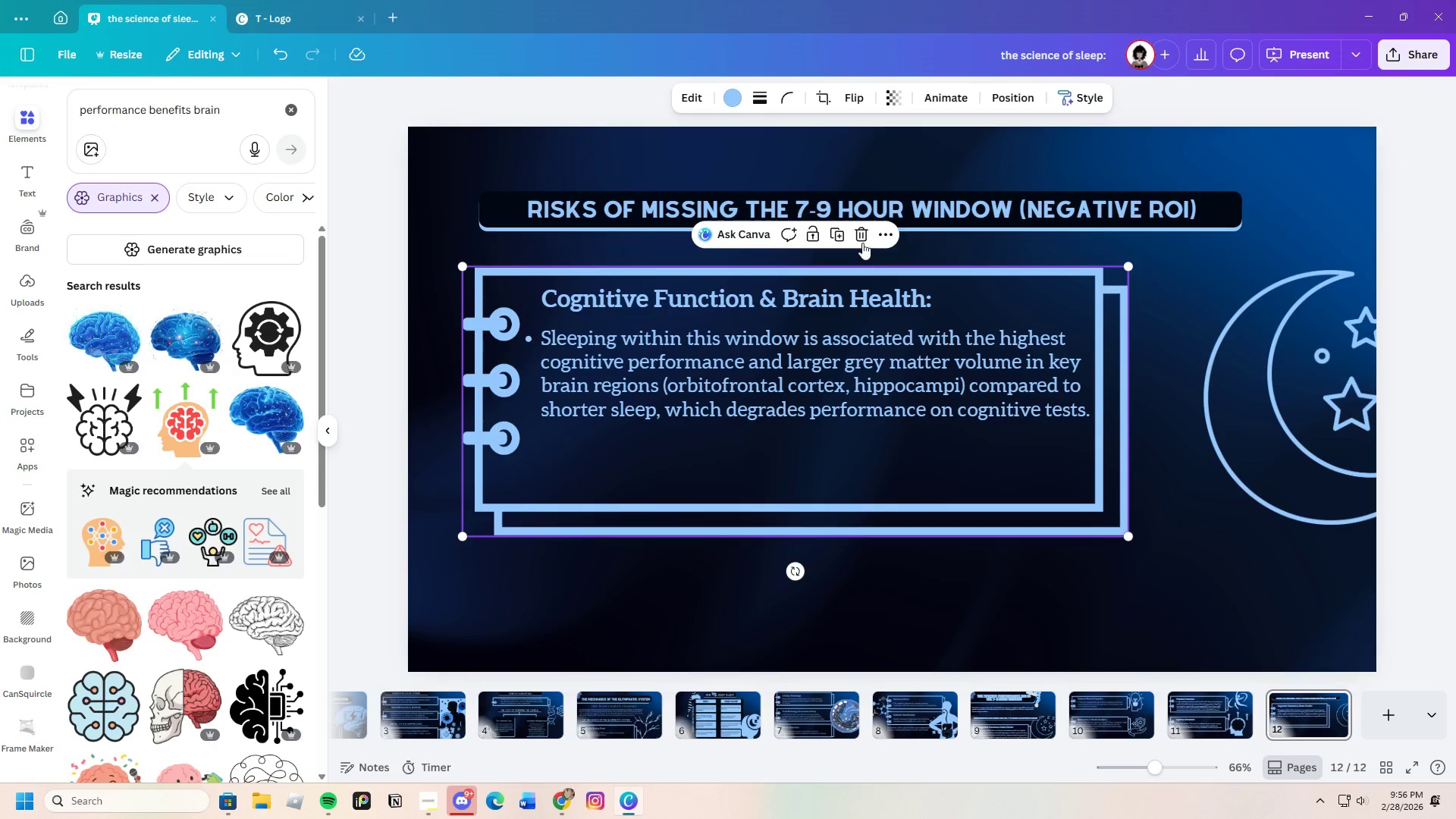 
left_click([862, 231])
 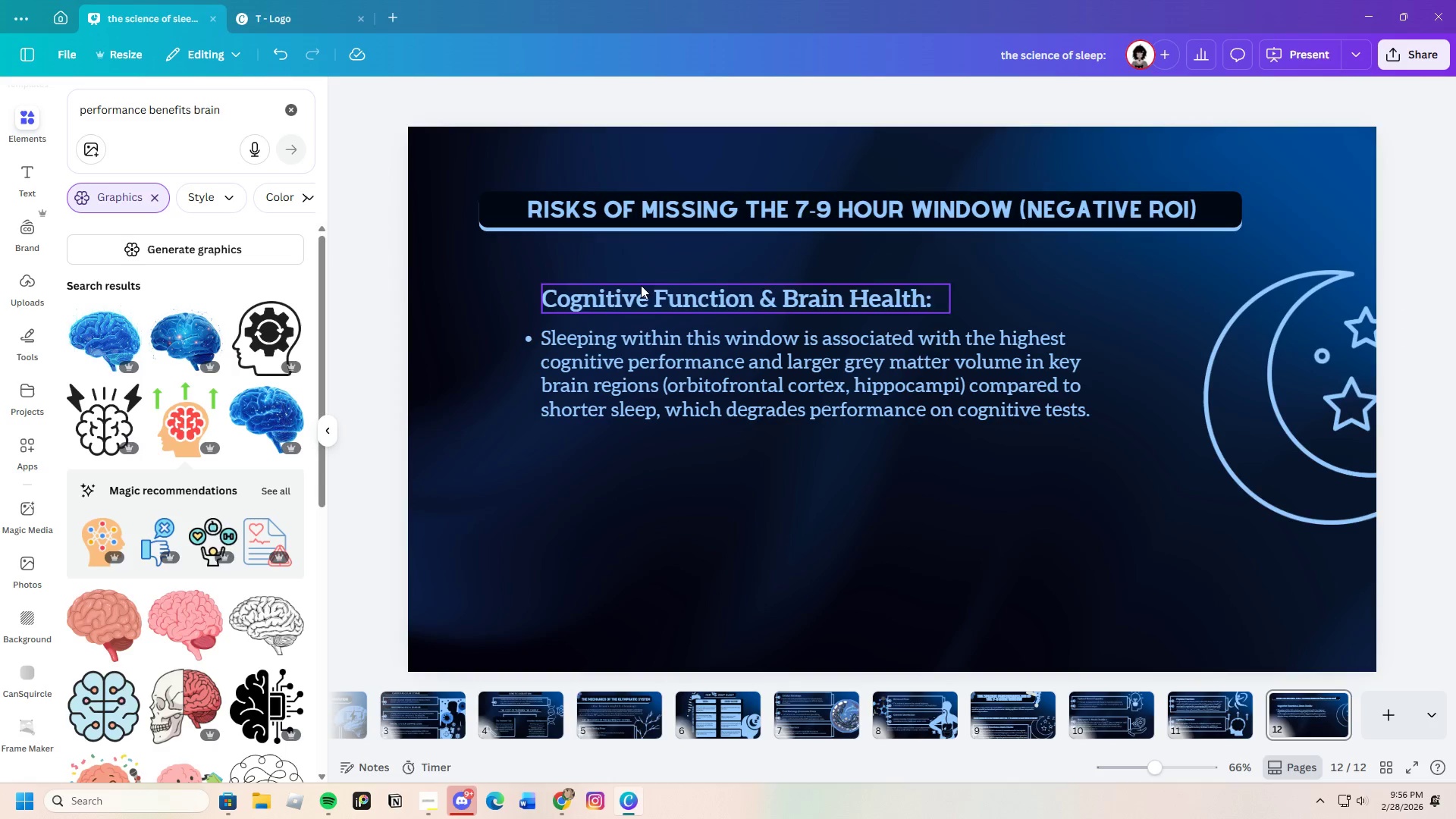 
left_click_drag(start_coordinate=[548, 275], to_coordinate=[1105, 441])
 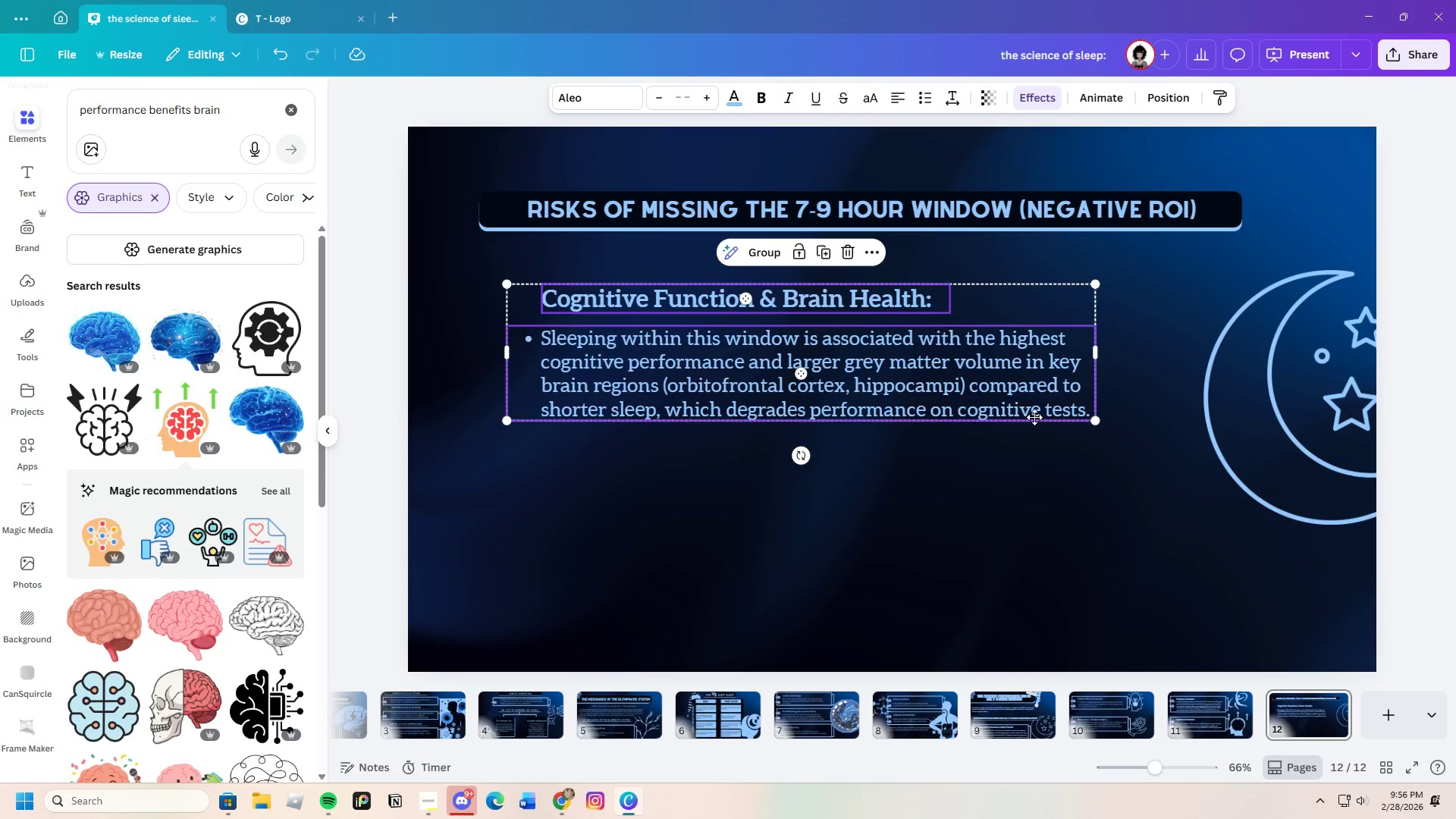 
left_click_drag(start_coordinate=[1020, 396], to_coordinate=[1077, 498])
 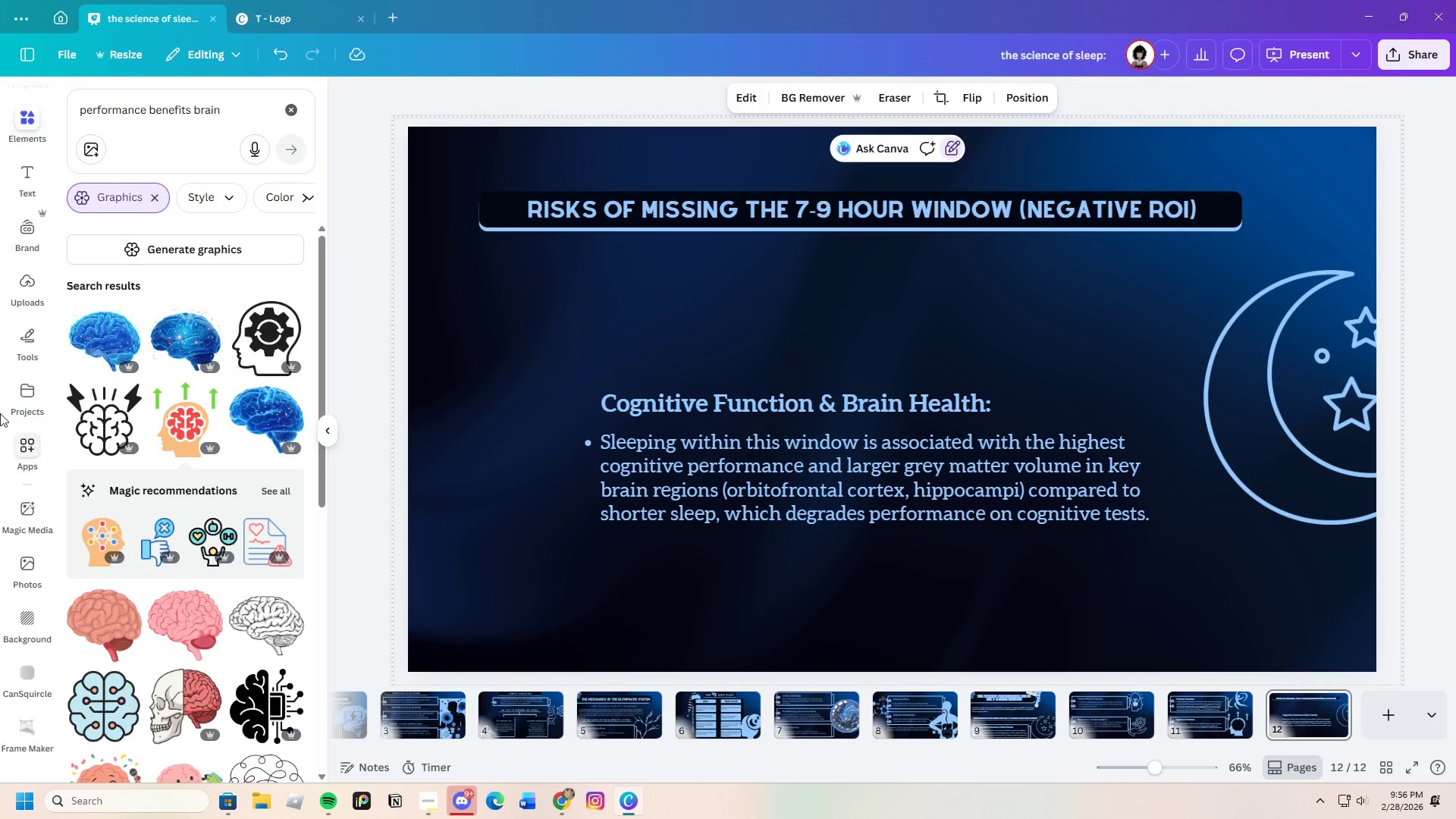 
left_click([21, 344])
 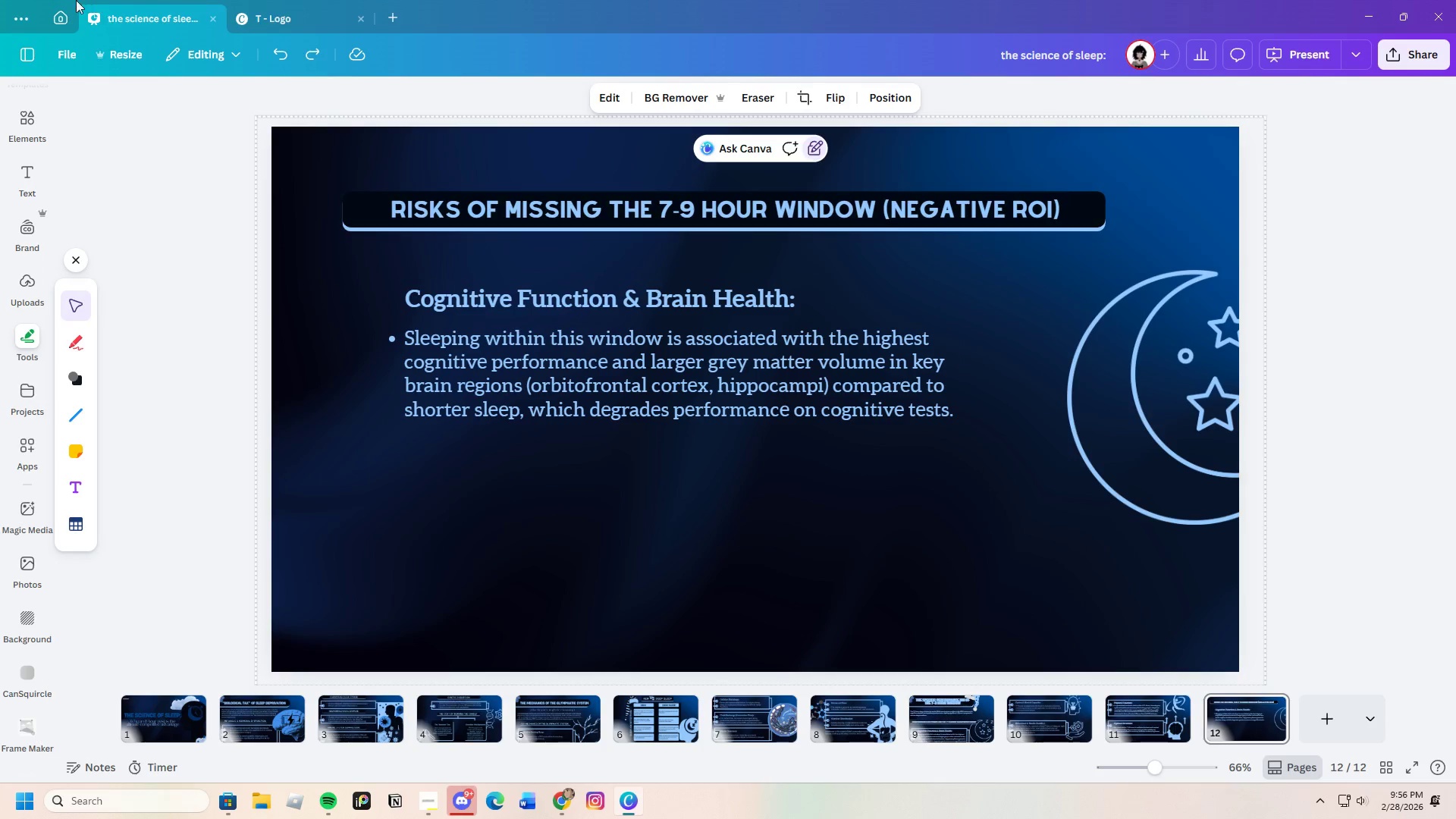 
wait(16.95)
 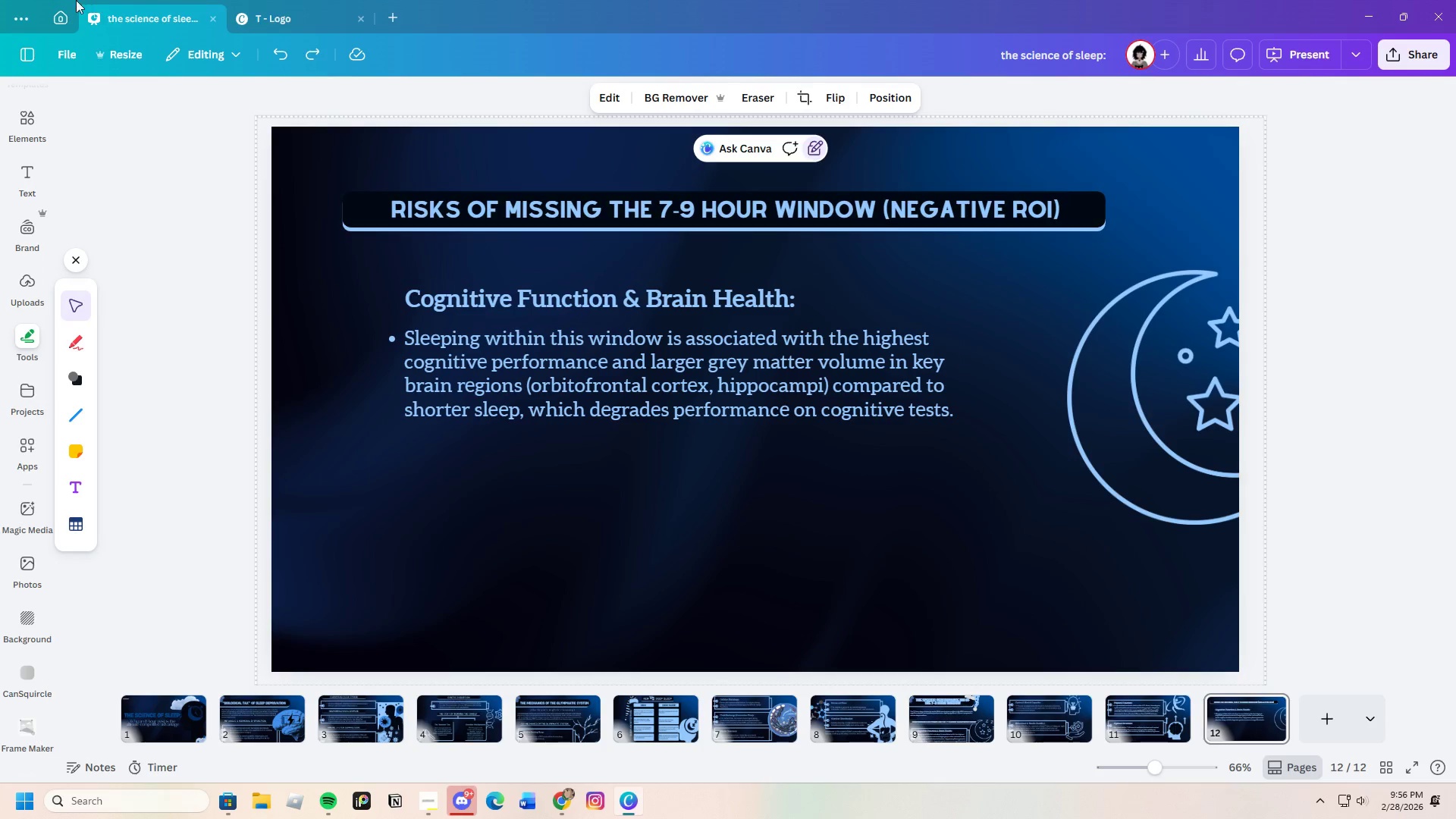 
left_click([275, 60])
 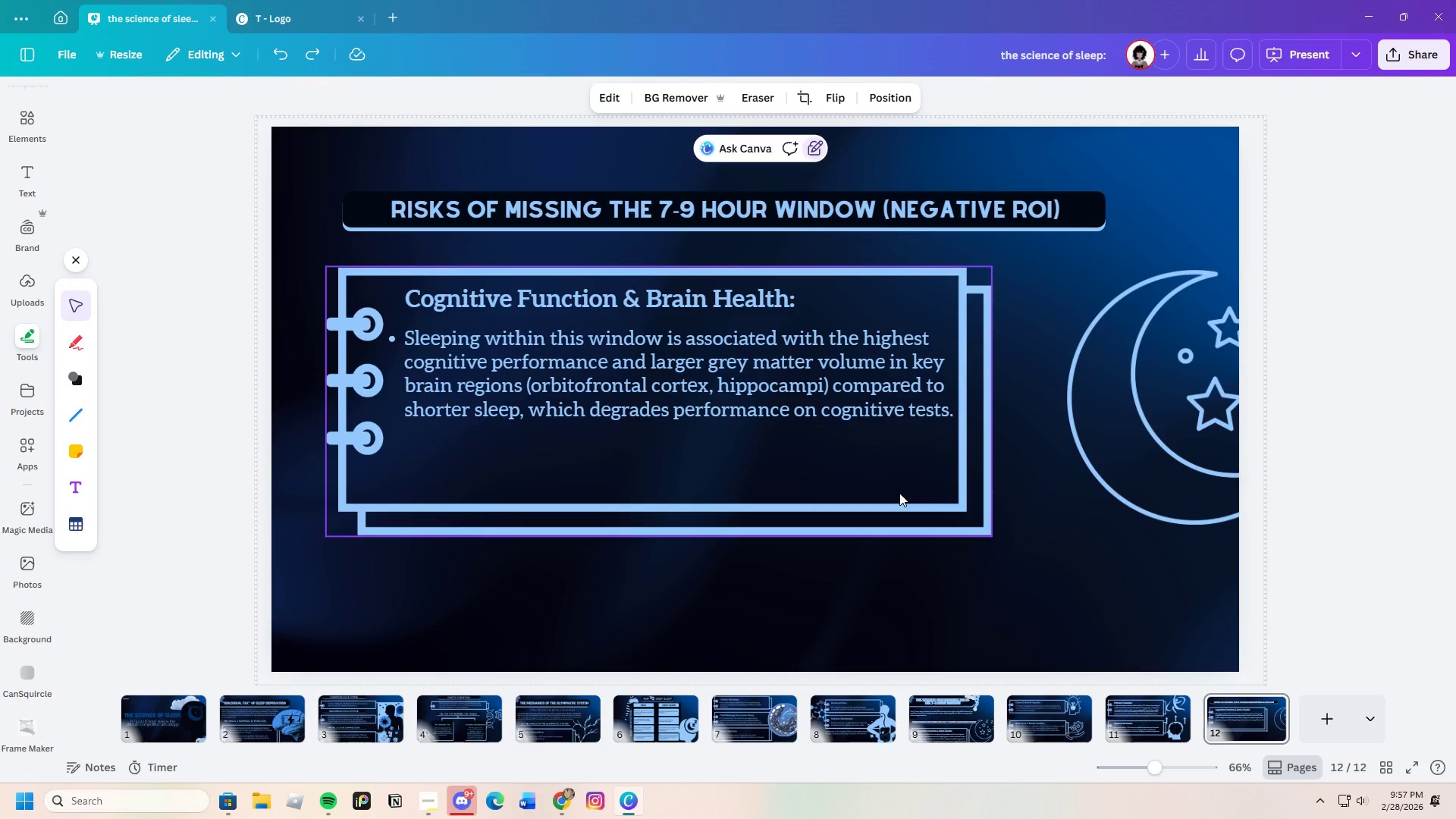 
double_click([899, 493])
 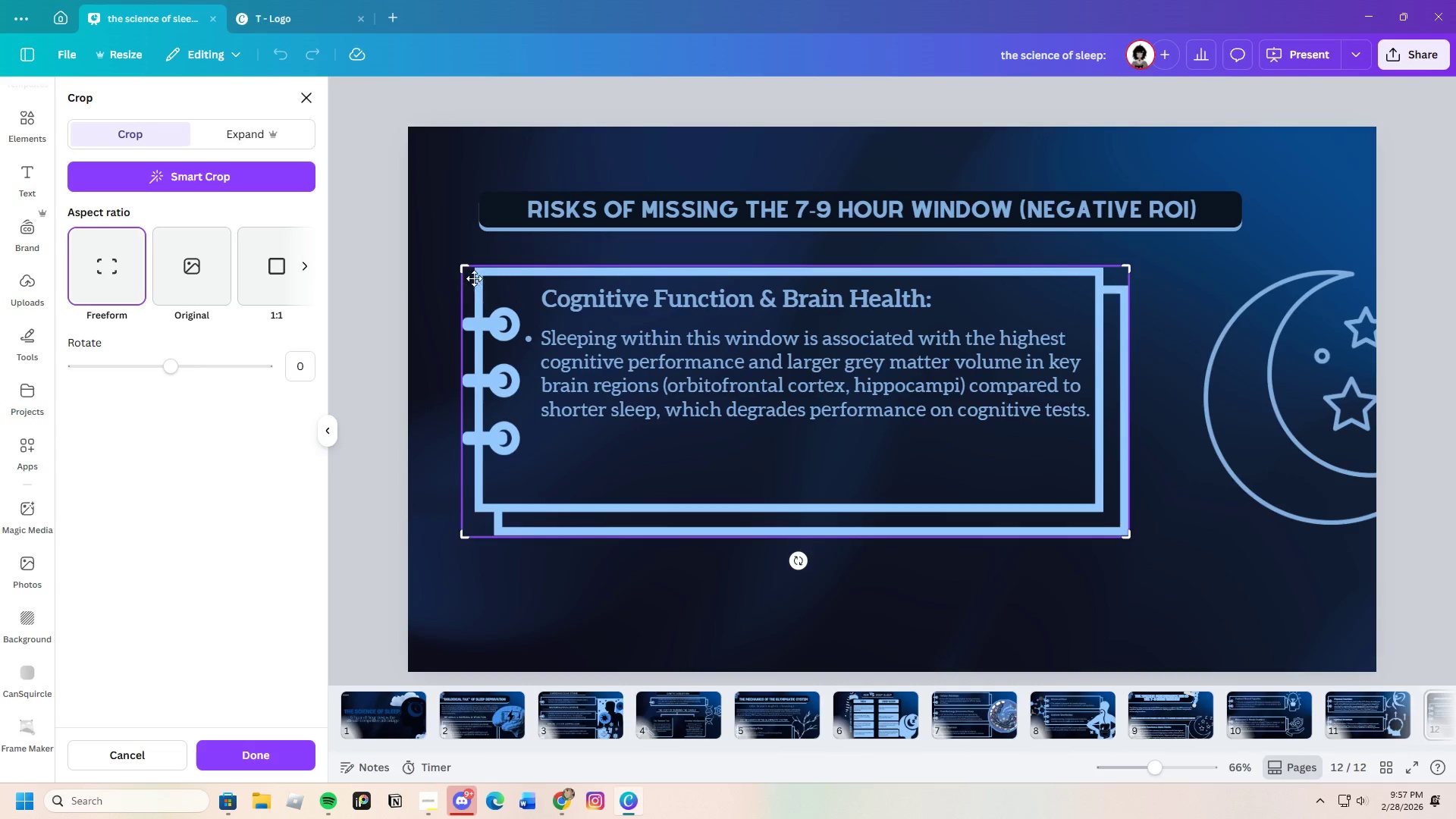 
left_click_drag(start_coordinate=[460, 266], to_coordinate=[1113, 294])
 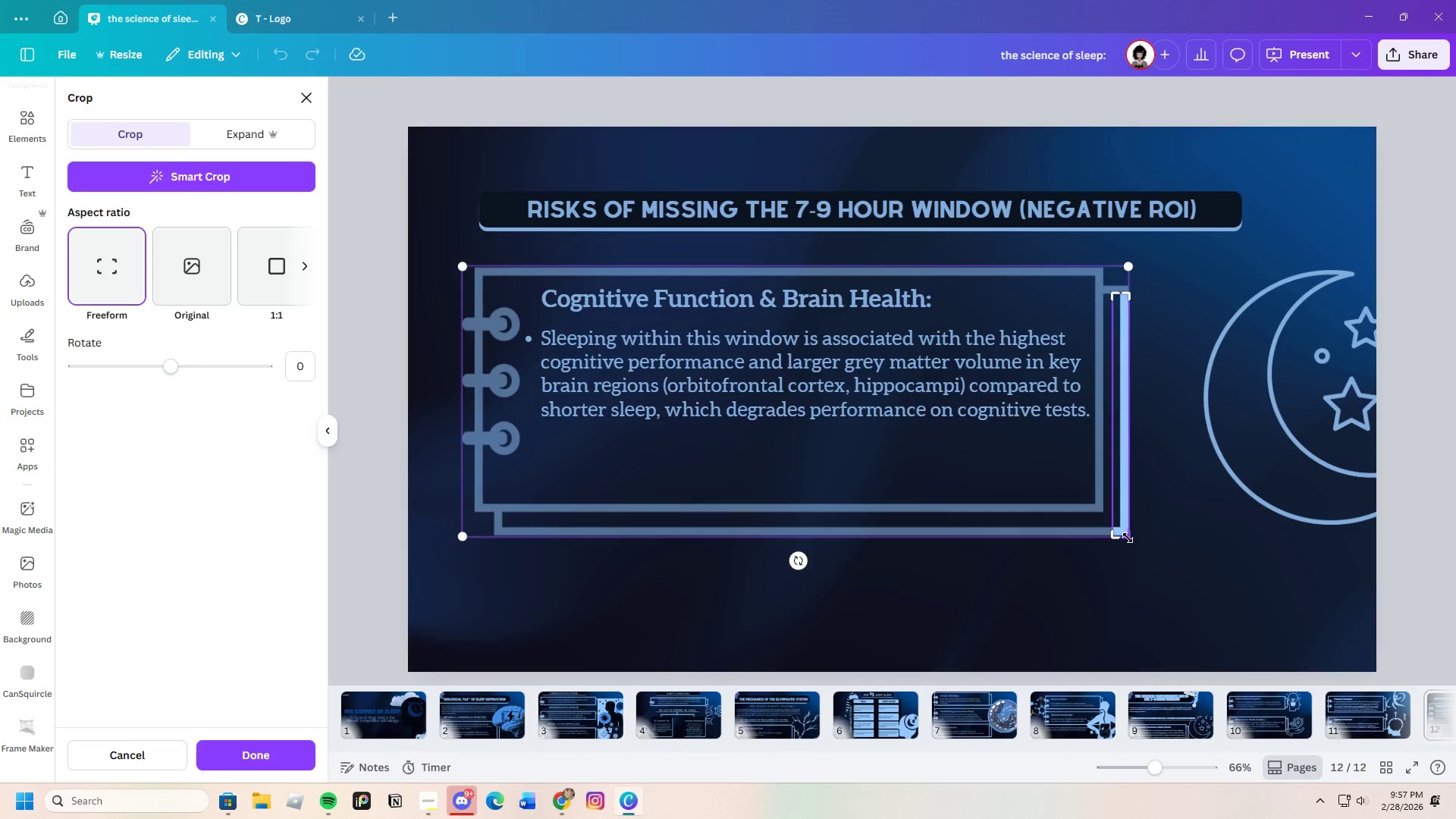 
left_click_drag(start_coordinate=[1128, 538], to_coordinate=[1141, 510])
 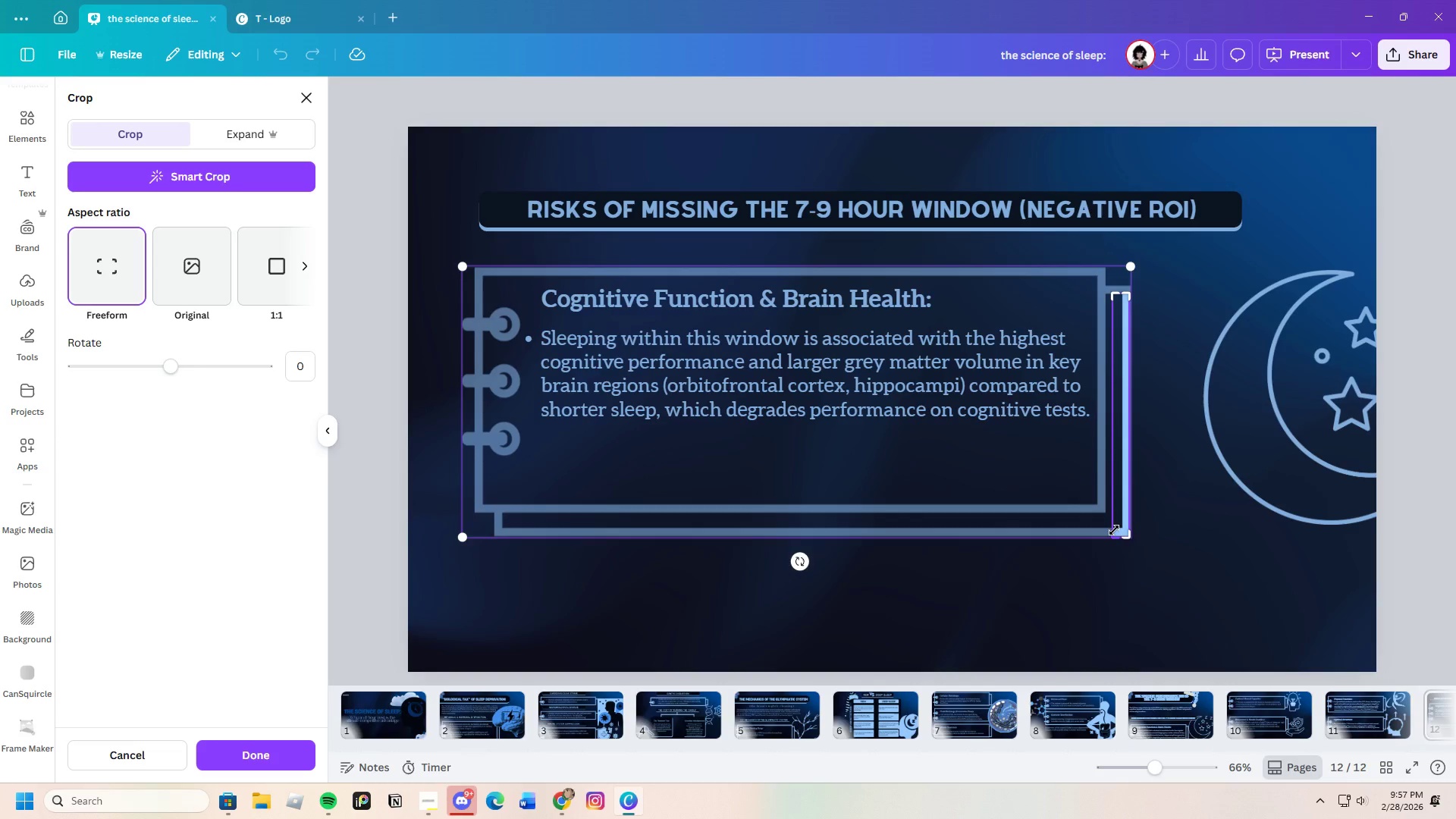 
left_click_drag(start_coordinate=[1114, 530], to_coordinate=[1114, 490])
 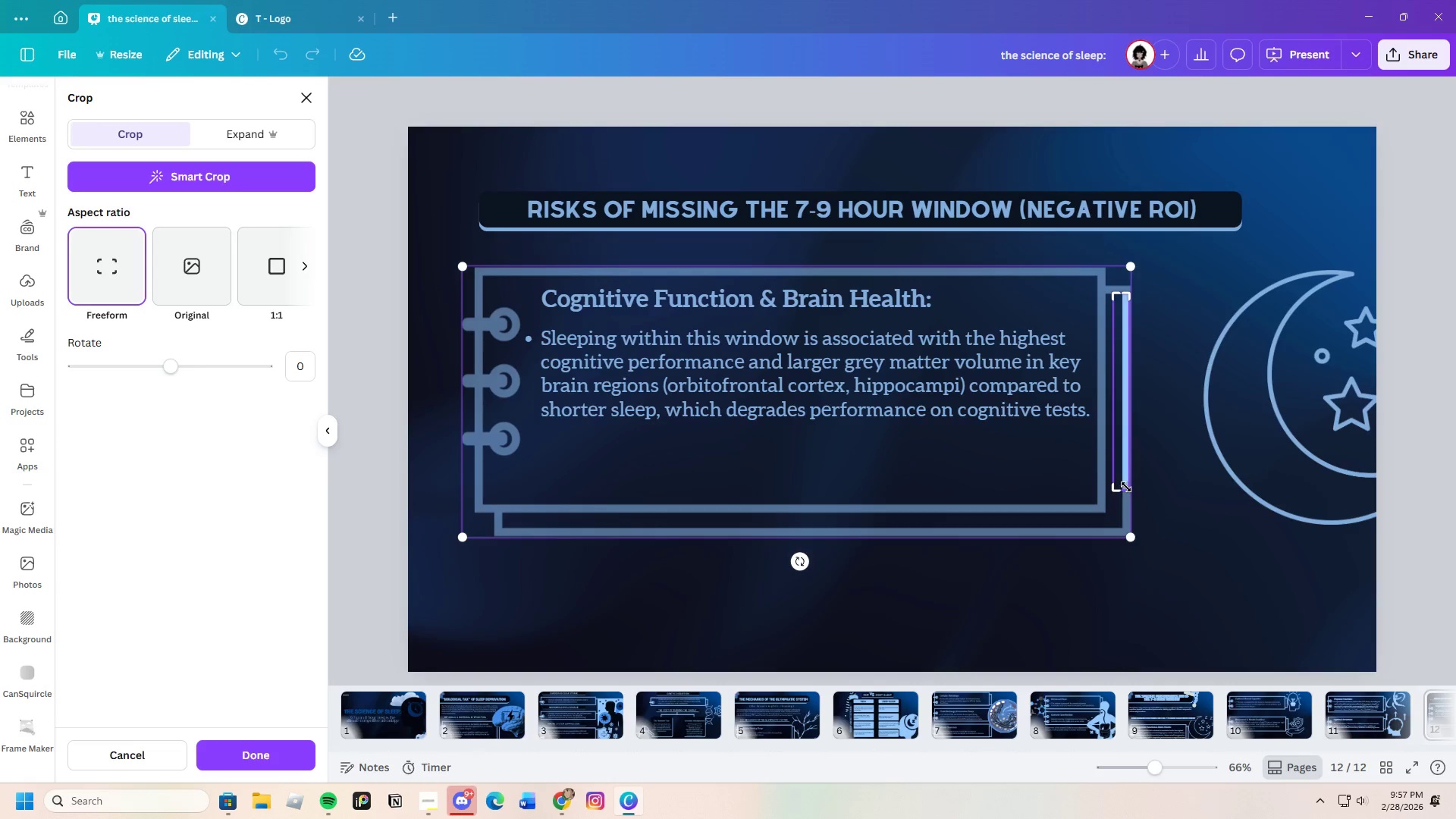 
left_click_drag(start_coordinate=[1129, 487], to_coordinate=[1146, 366])
 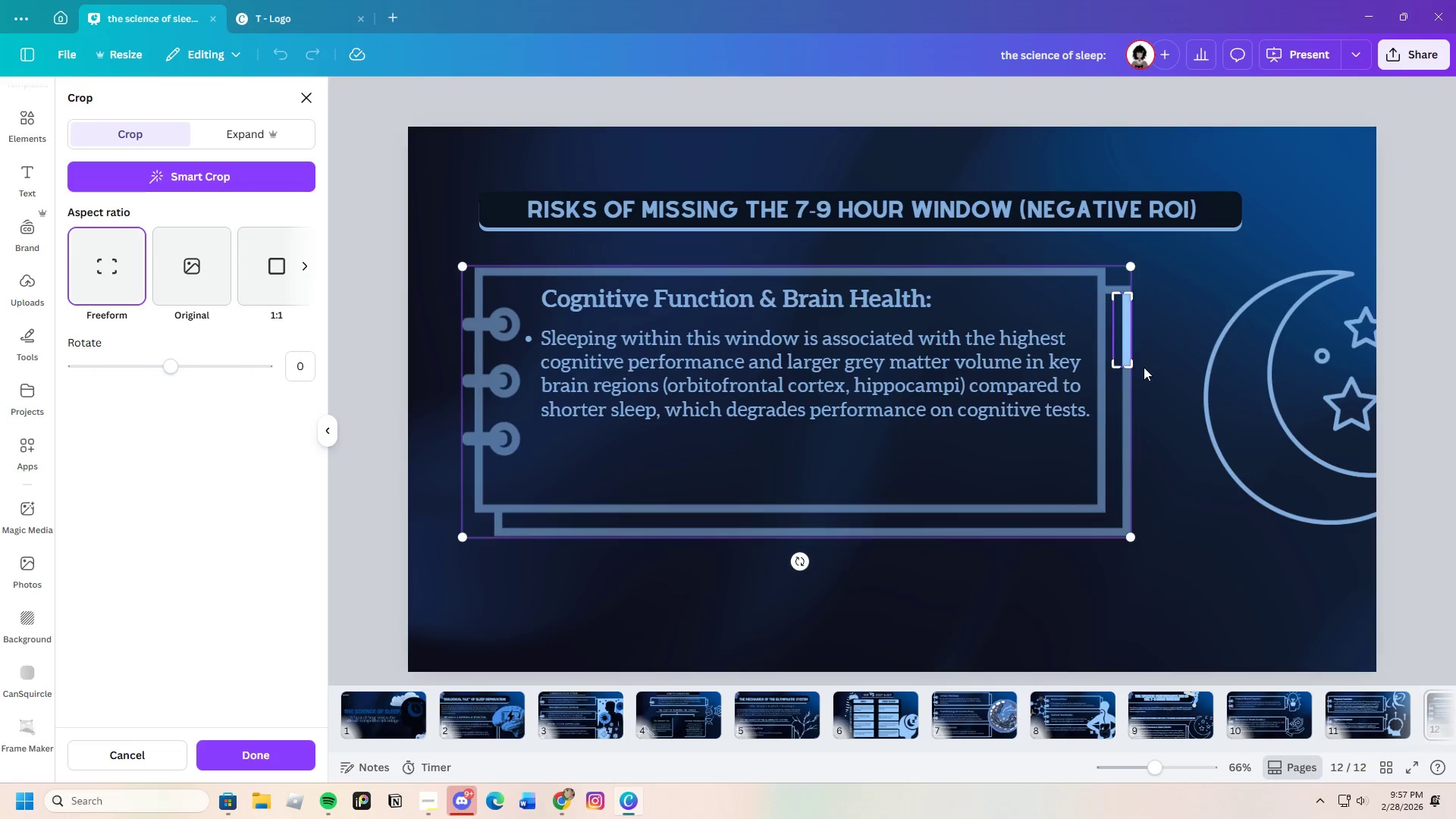 
key(Enter)
 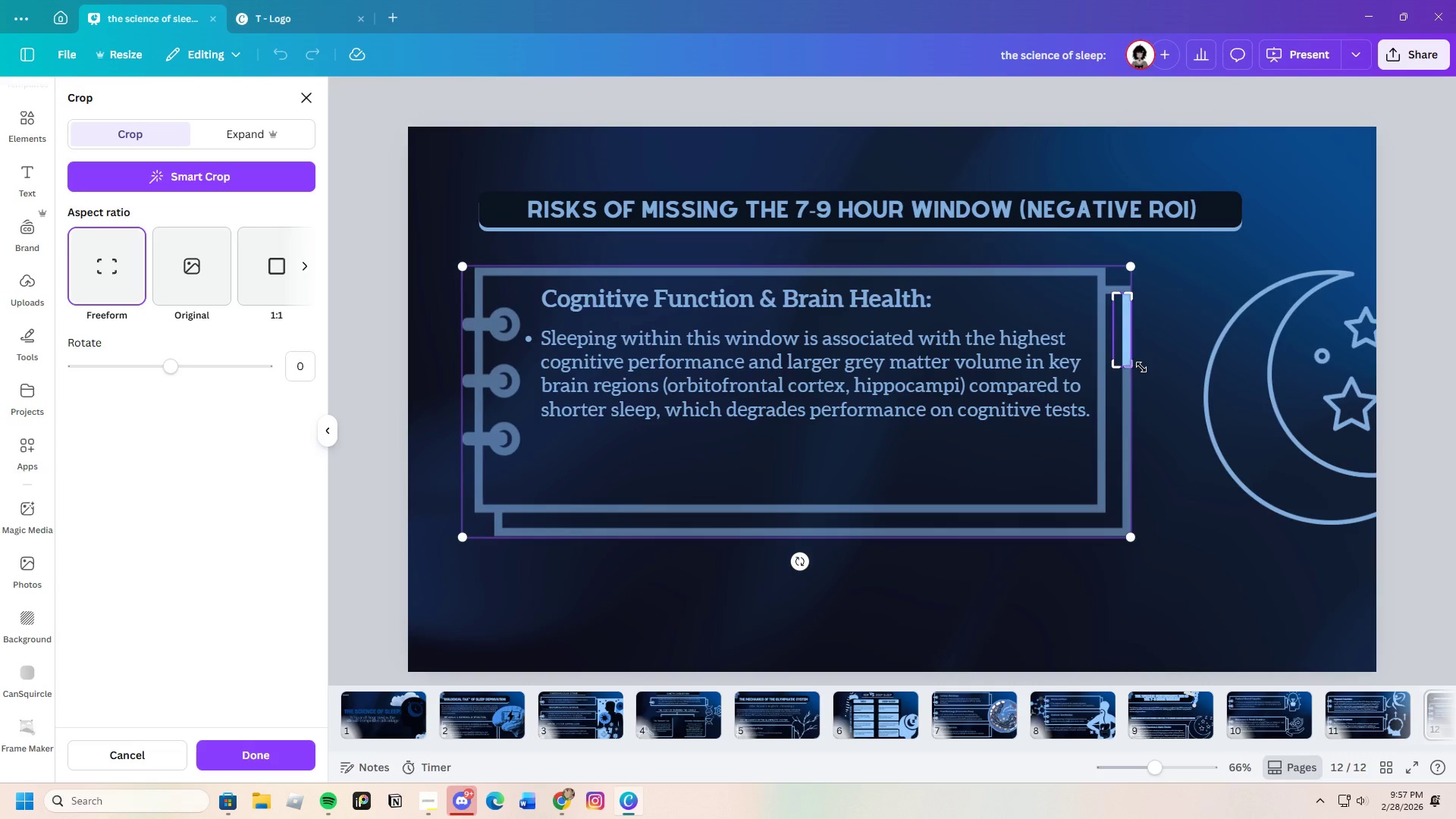 
key(Enter)
 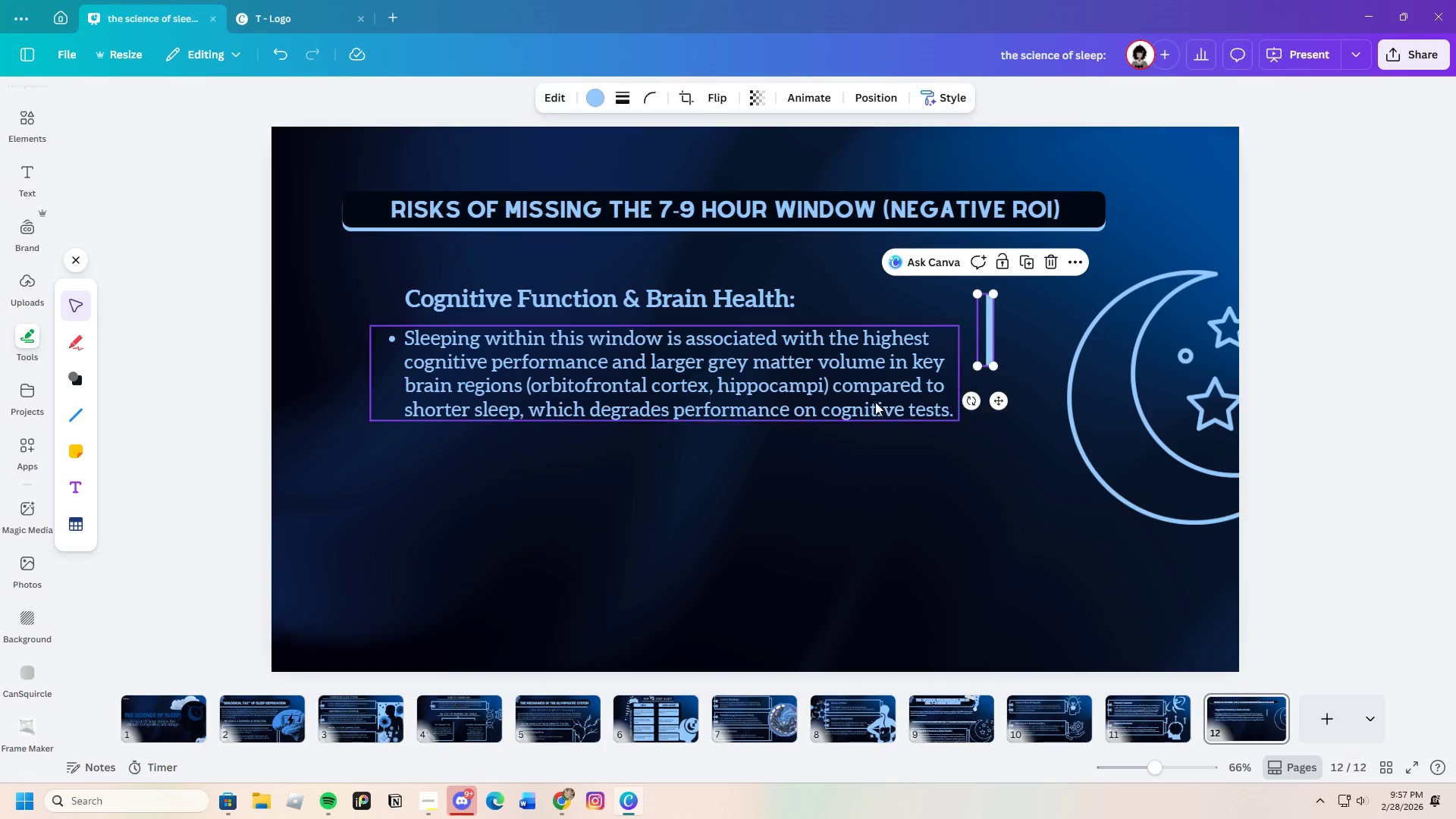 
left_click([839, 473])
 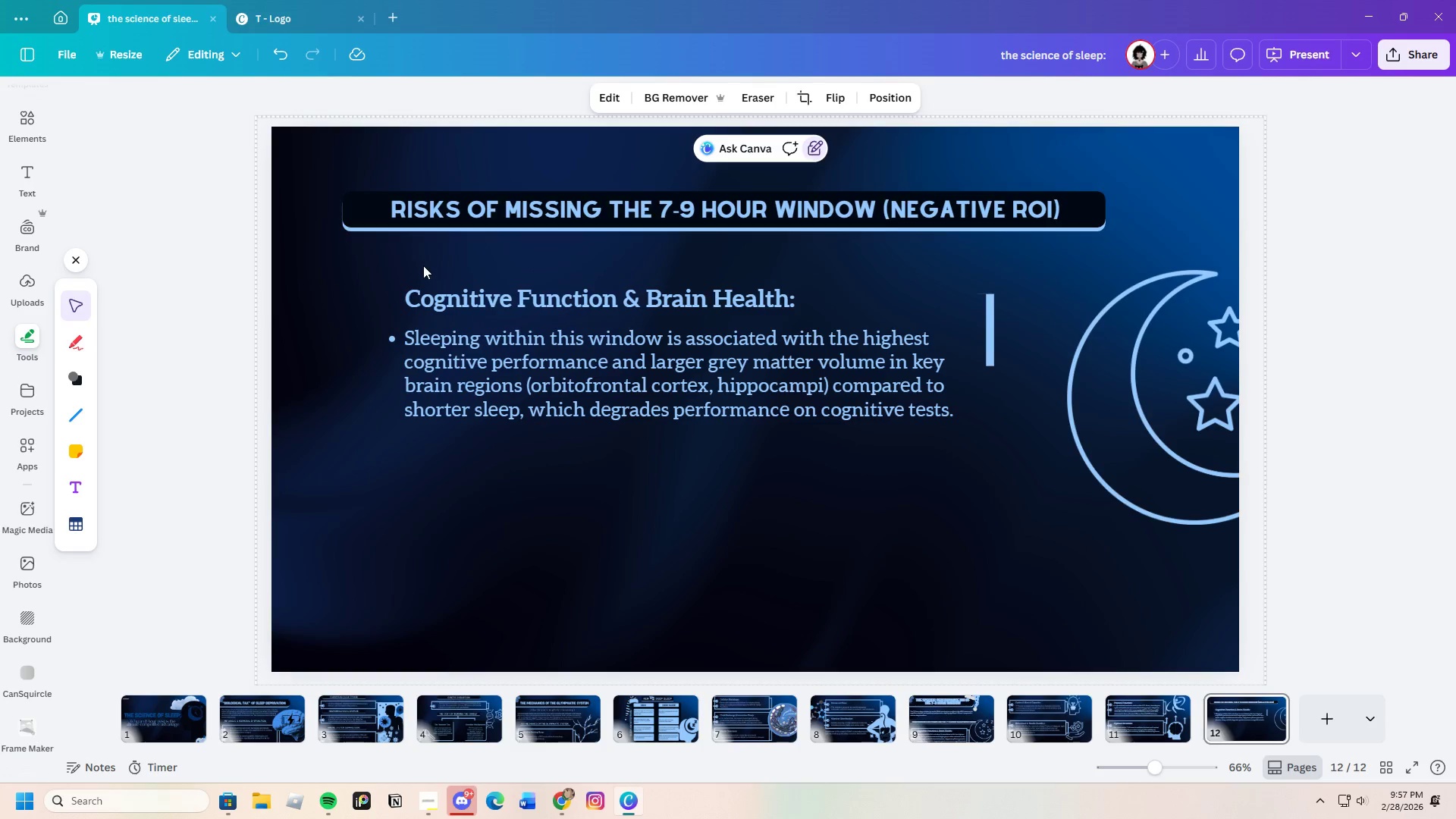 
left_click_drag(start_coordinate=[426, 268], to_coordinate=[799, 403])
 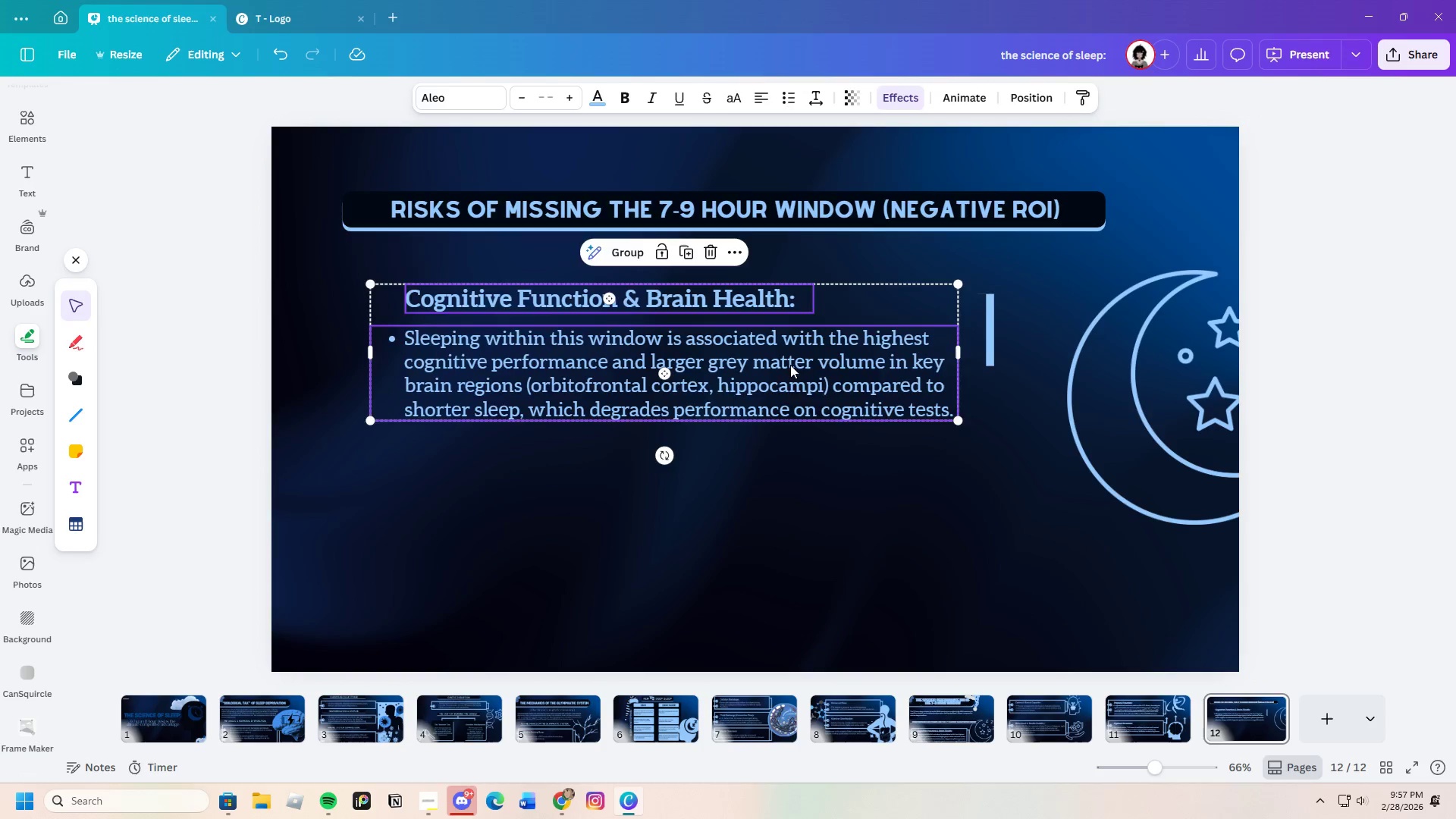 
left_click_drag(start_coordinate=[790, 365], to_coordinate=[822, 482])
 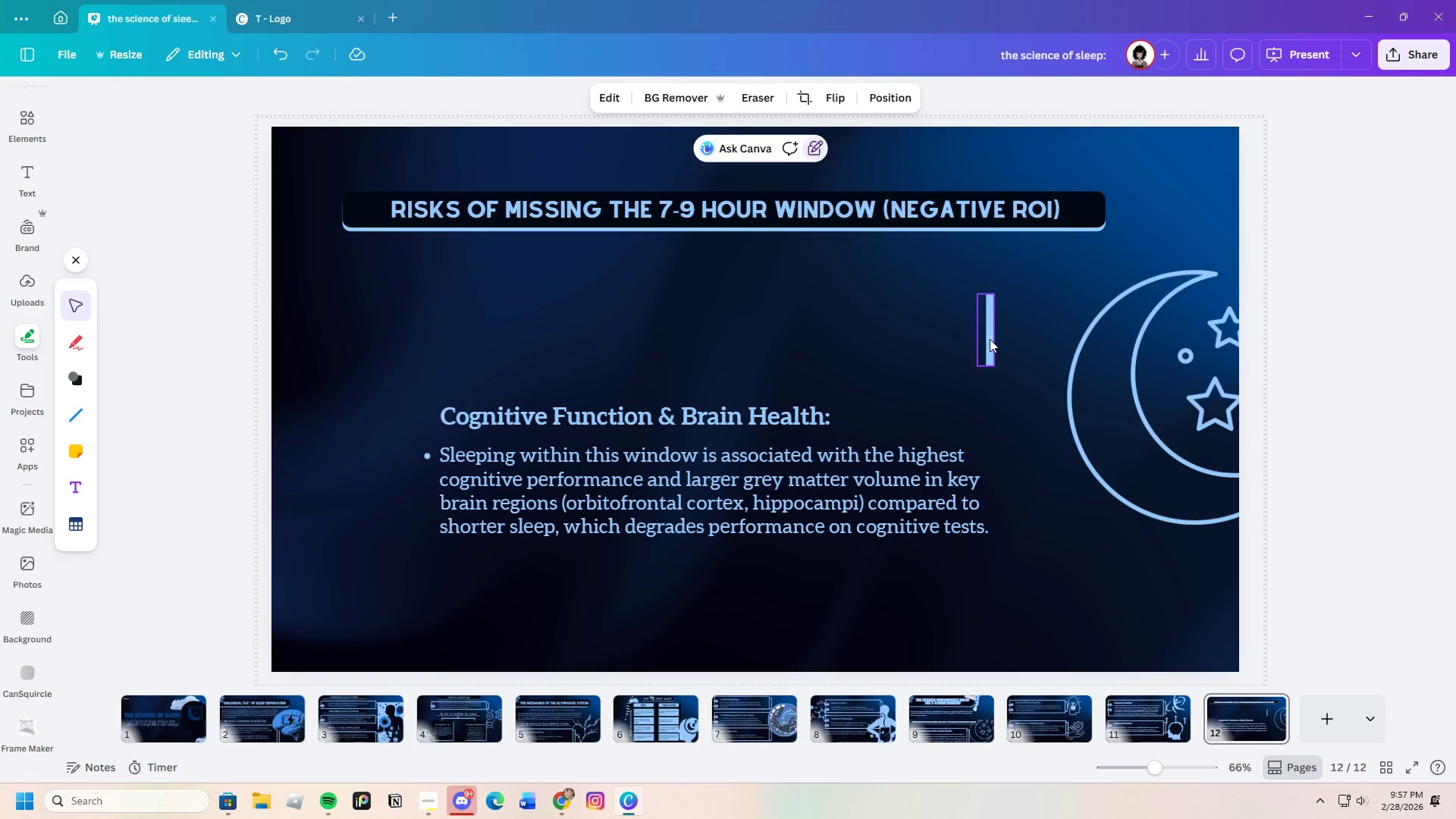 
double_click([990, 339])
 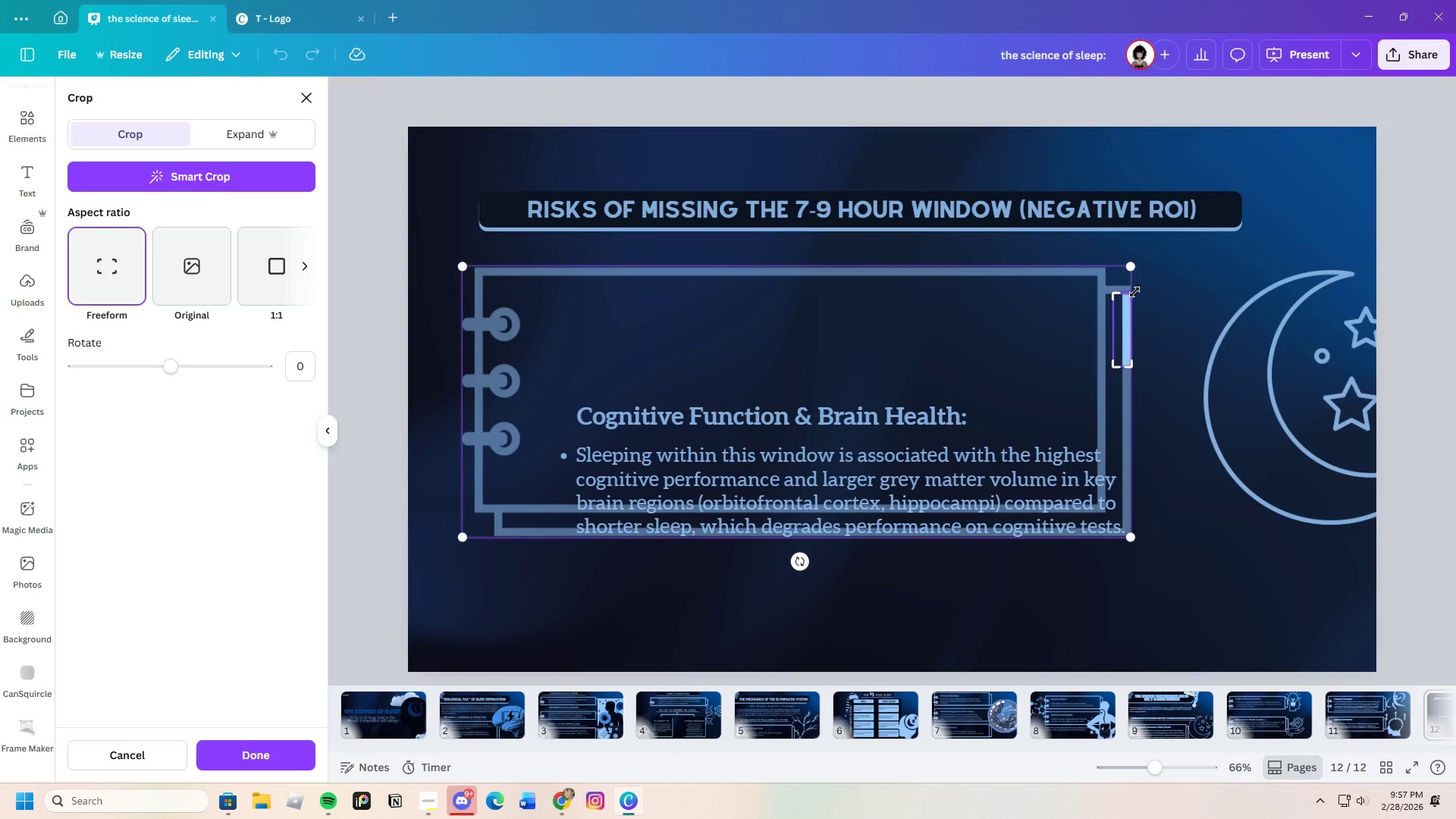 
left_click_drag(start_coordinate=[1133, 292], to_coordinate=[1138, 306])
 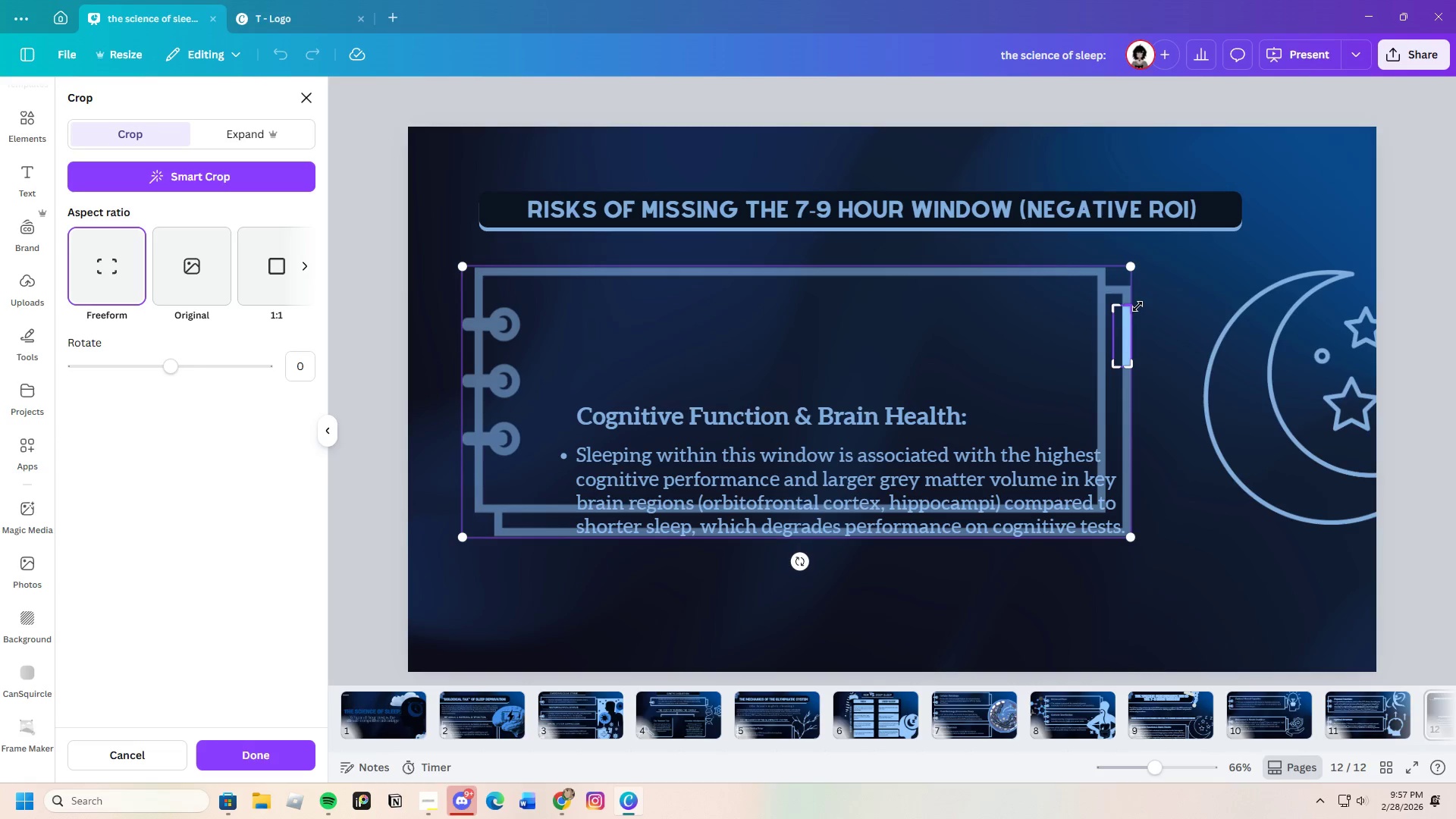 
key(Enter)
 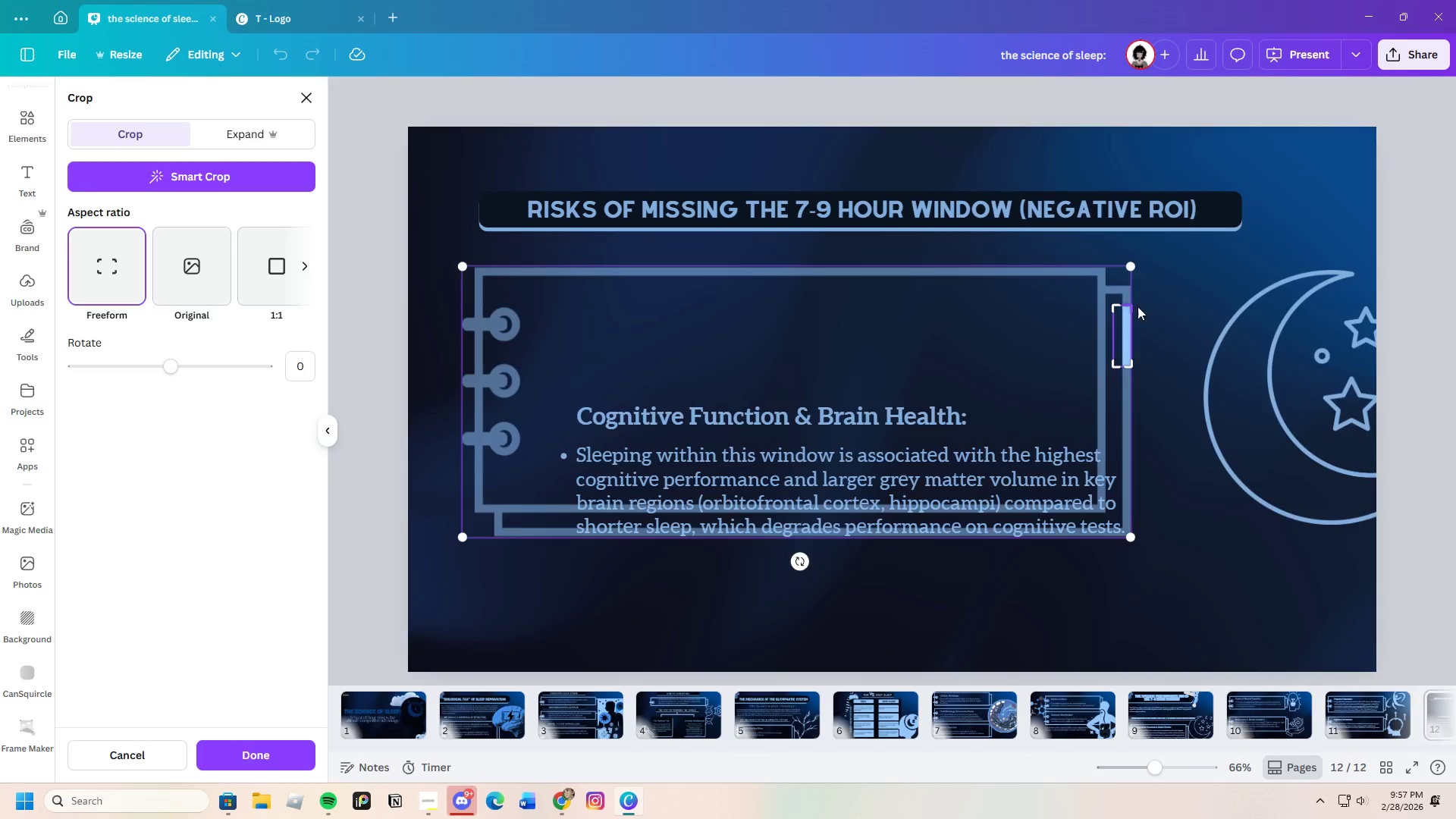 
key(Enter)
 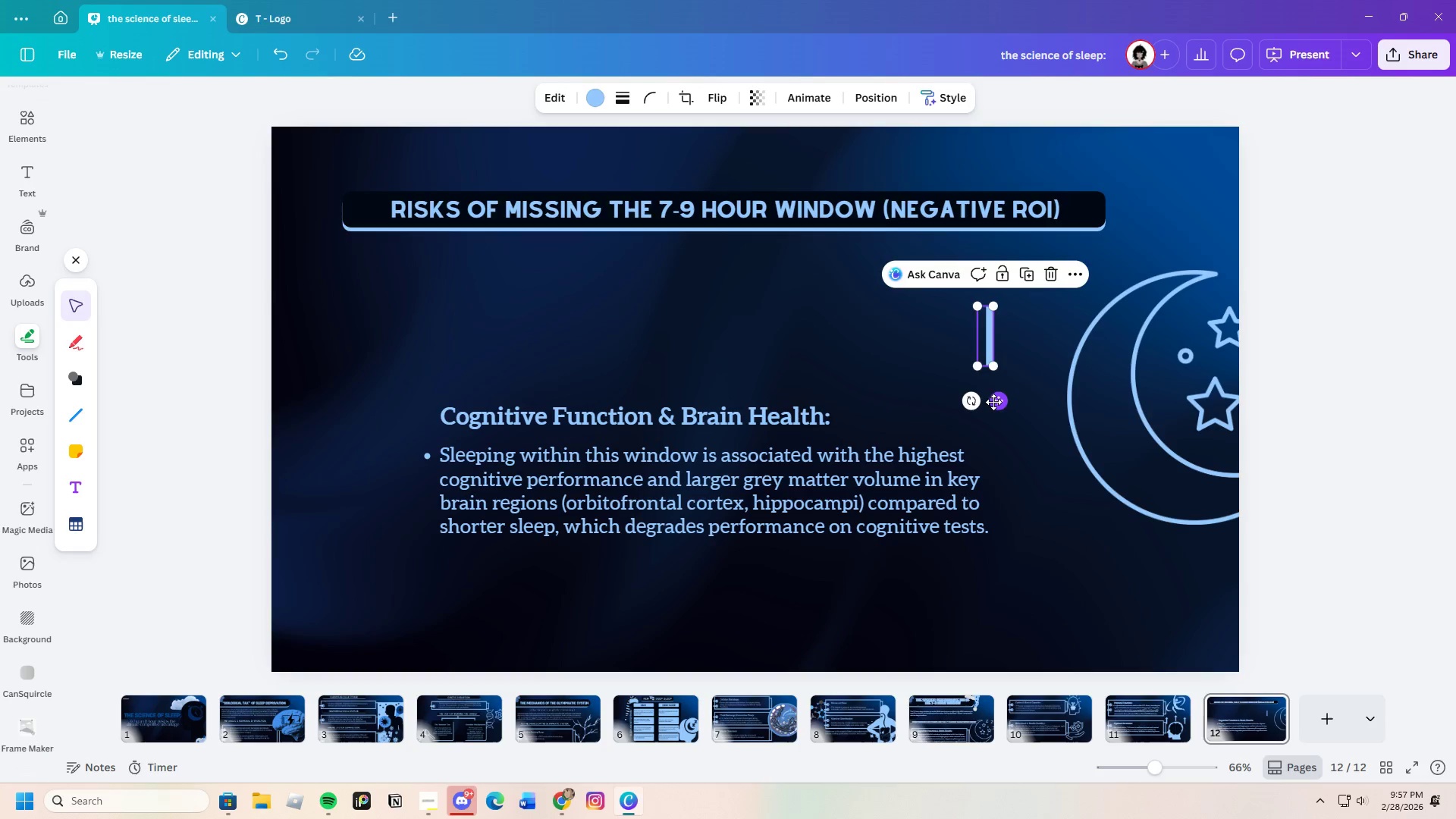 
left_click_drag(start_coordinate=[997, 403], to_coordinate=[723, 303])
 